 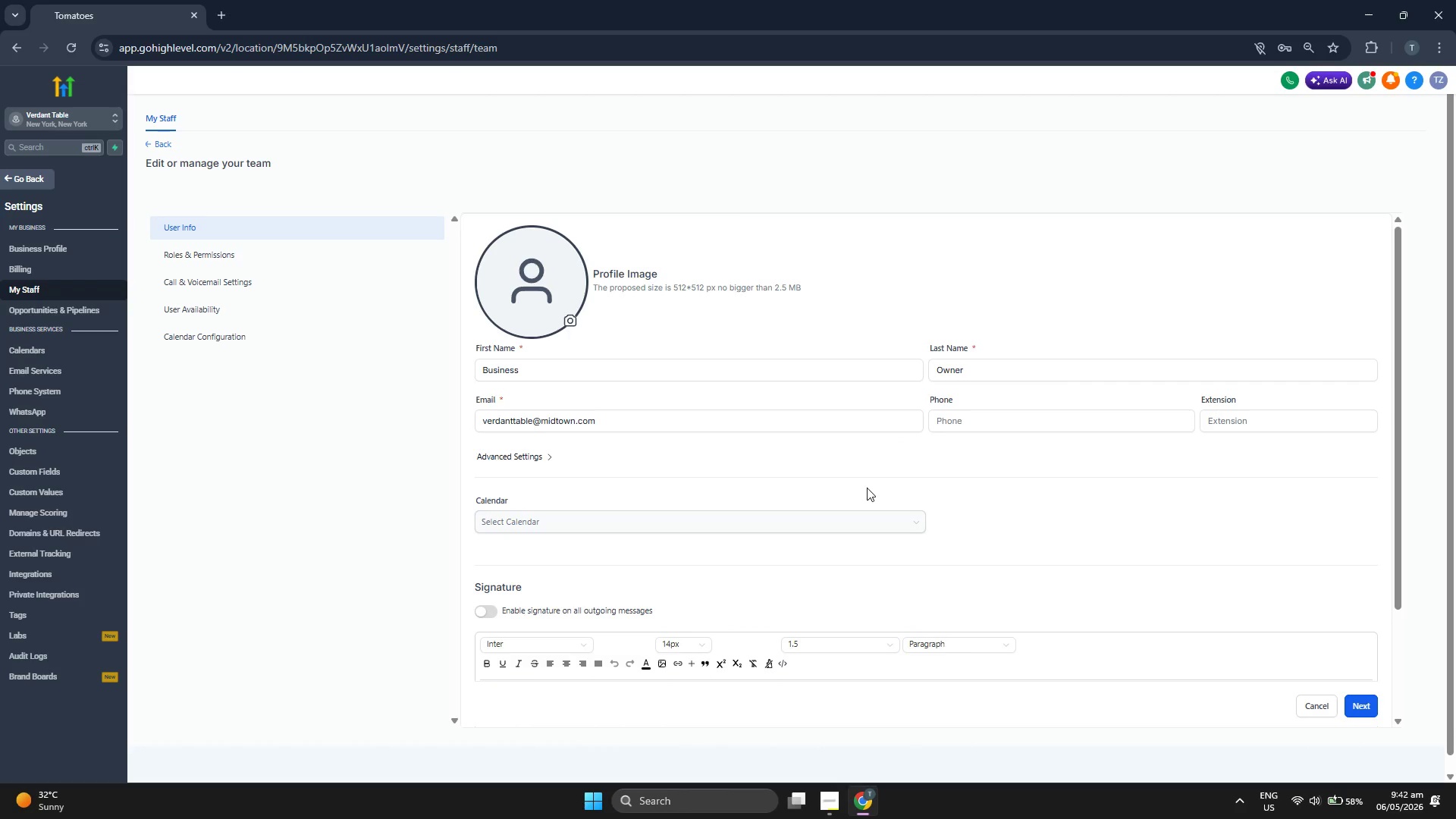 
left_click([1360, 704])
 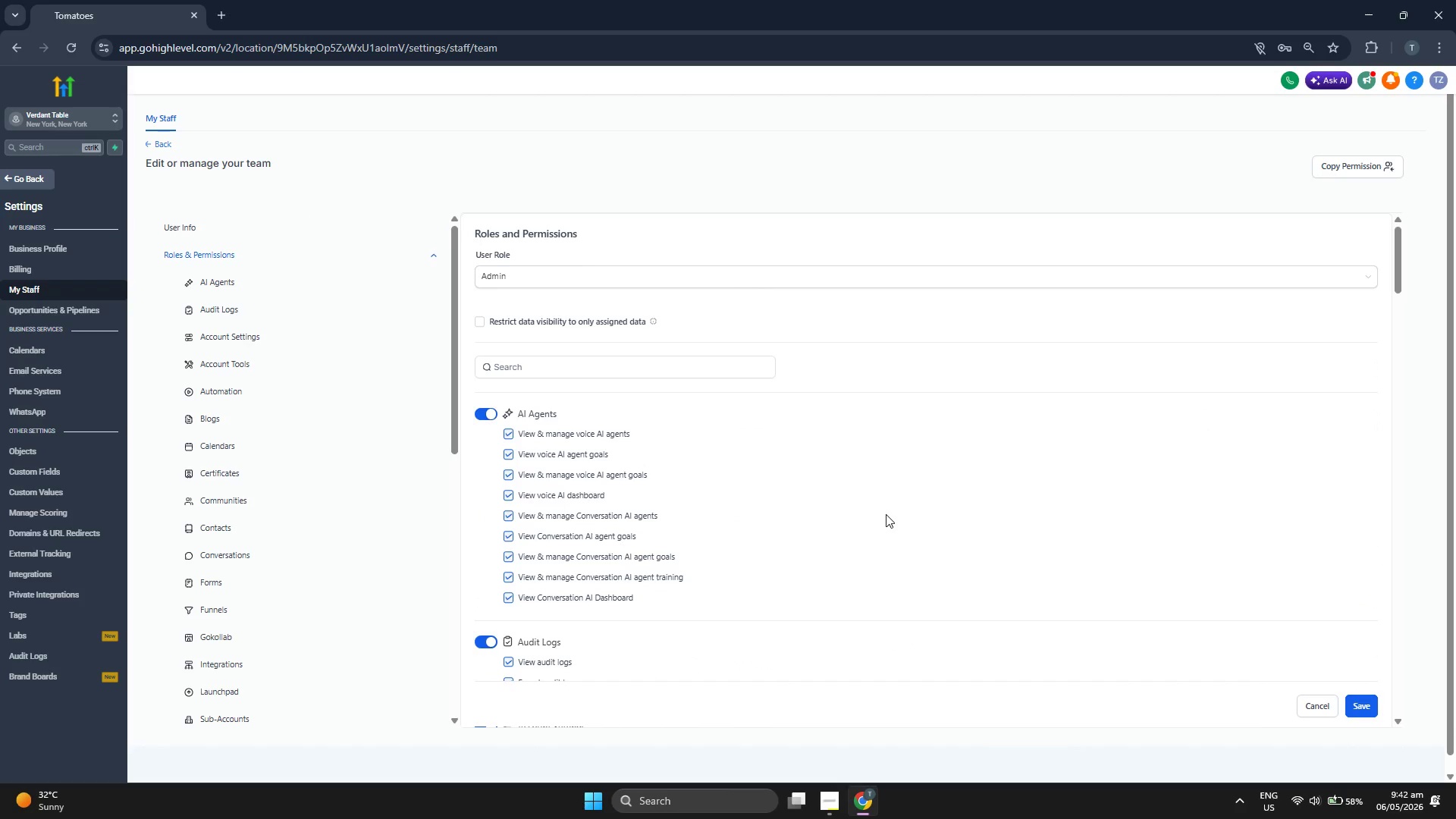 
wait(5.12)
 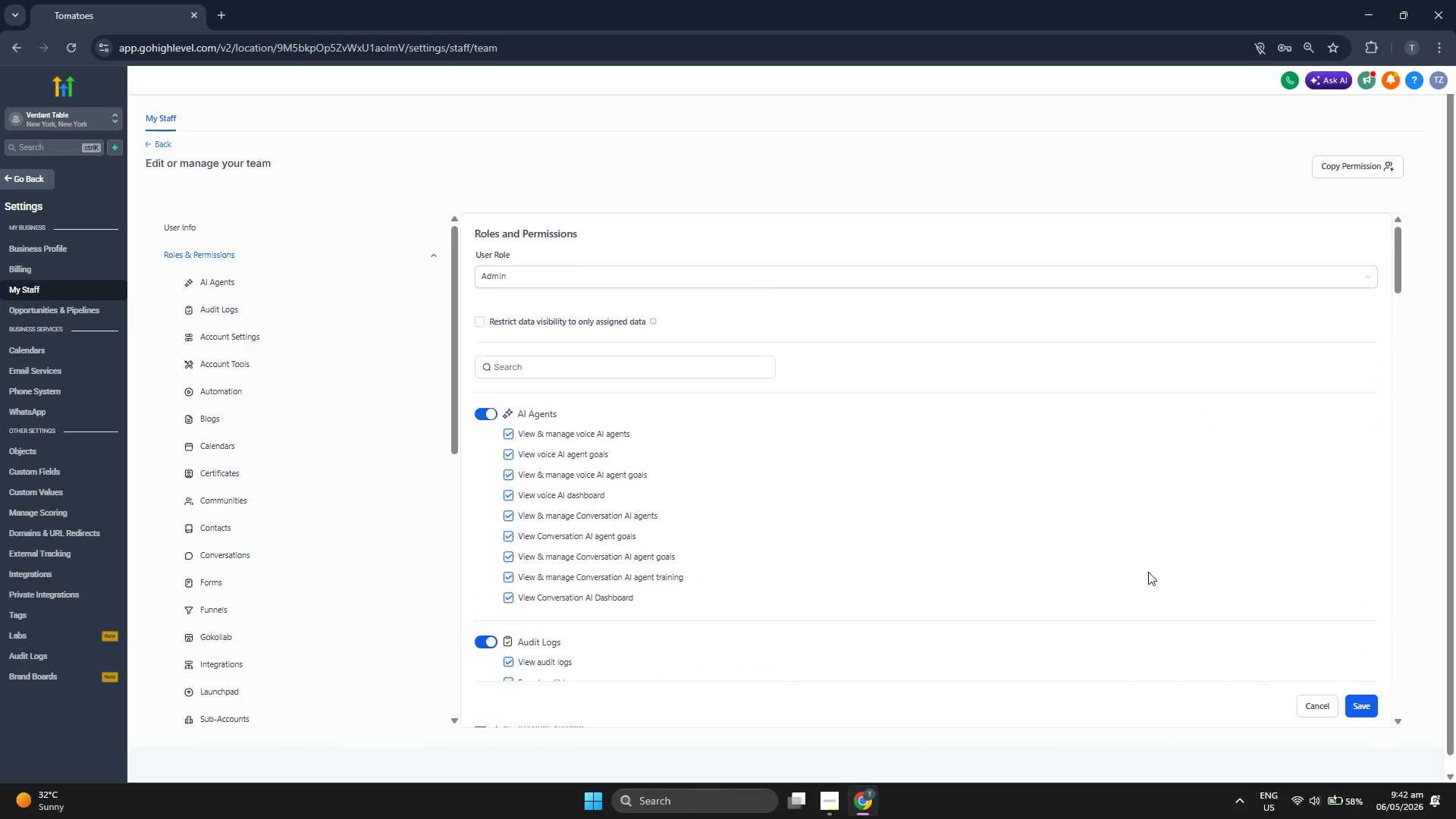 
scroll: coordinate [816, 475], scroll_direction: down, amount: 4.0
 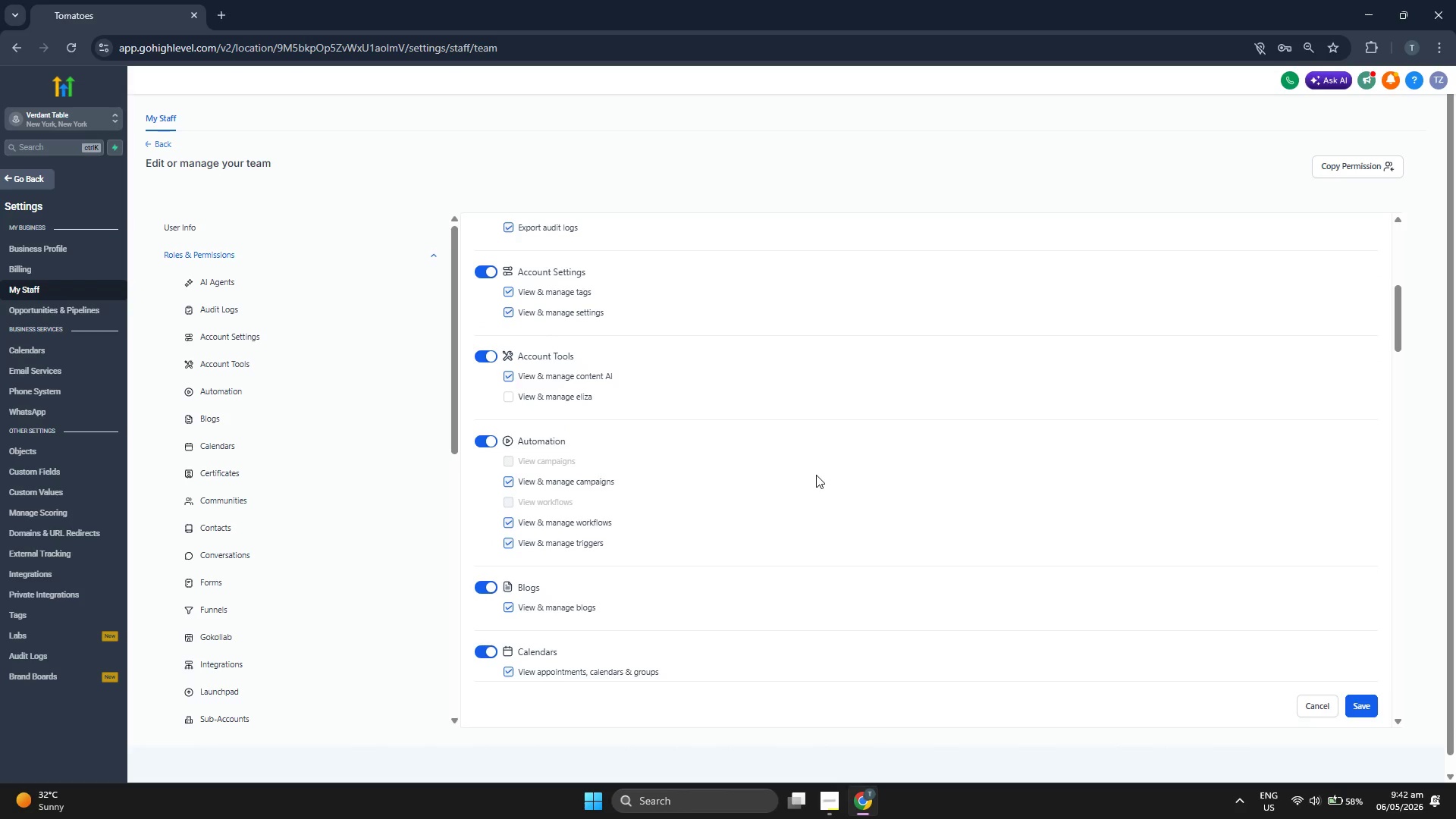 
scroll: coordinate [816, 475], scroll_direction: up, amount: 3.0
 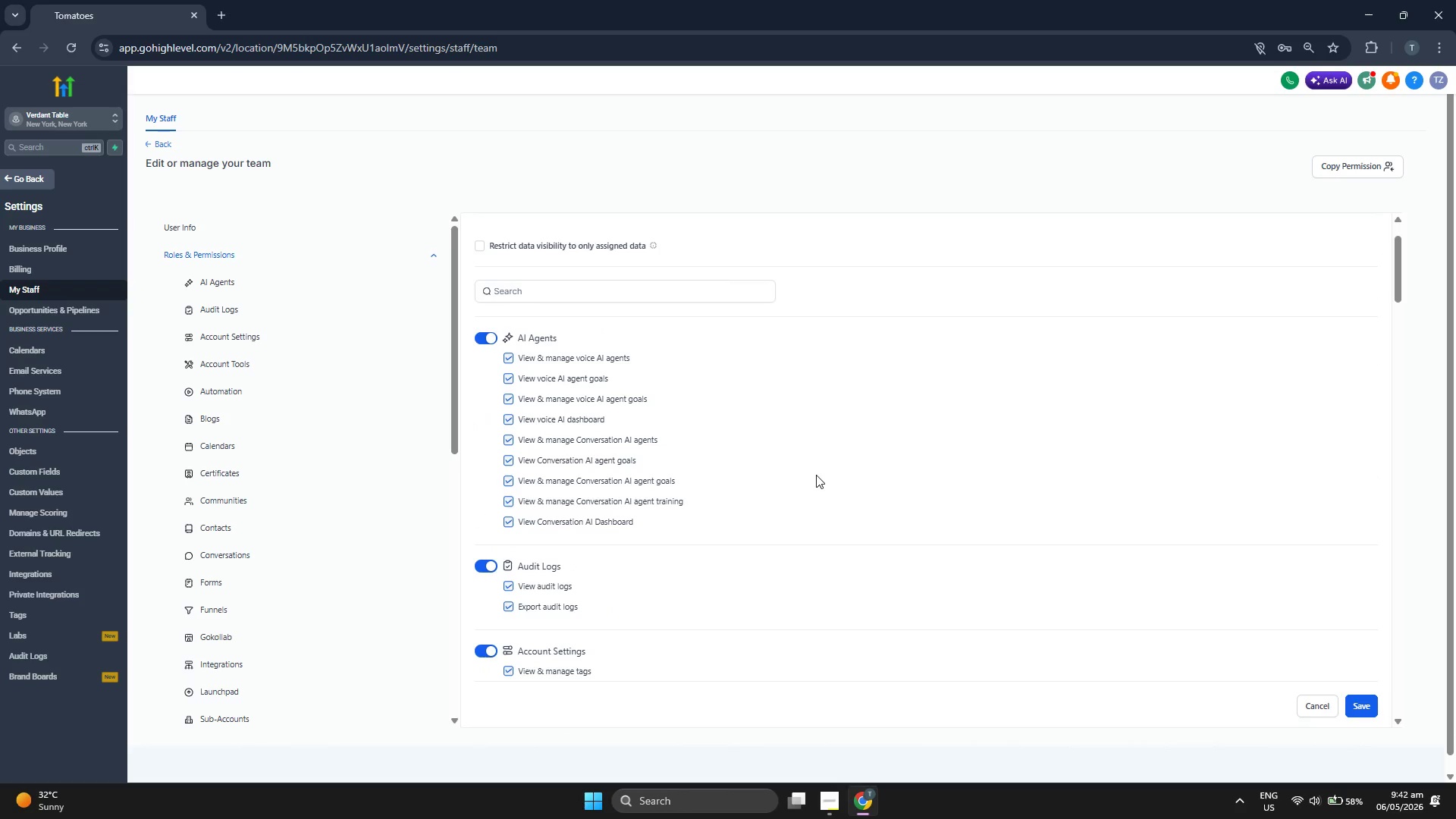 
scroll: coordinate [816, 475], scroll_direction: down, amount: 6.0
 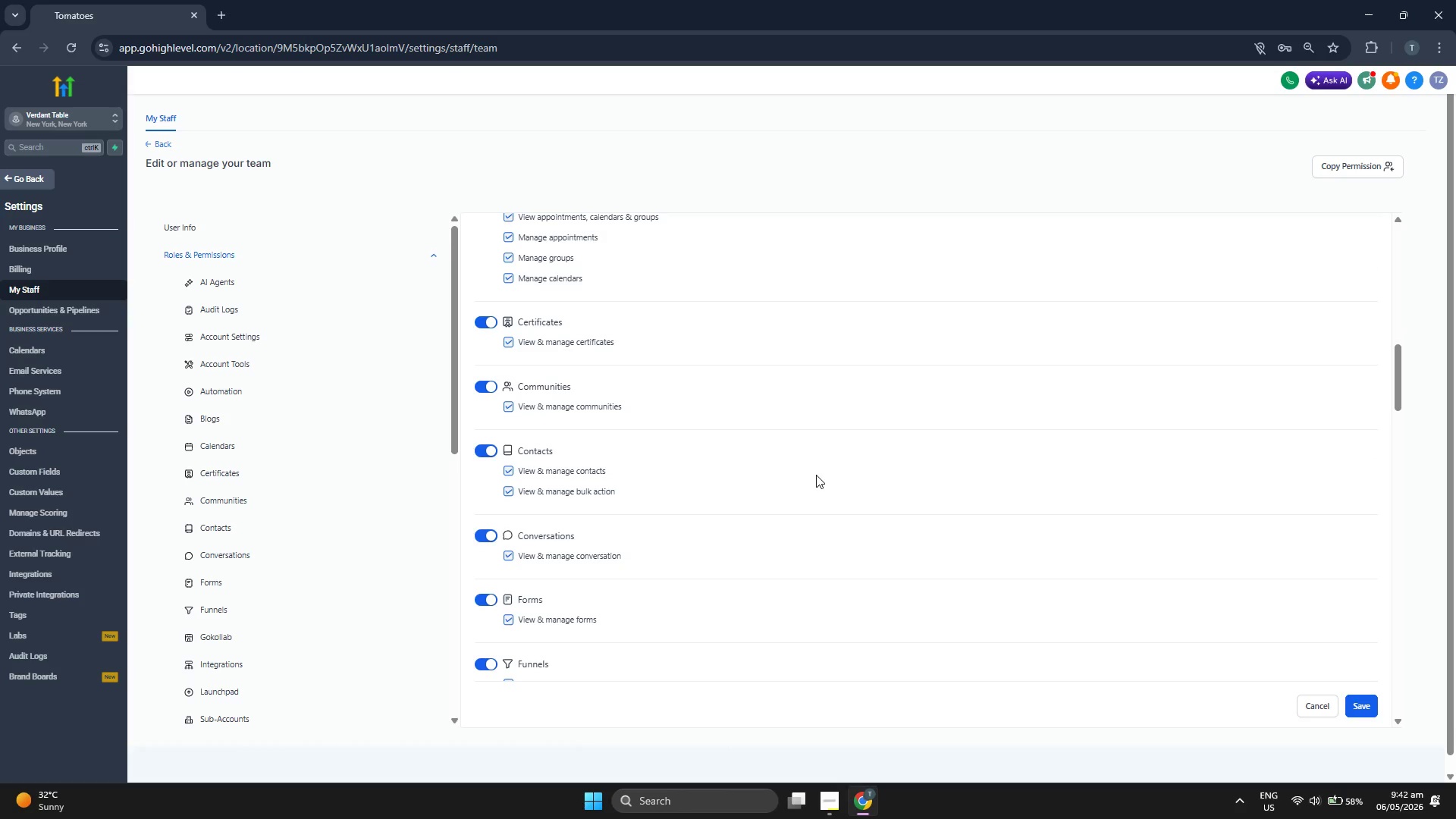 
scroll: coordinate [848, 482], scroll_direction: down, amount: 5.0
 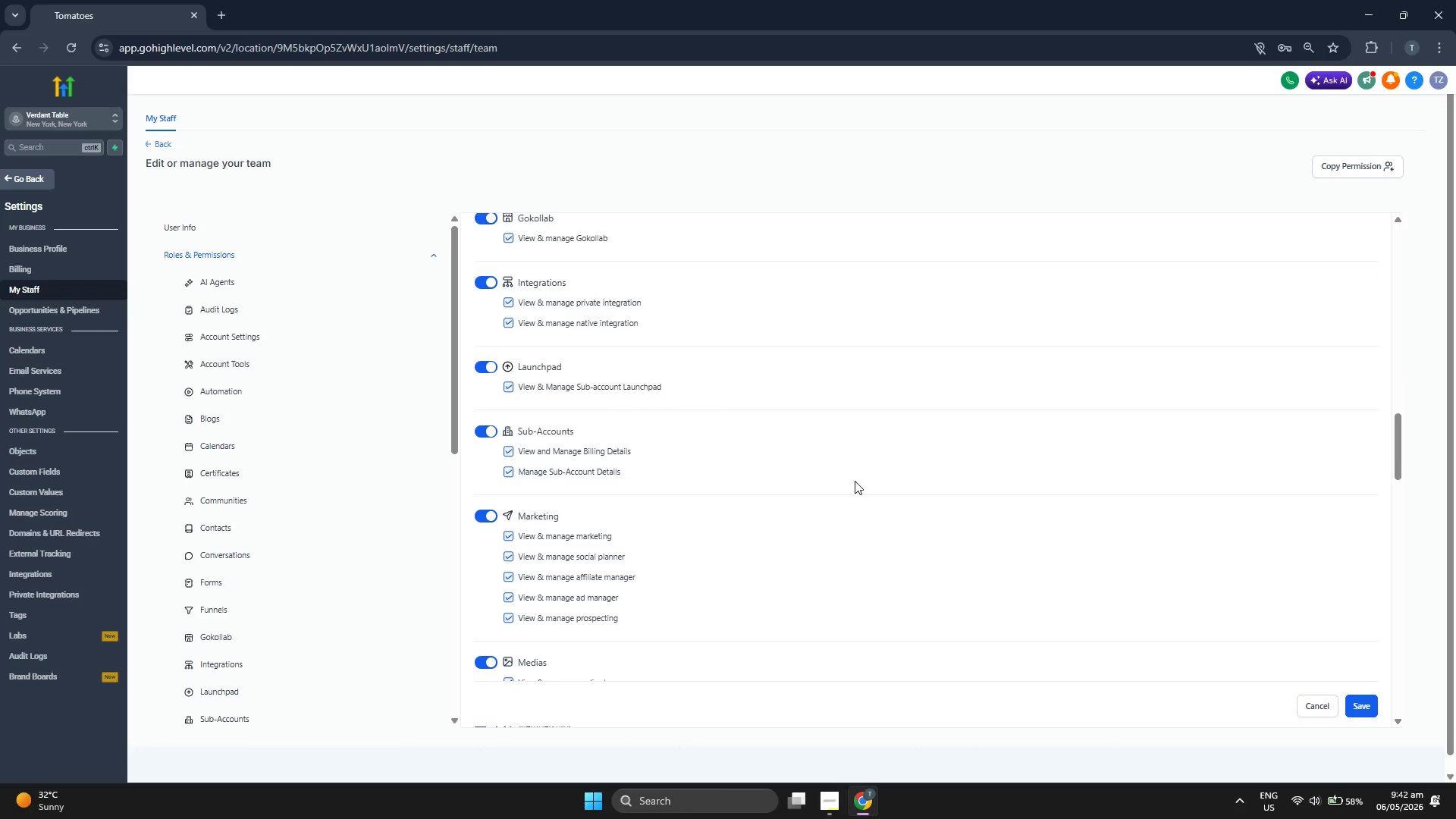 
scroll: coordinate [898, 468], scroll_direction: down, amount: 5.0
 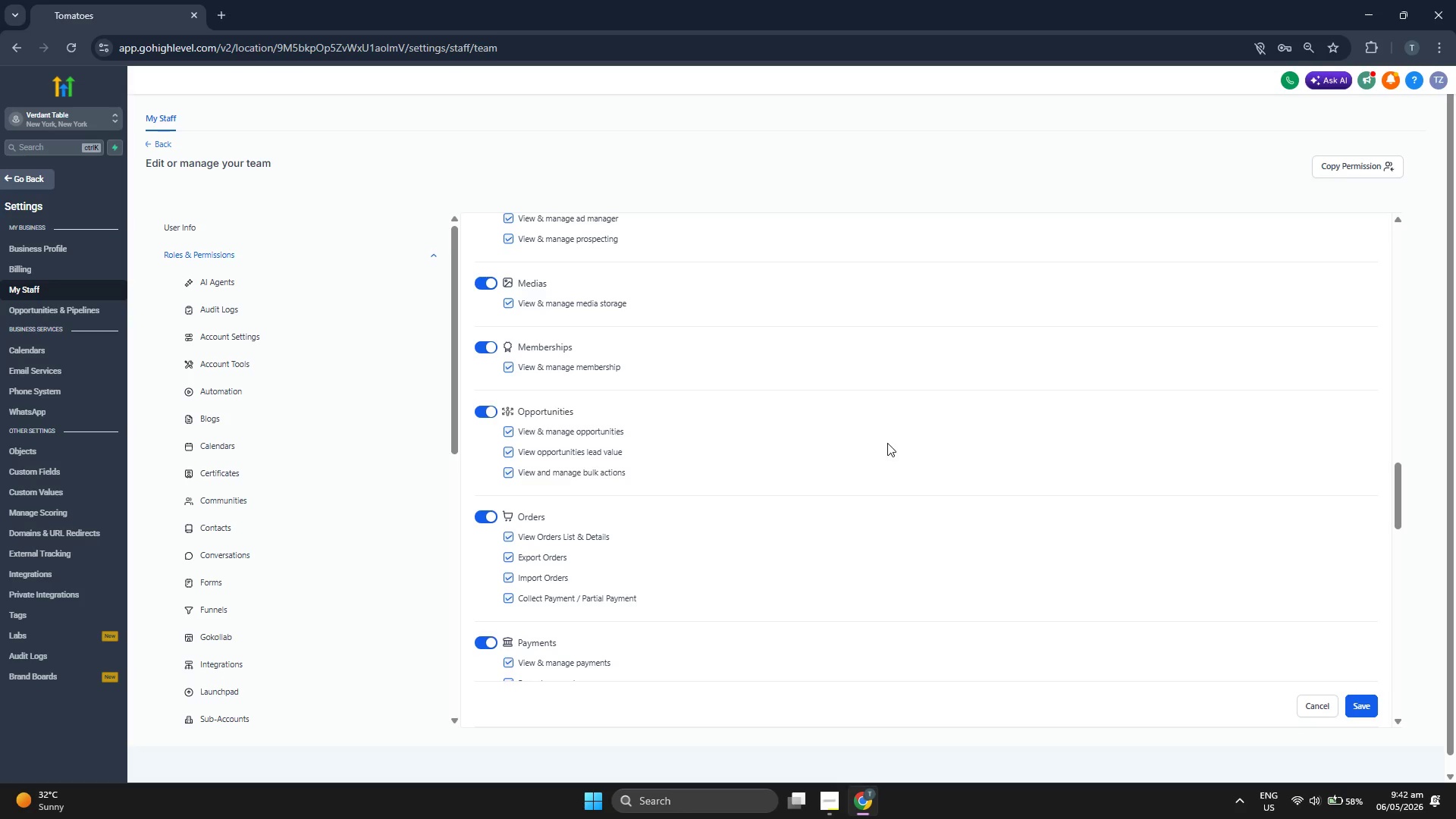 
scroll: coordinate [886, 389], scroll_direction: down, amount: 5.0
 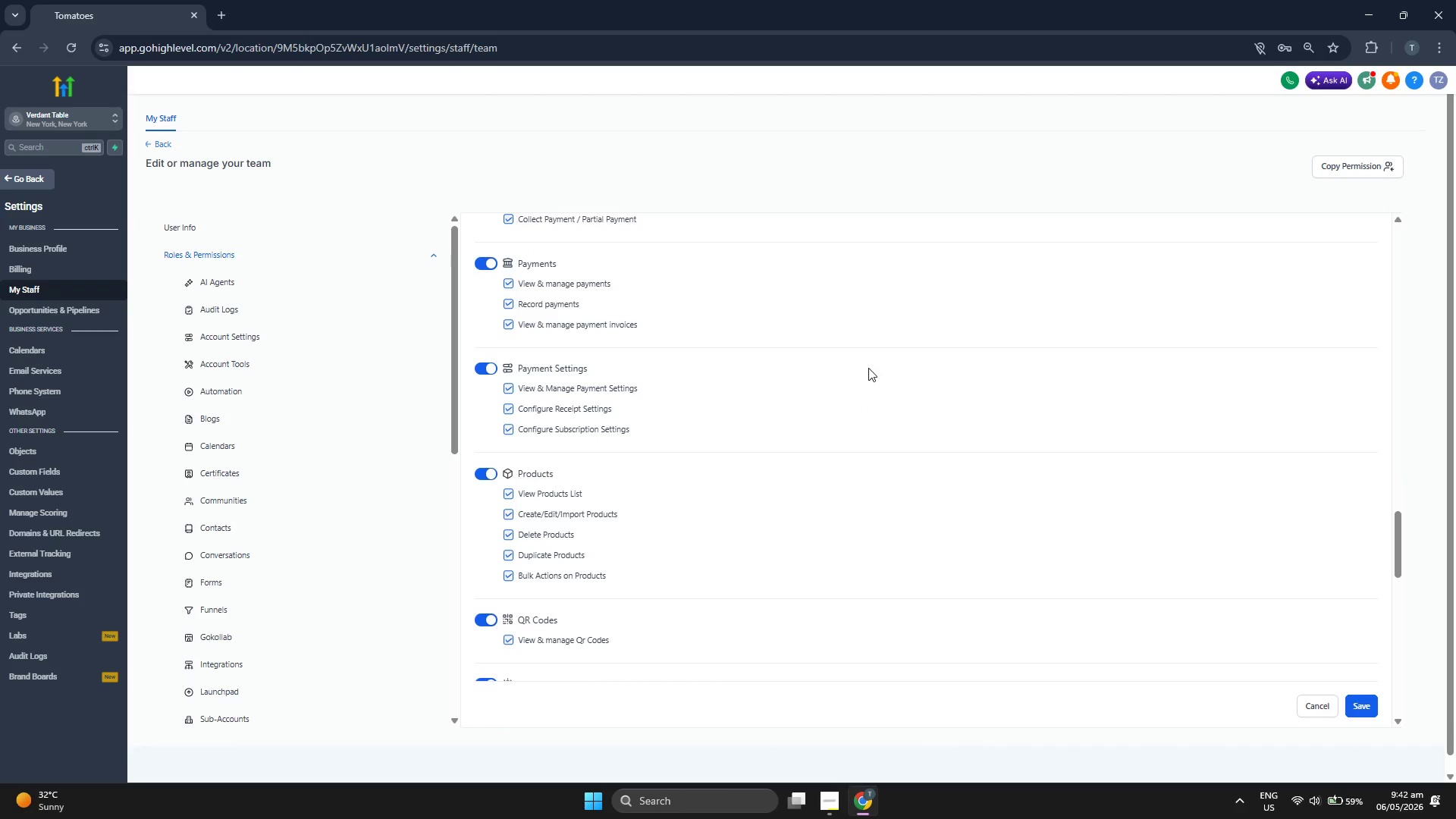 
scroll: coordinate [889, 350], scroll_direction: down, amount: 5.0
 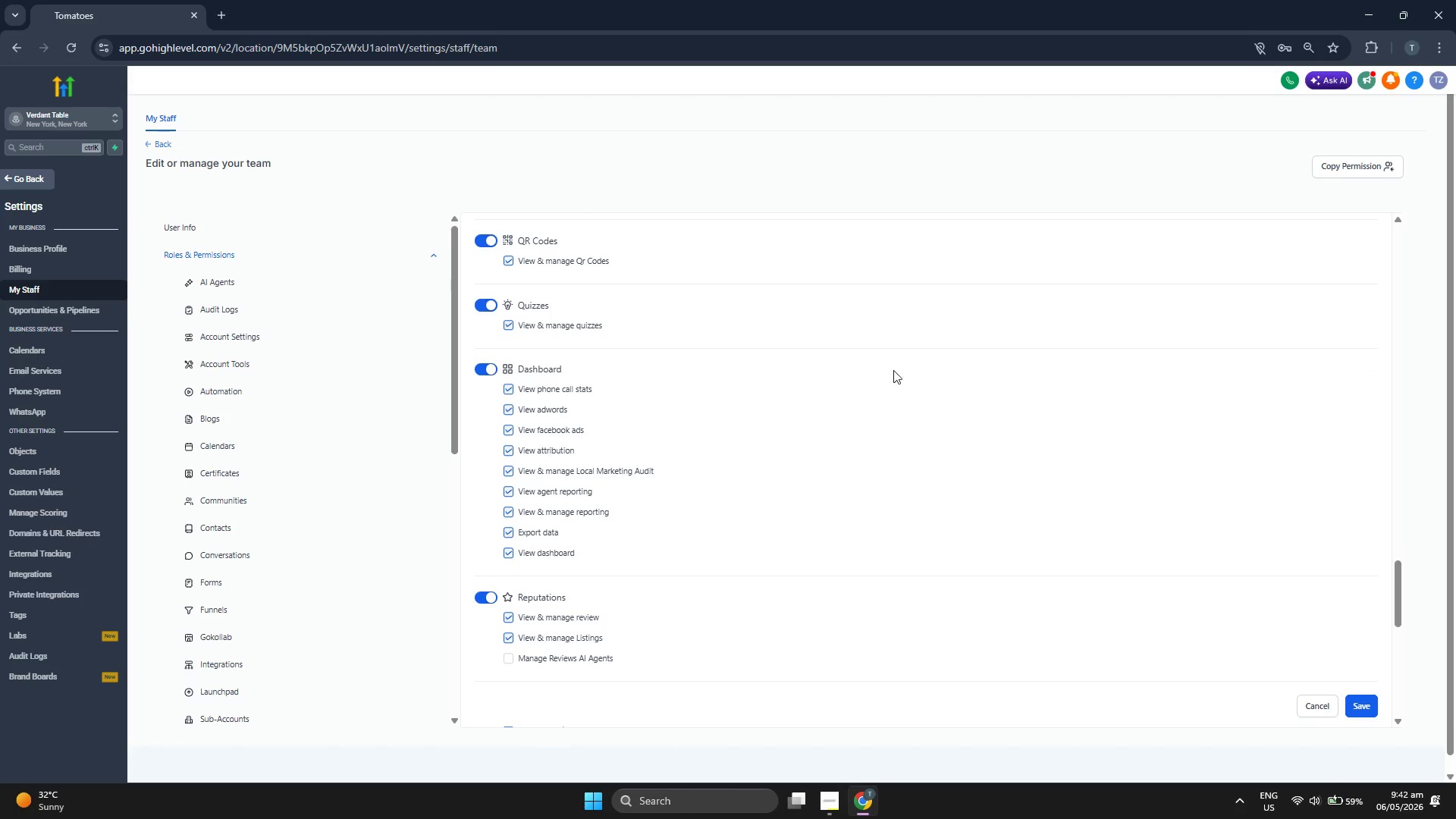 
scroll: coordinate [884, 322], scroll_direction: down, amount: 5.0
 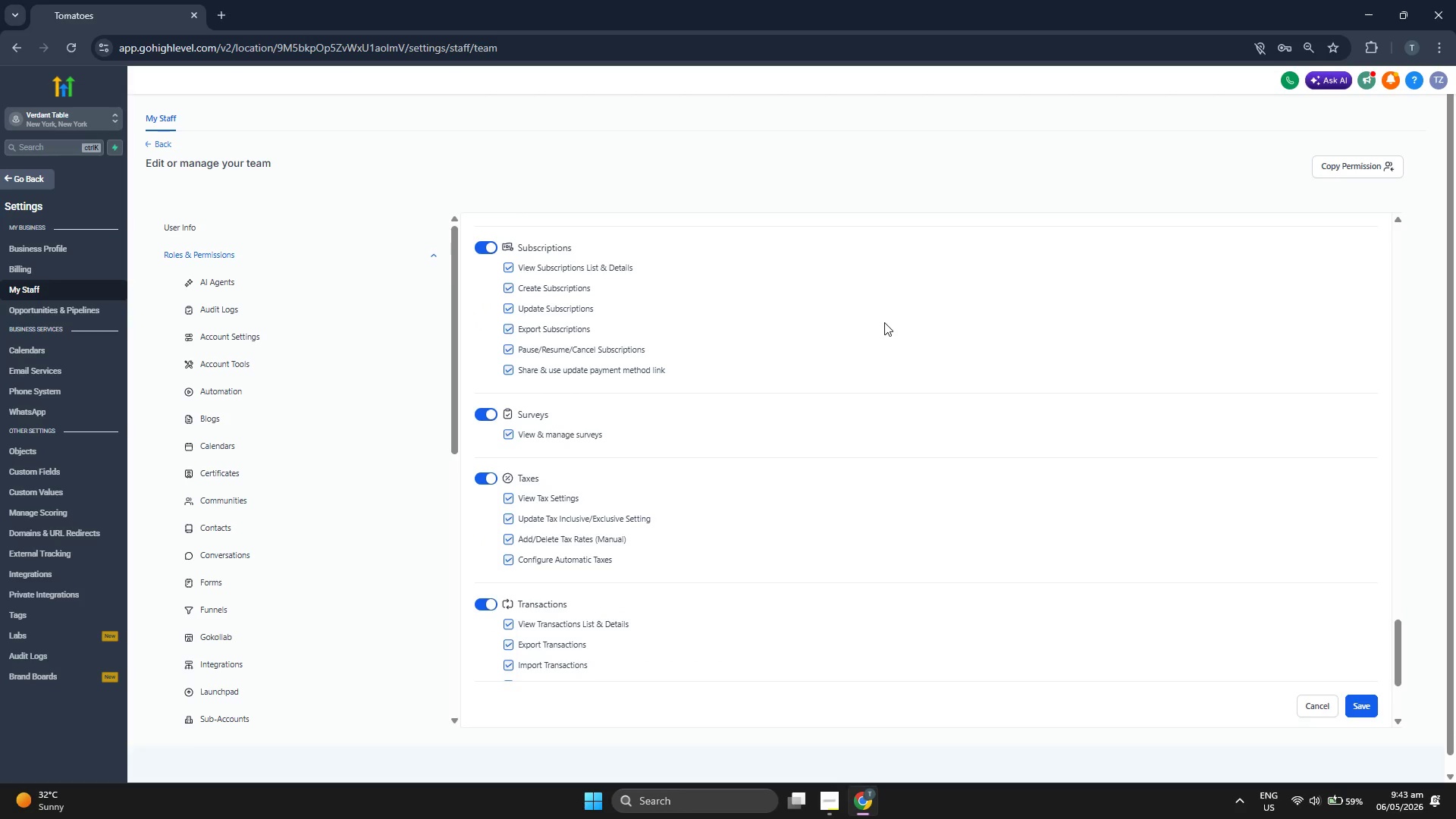 
scroll: coordinate [884, 322], scroll_direction: down, amount: 1.0
 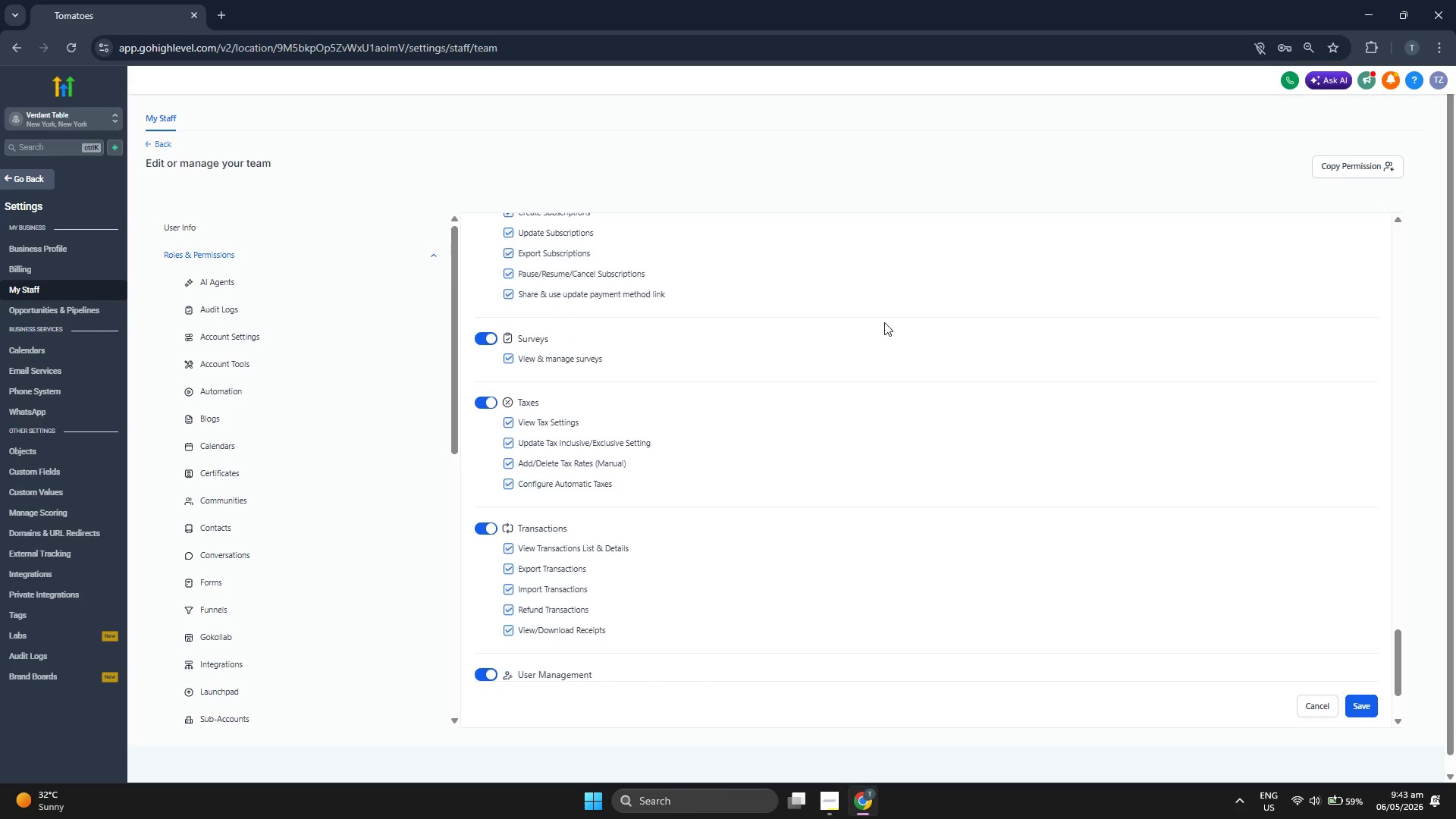 
scroll: coordinate [916, 327], scroll_direction: up, amount: 5.0
 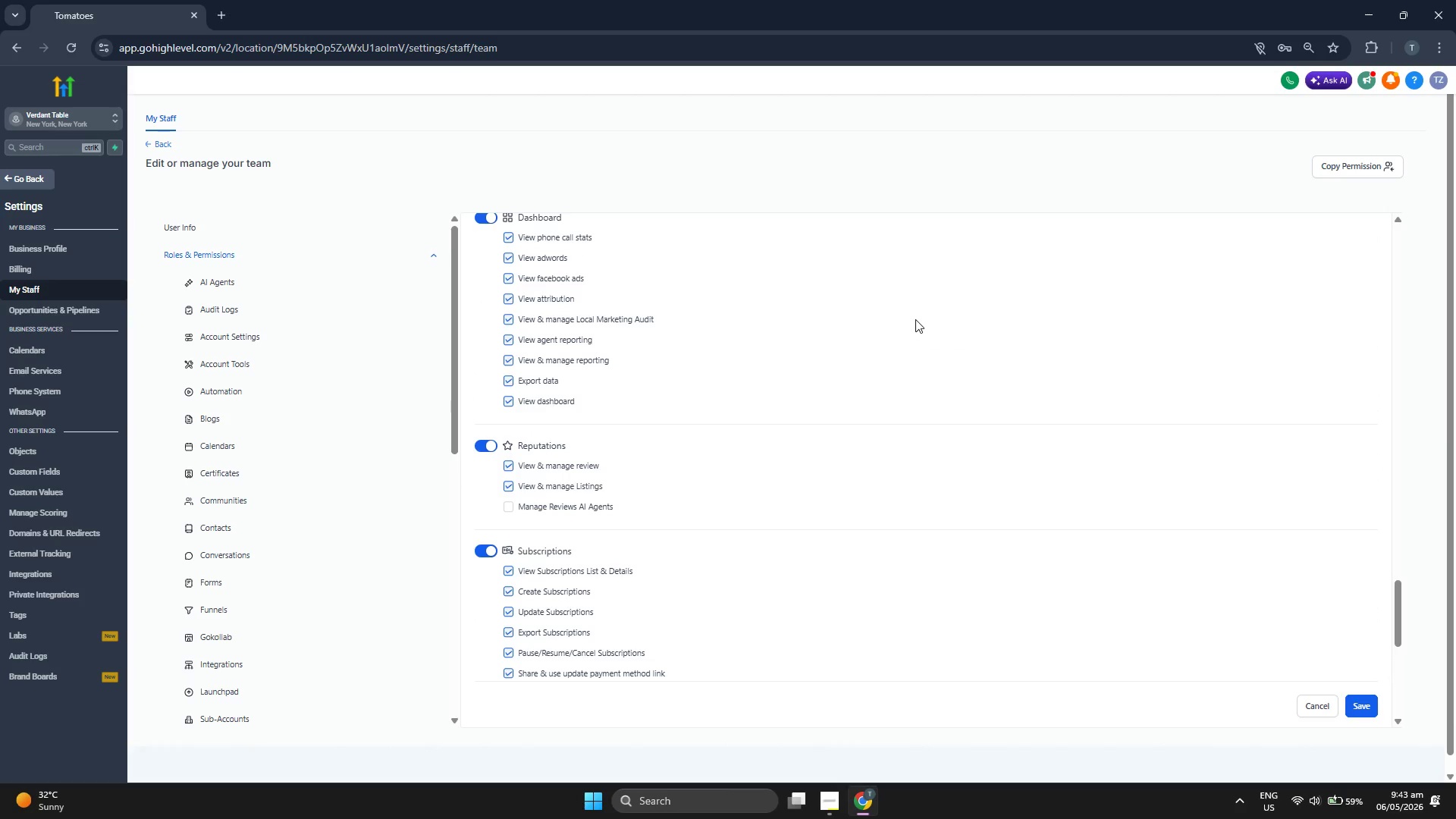 
scroll: coordinate [935, 320], scroll_direction: up, amount: 6.0
 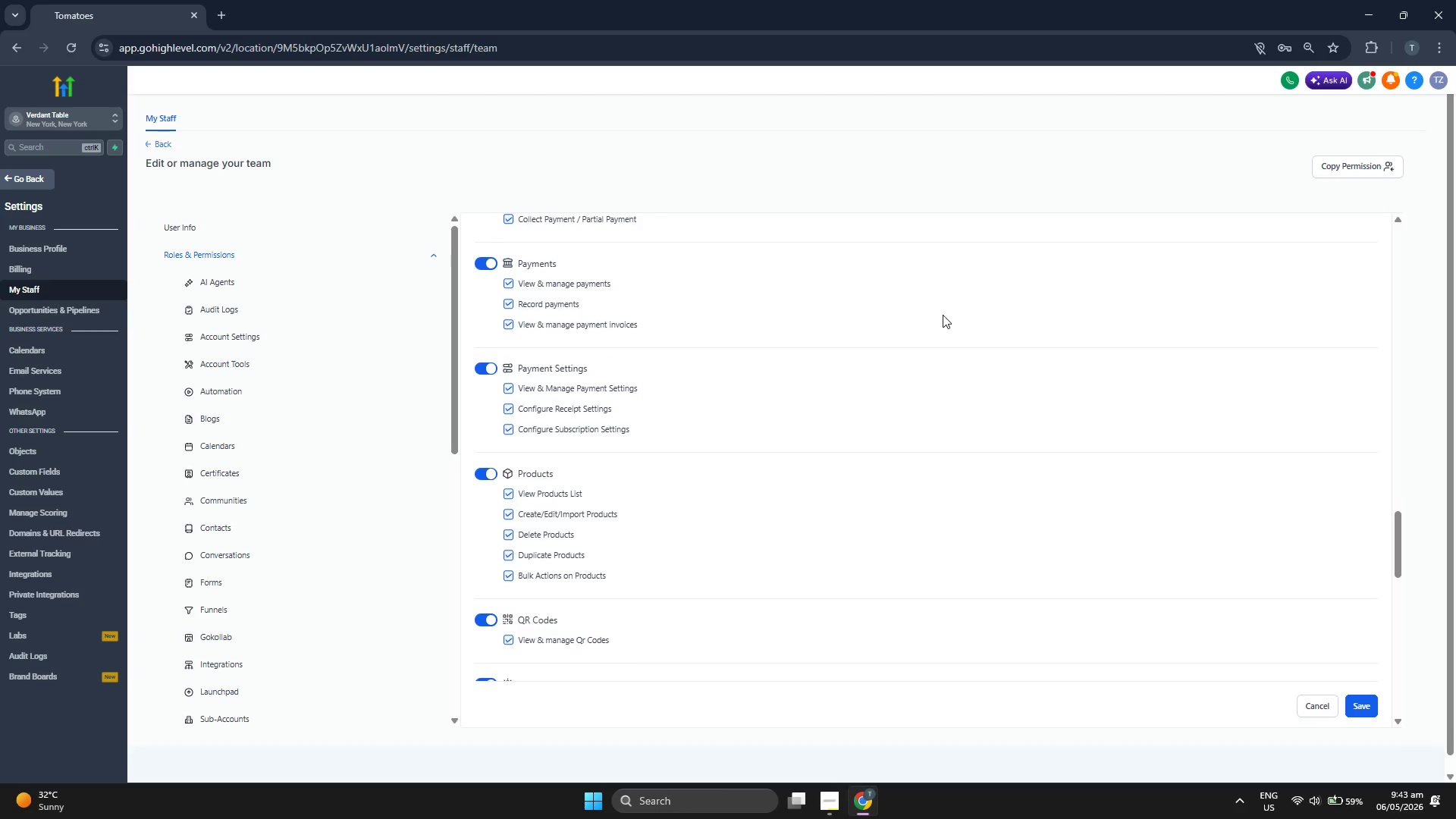 
scroll: coordinate [992, 271], scroll_direction: up, amount: 5.0
 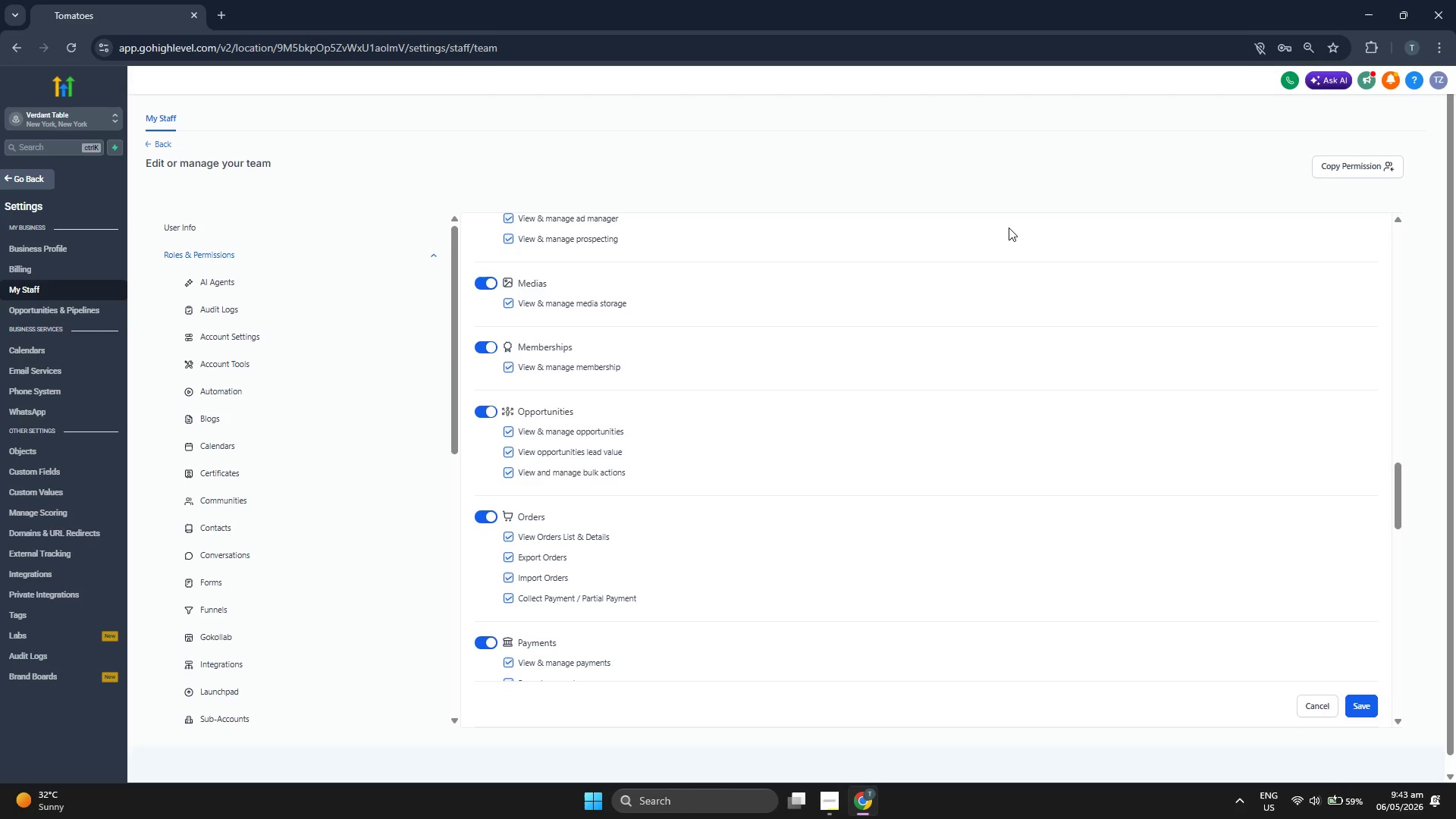 
scroll: coordinate [1077, 202], scroll_direction: up, amount: 4.0
 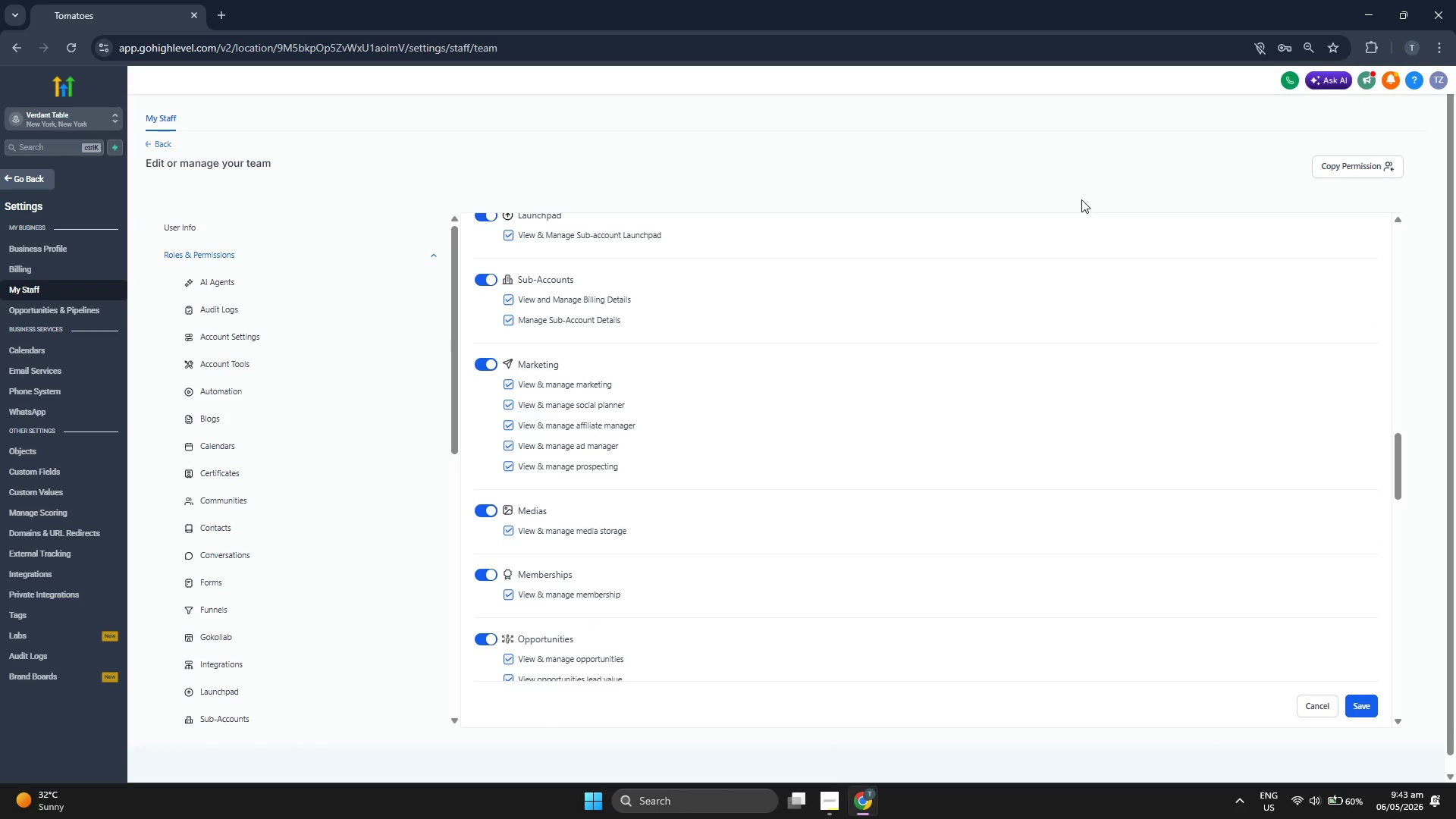 
scroll: coordinate [188, 327], scroll_direction: down, amount: 2.0
 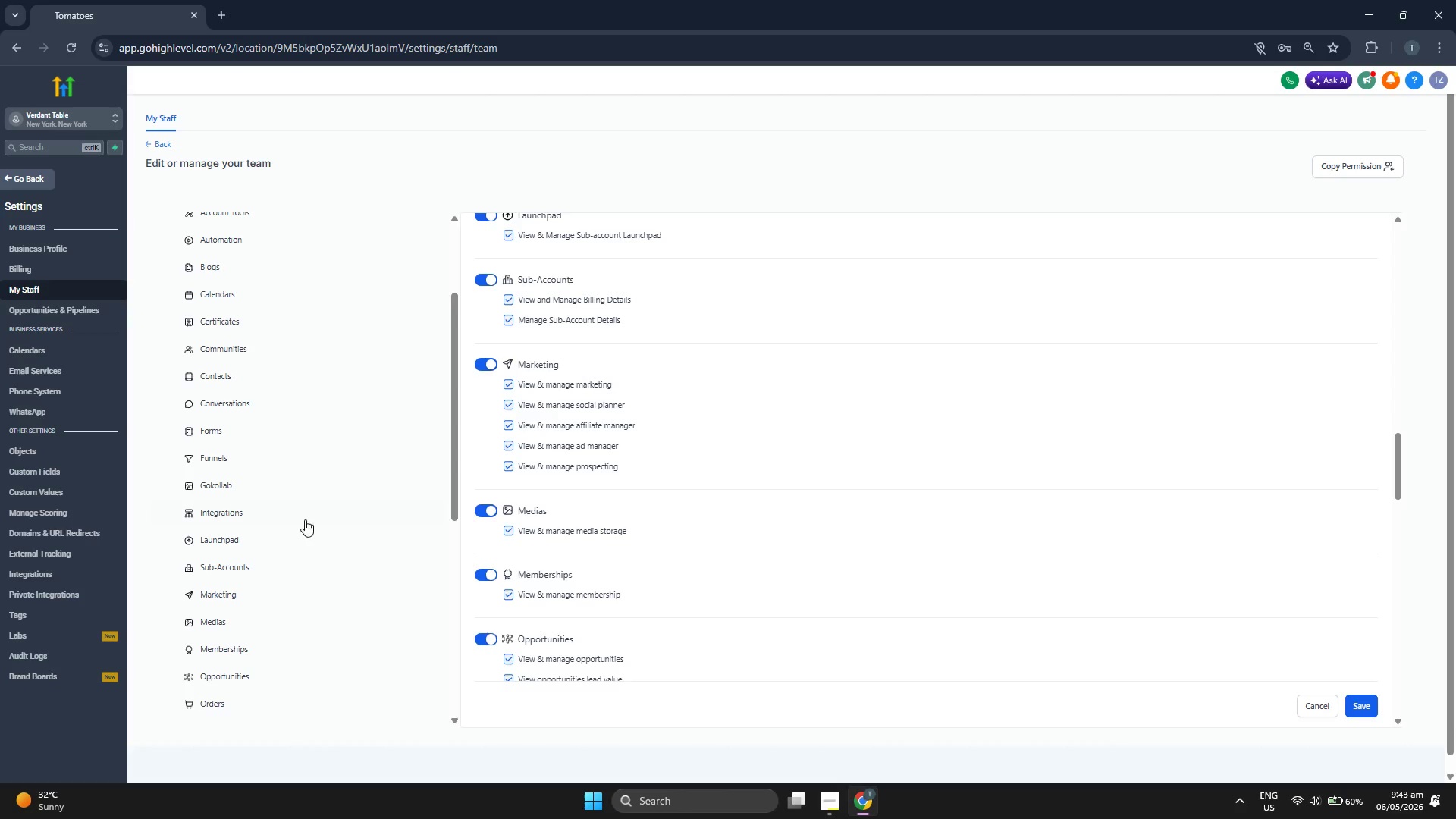 
left_click([301, 529])
 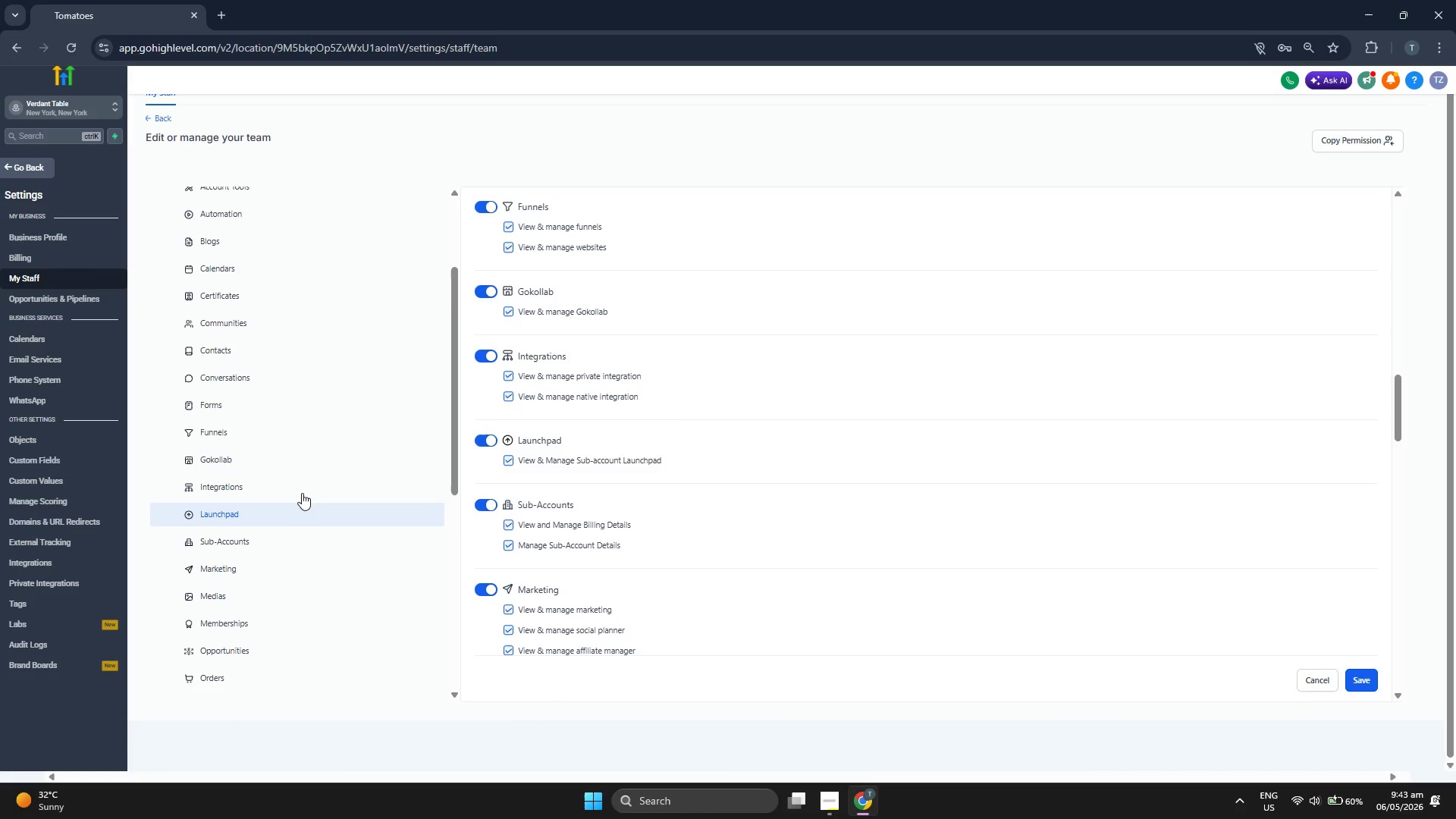 
scroll: coordinate [303, 476], scroll_direction: down, amount: 4.0
 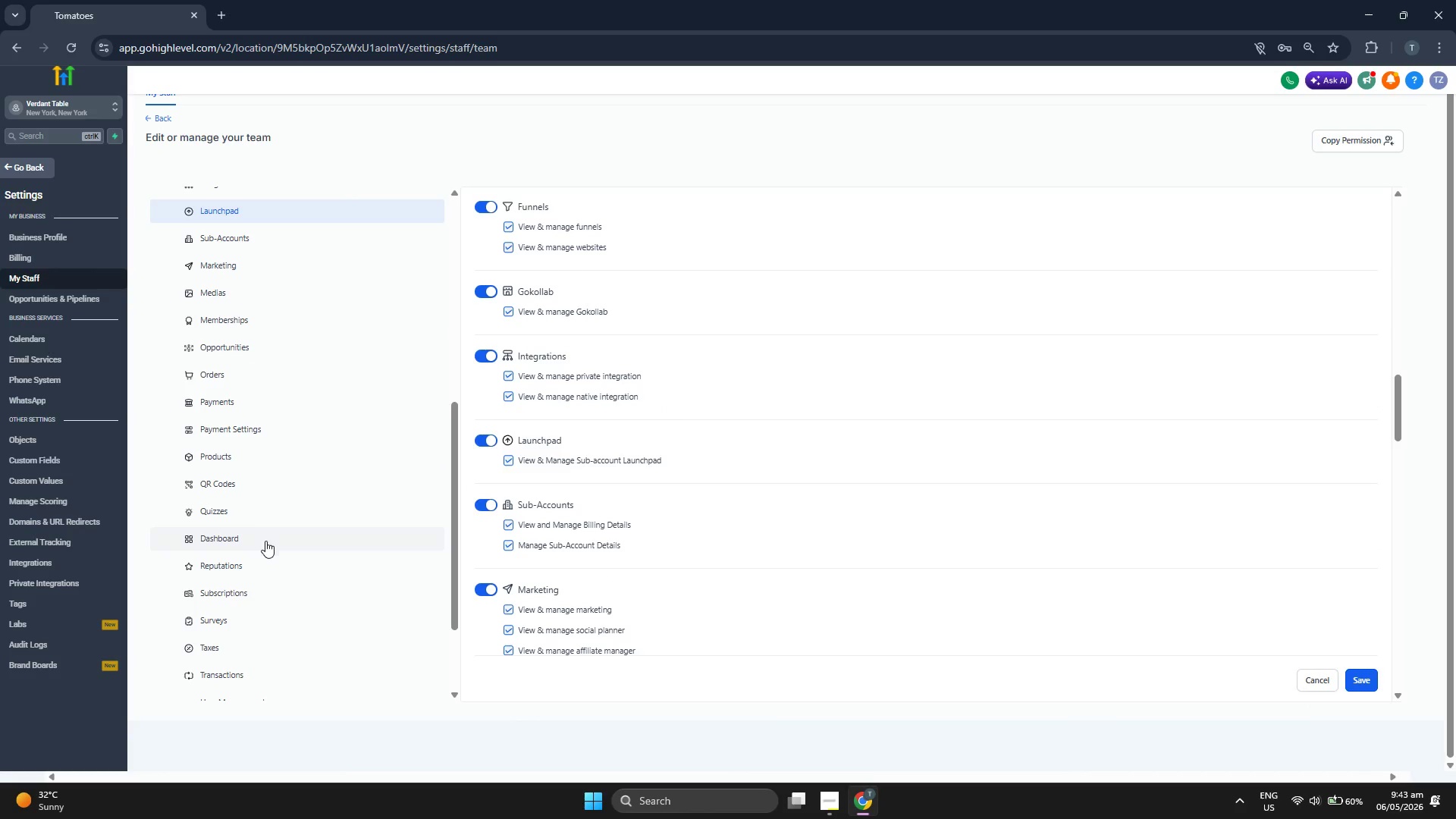 
left_click([262, 560])
 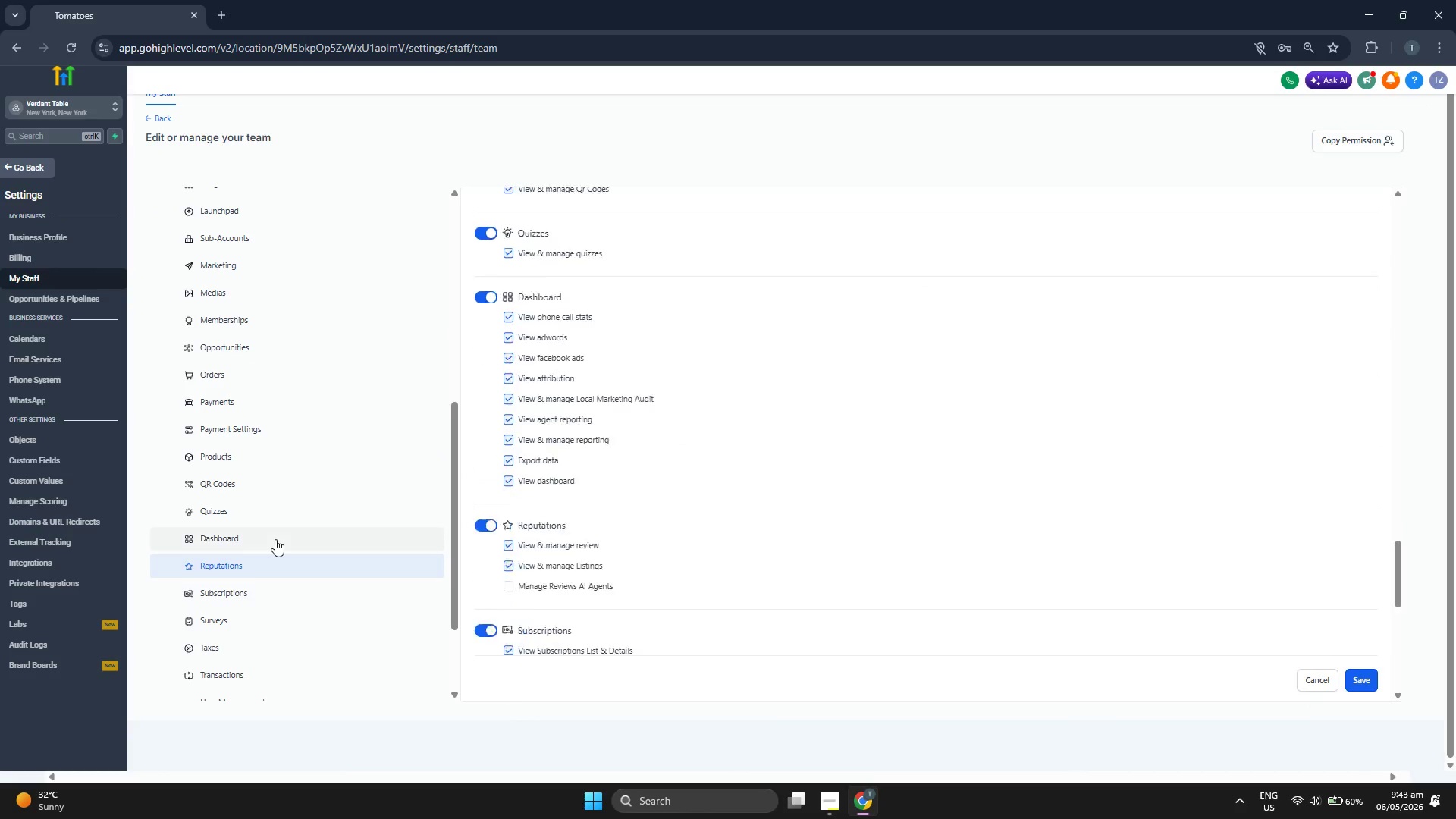 
scroll: coordinate [275, 539], scroll_direction: down, amount: 3.0
 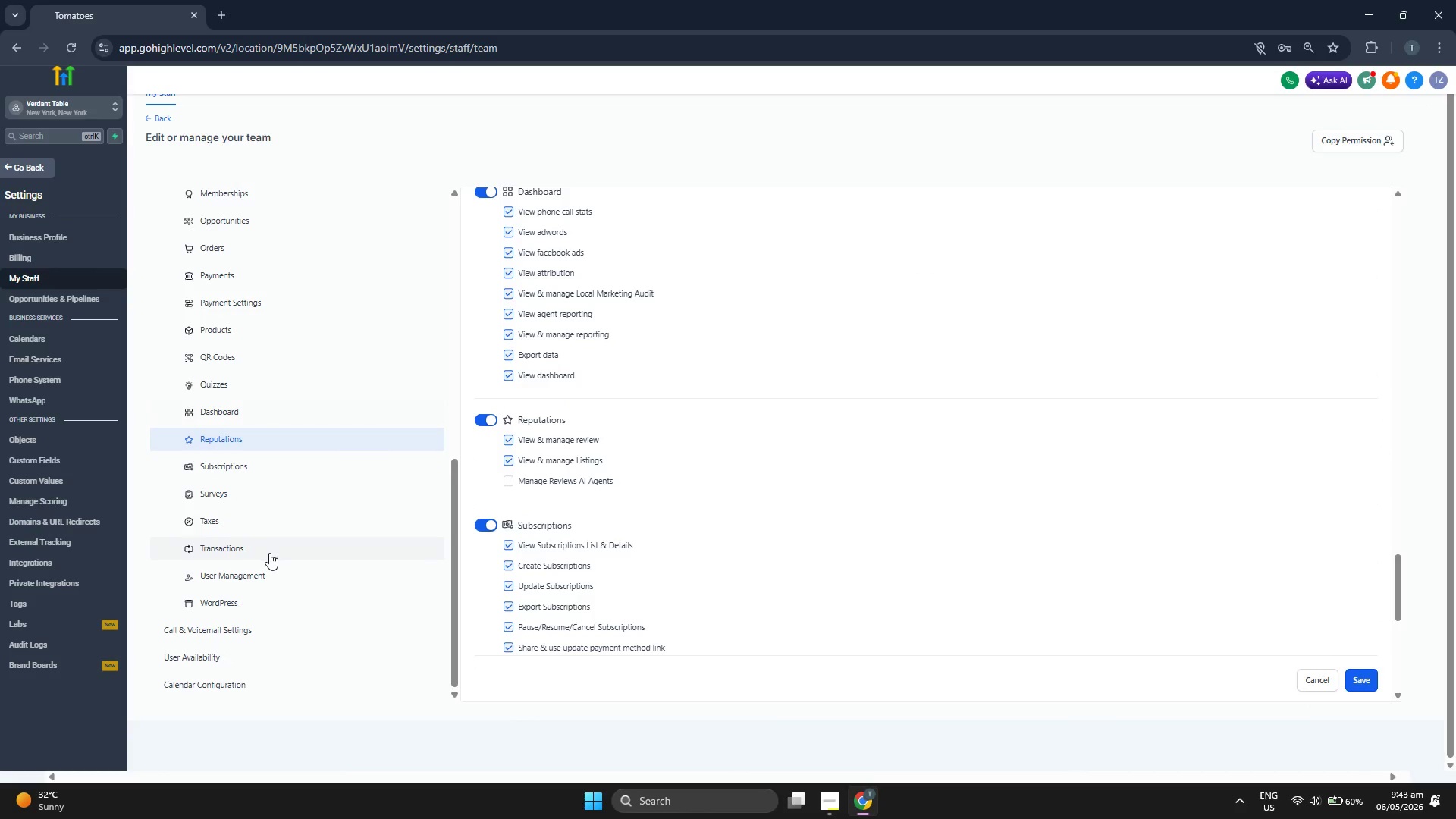 
left_click([269, 553])
 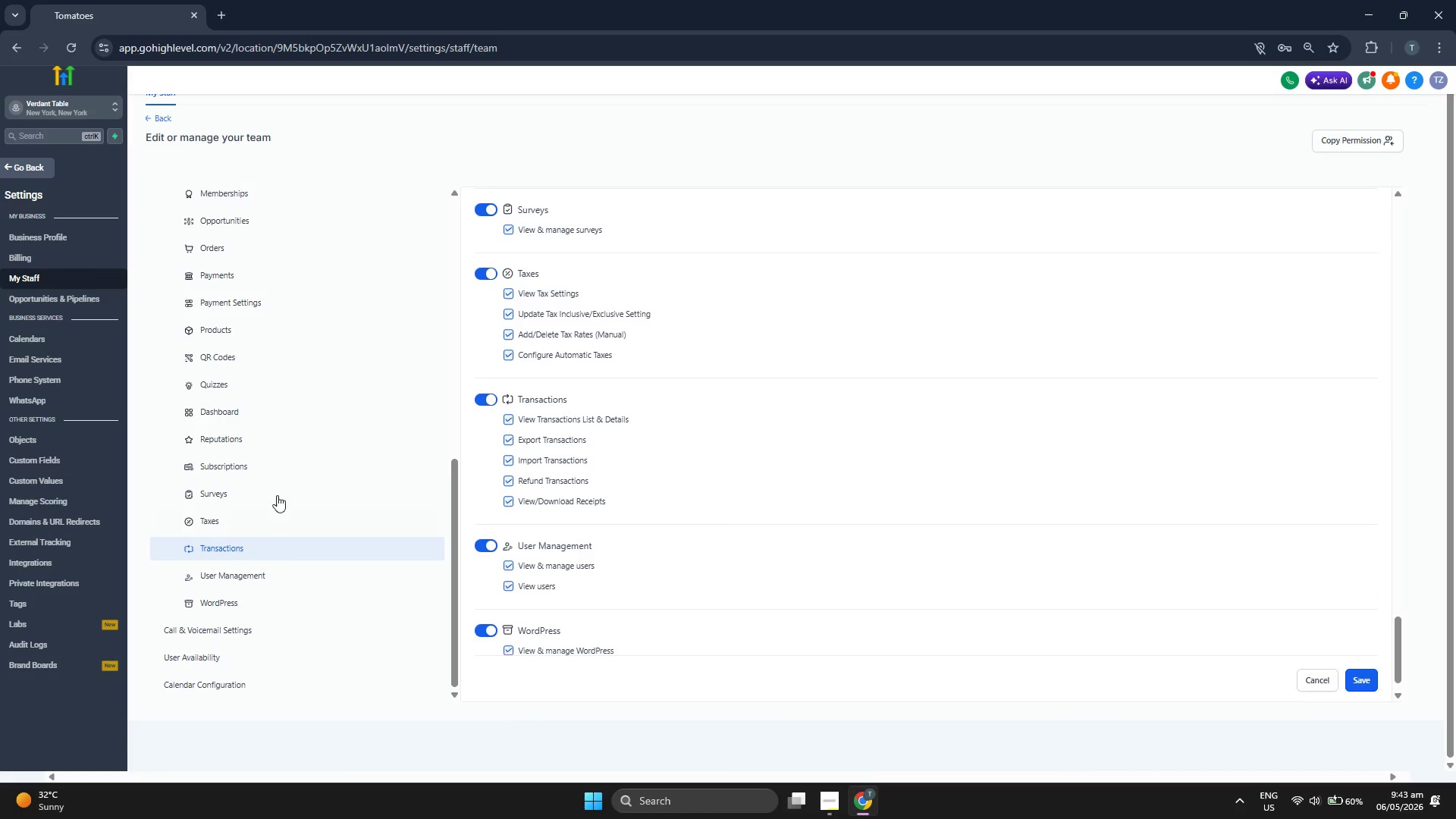 
scroll: coordinate [281, 453], scroll_direction: up, amount: 4.0
 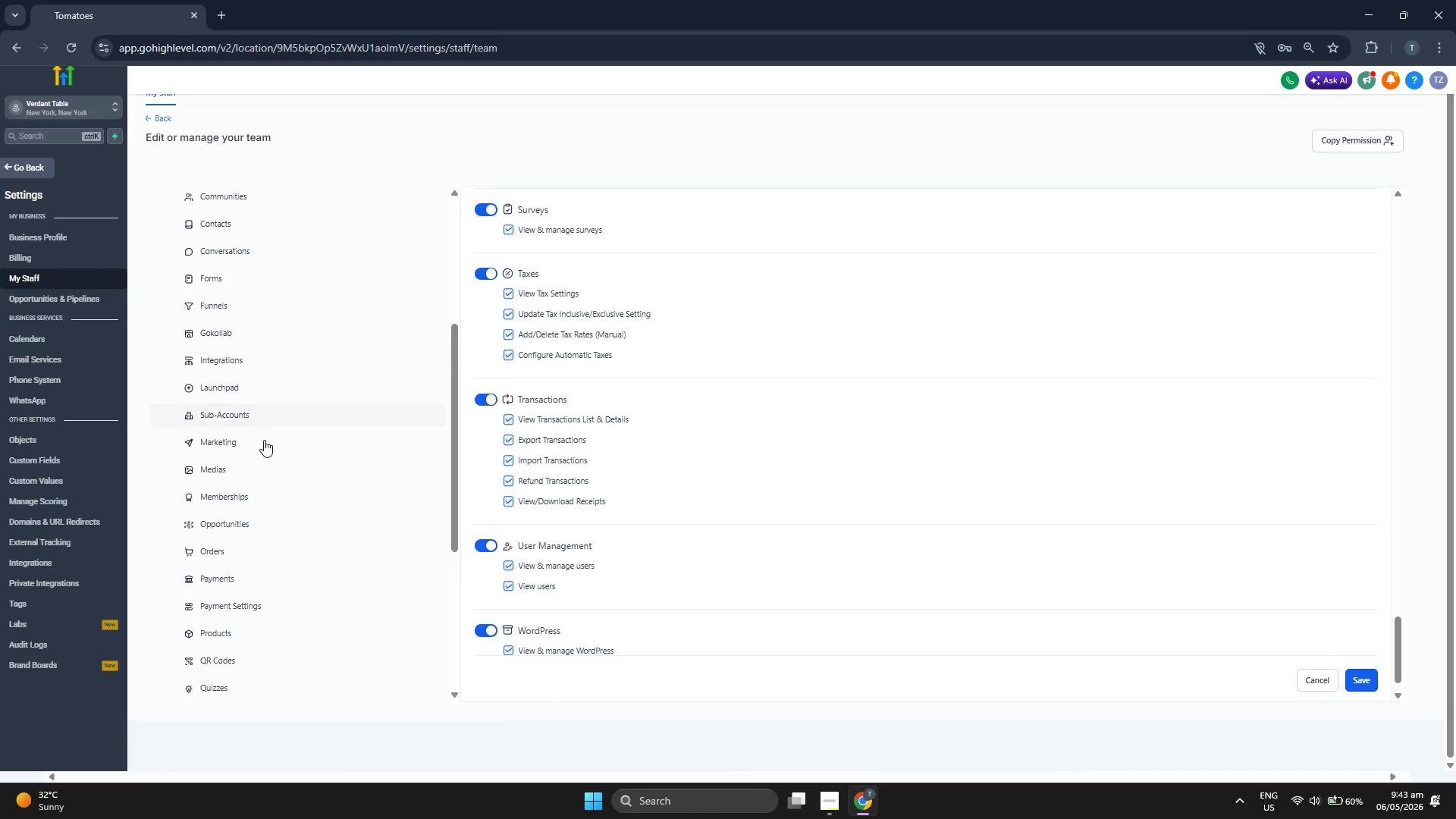 
left_click([264, 441])
 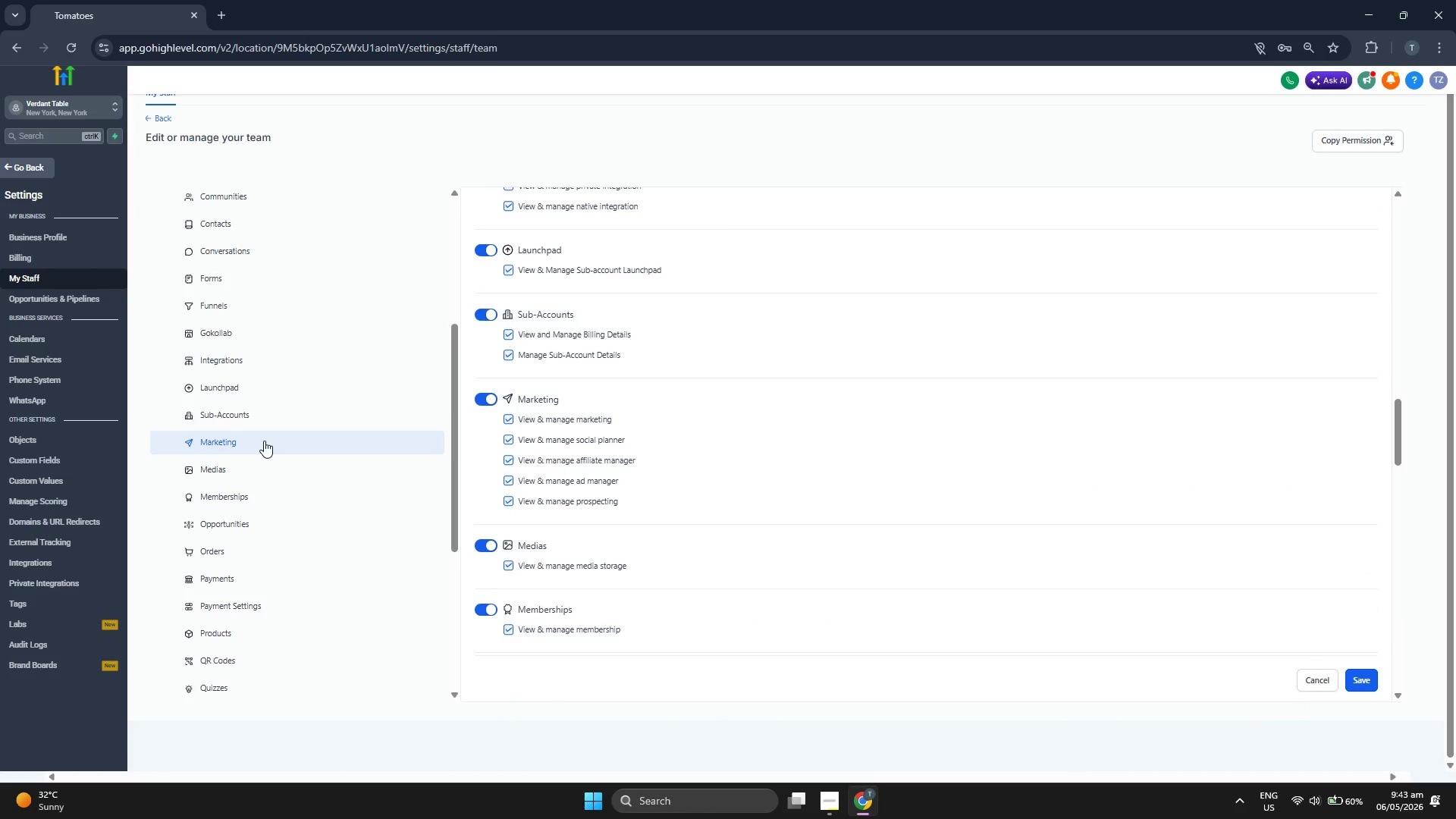 
scroll: coordinate [264, 441], scroll_direction: up, amount: 1.0
 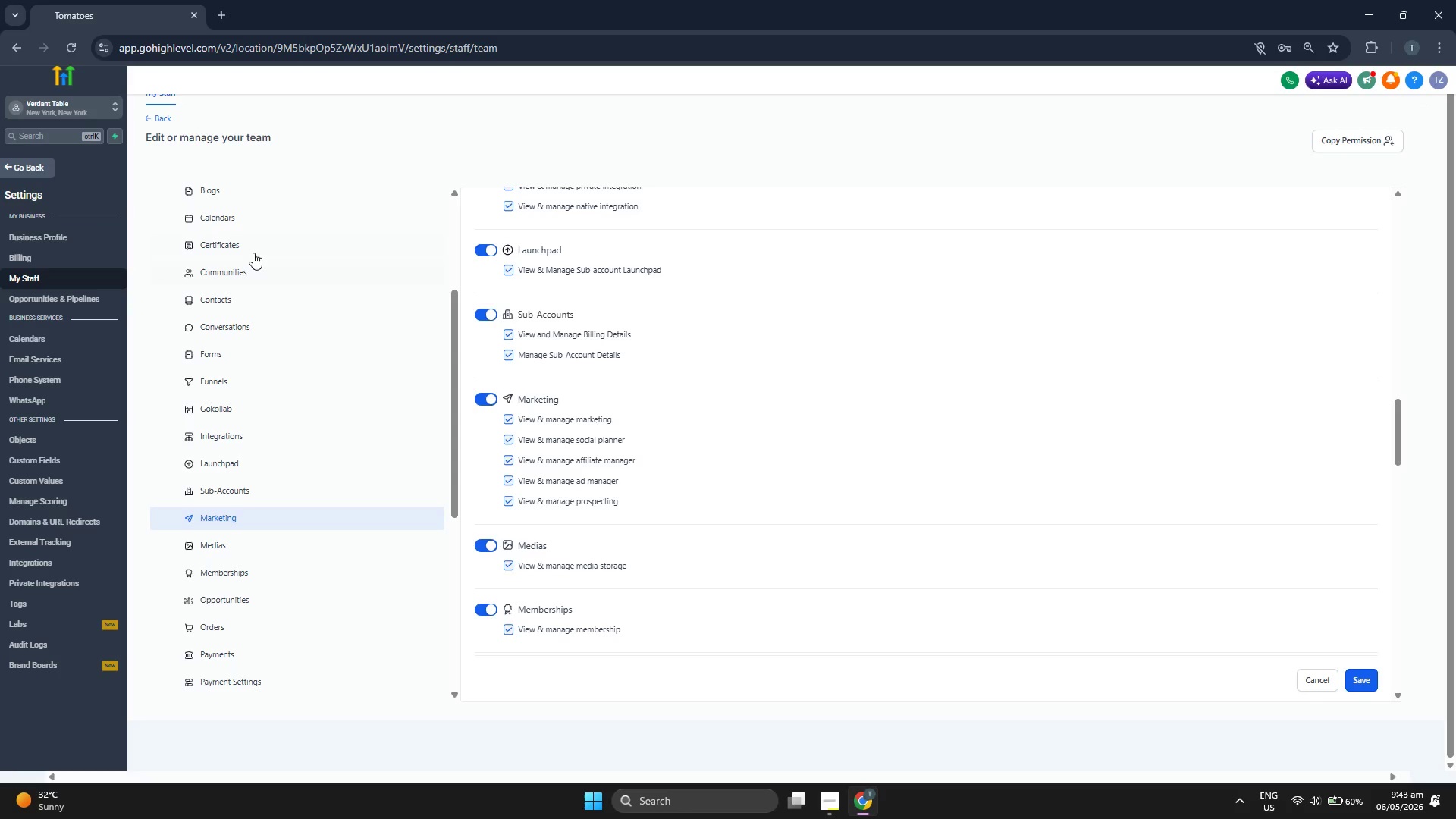 
left_click([281, 211])
 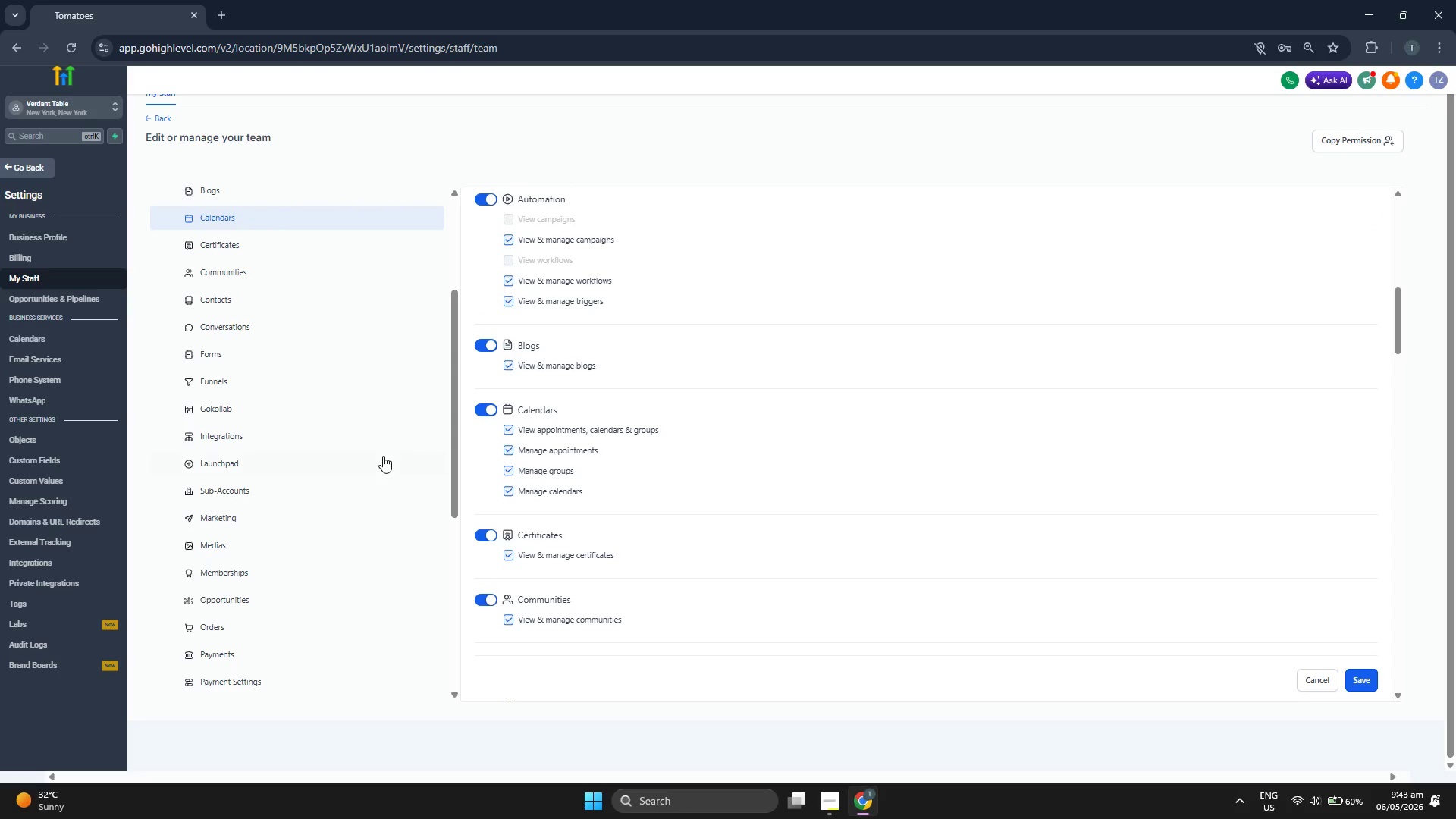 
scroll: coordinate [358, 493], scroll_direction: up, amount: 5.0
 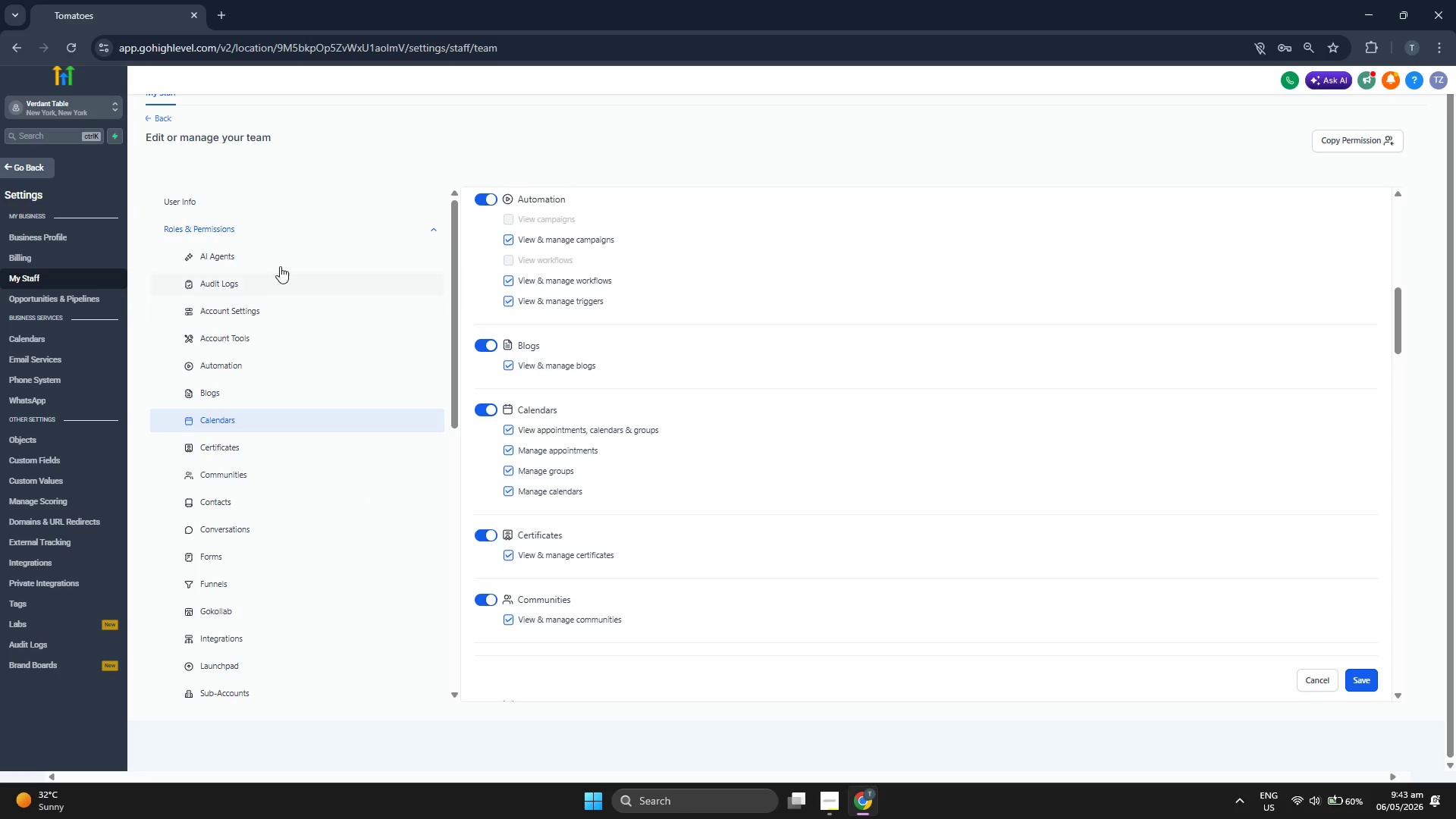 
left_click([287, 258])
 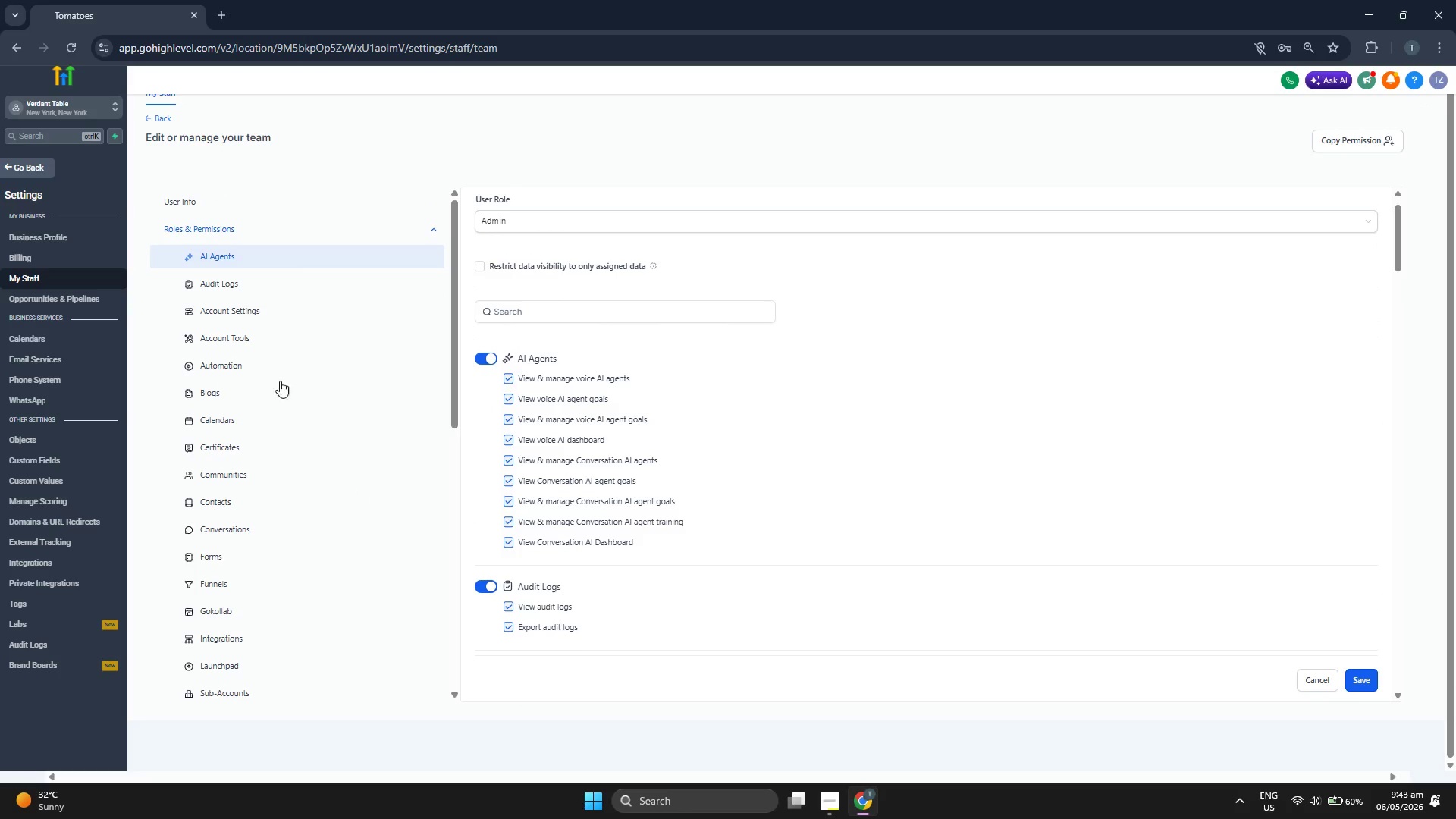 
scroll: coordinate [286, 541], scroll_direction: down, amount: 4.0
 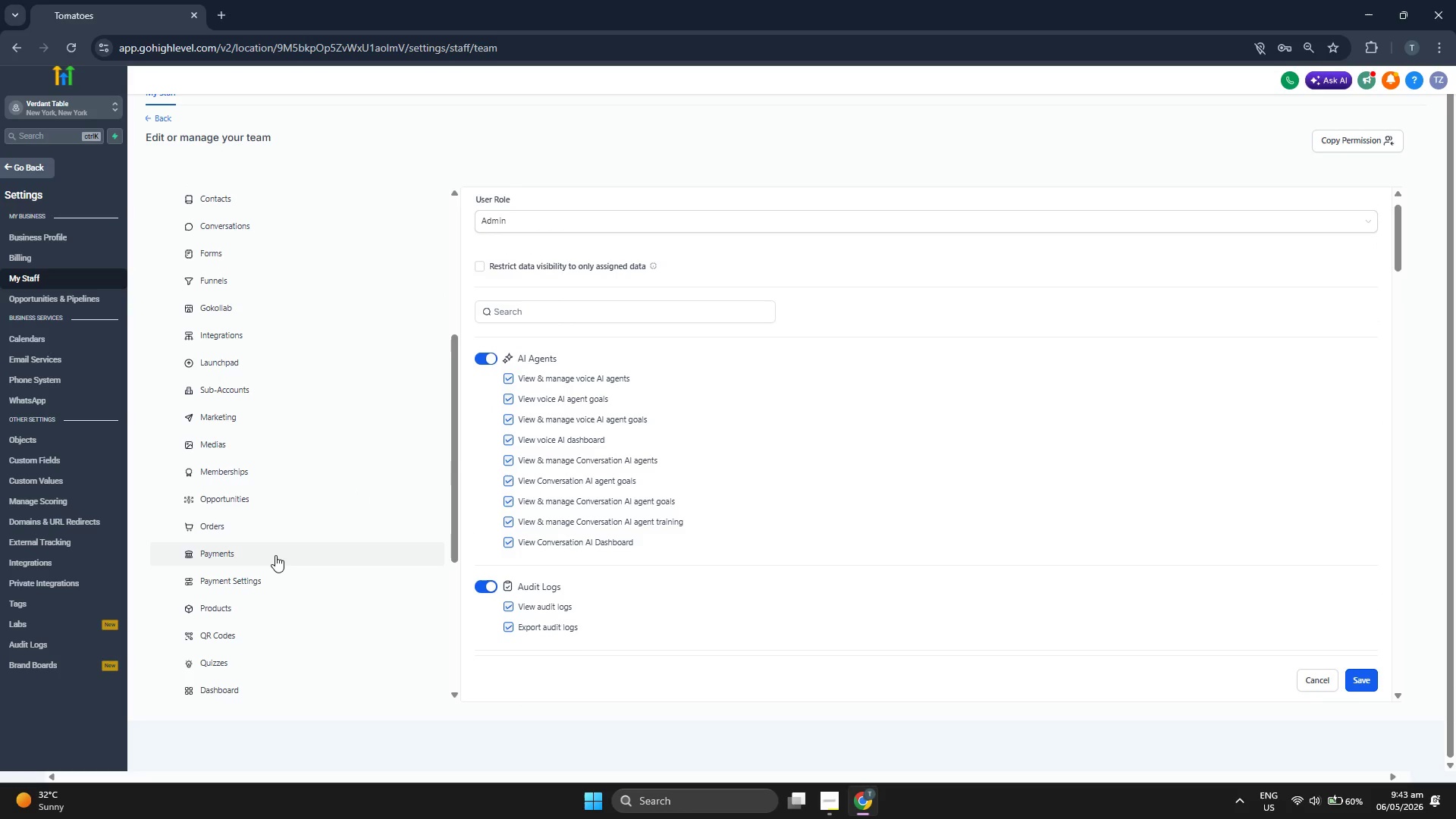 
left_click([275, 554])
 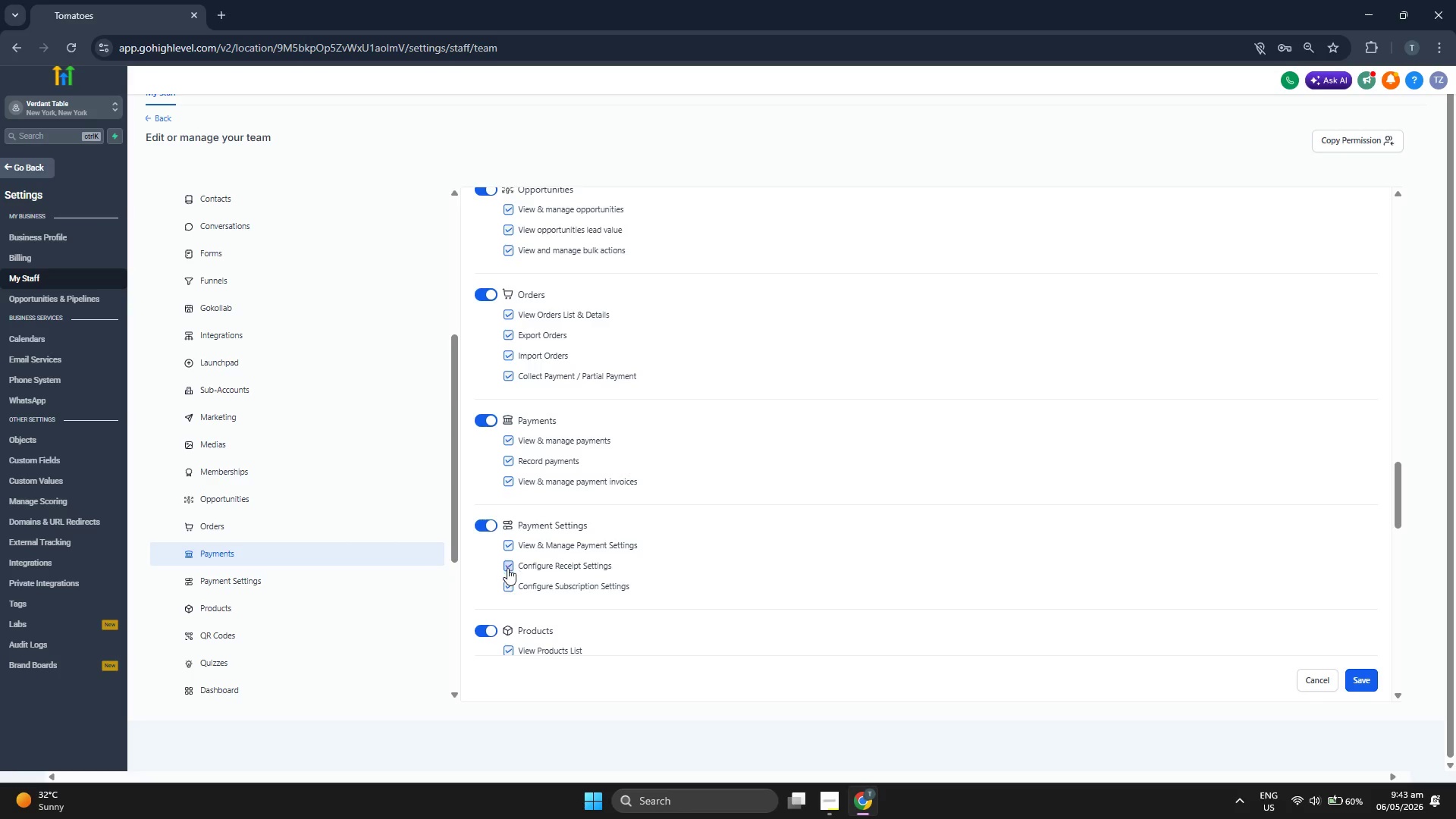 
scroll: coordinate [249, 485], scroll_direction: down, amount: 2.0
 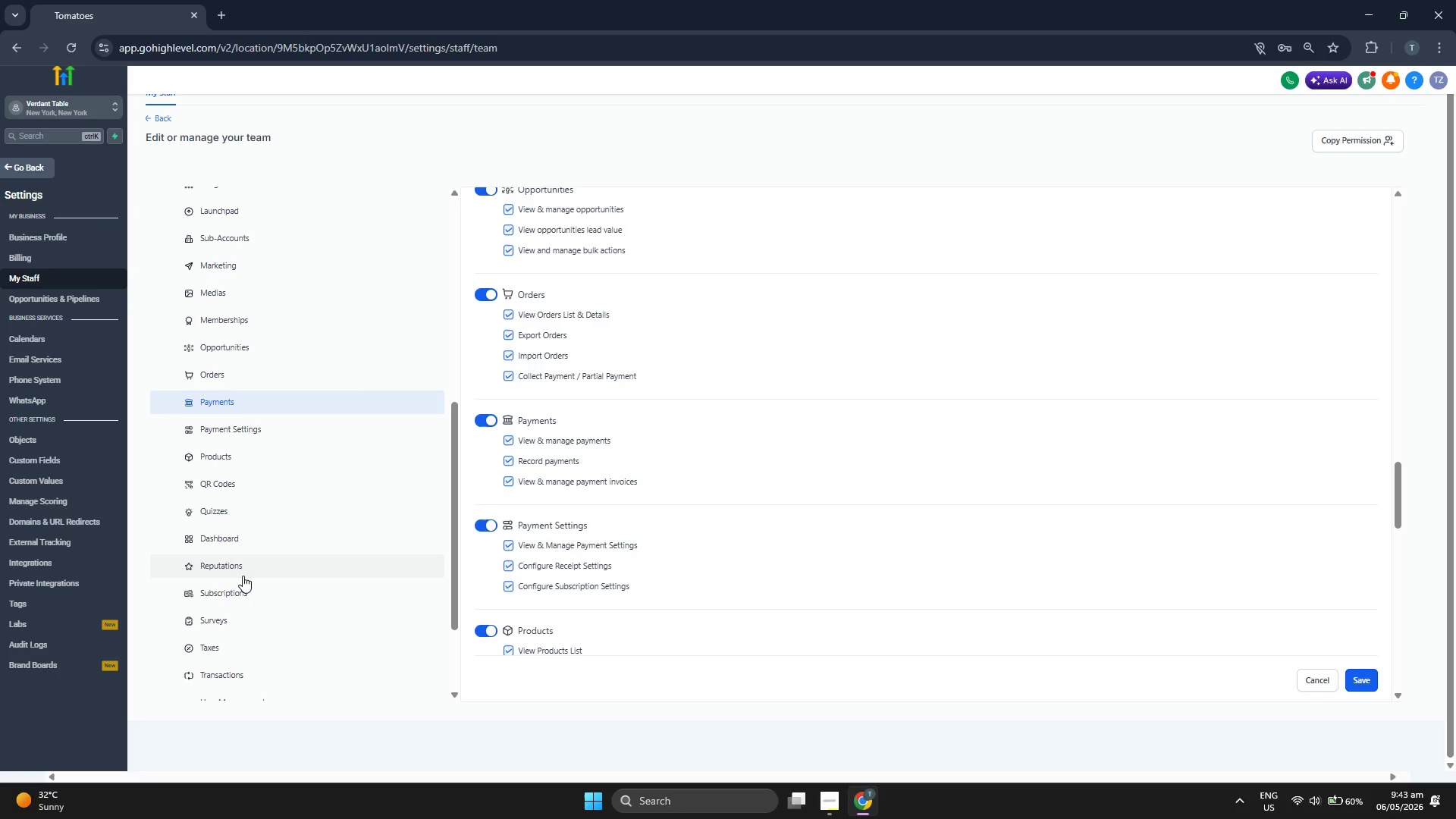 
left_click([242, 583])
 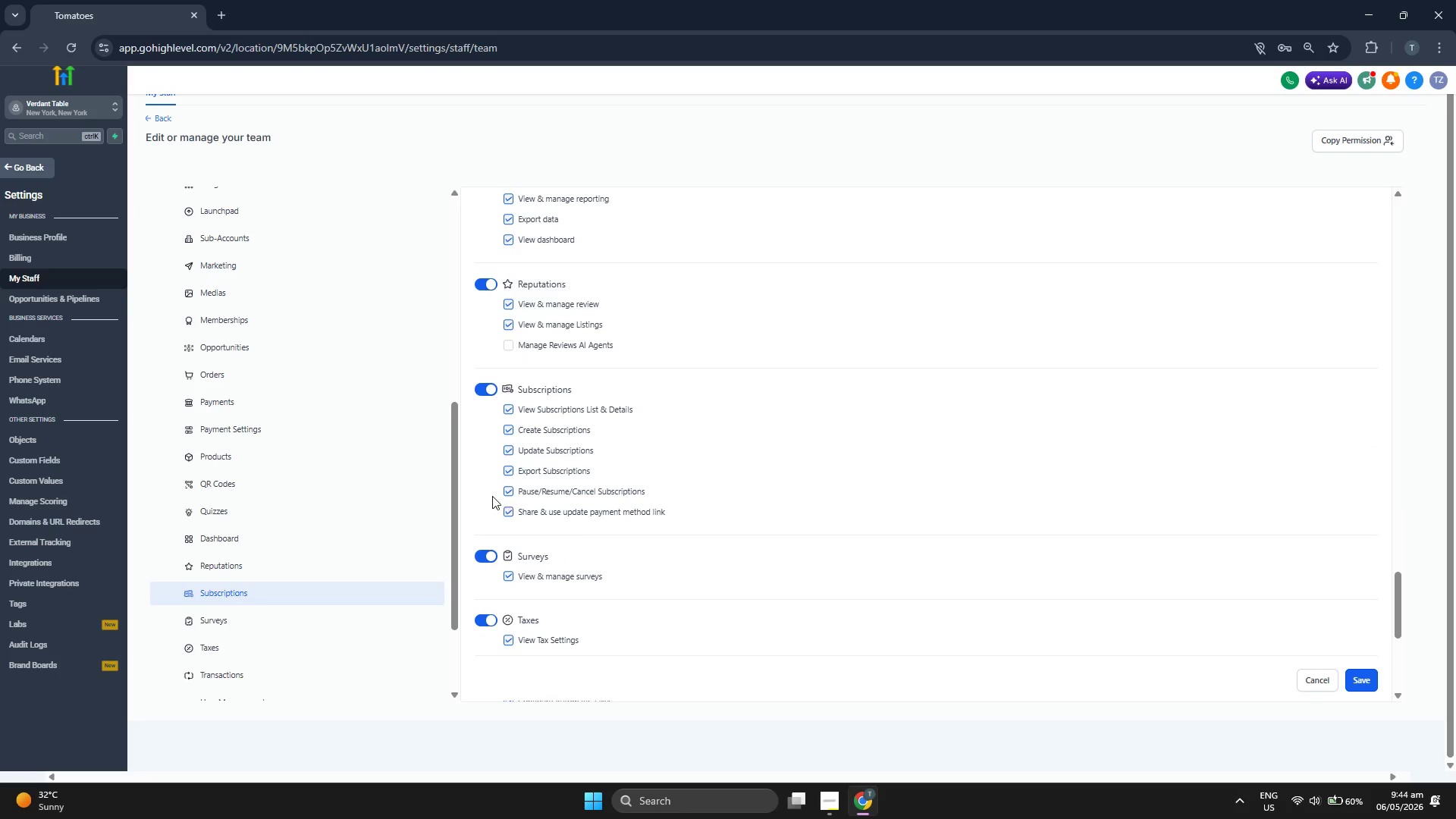 
scroll: coordinate [350, 519], scroll_direction: down, amount: 3.0
 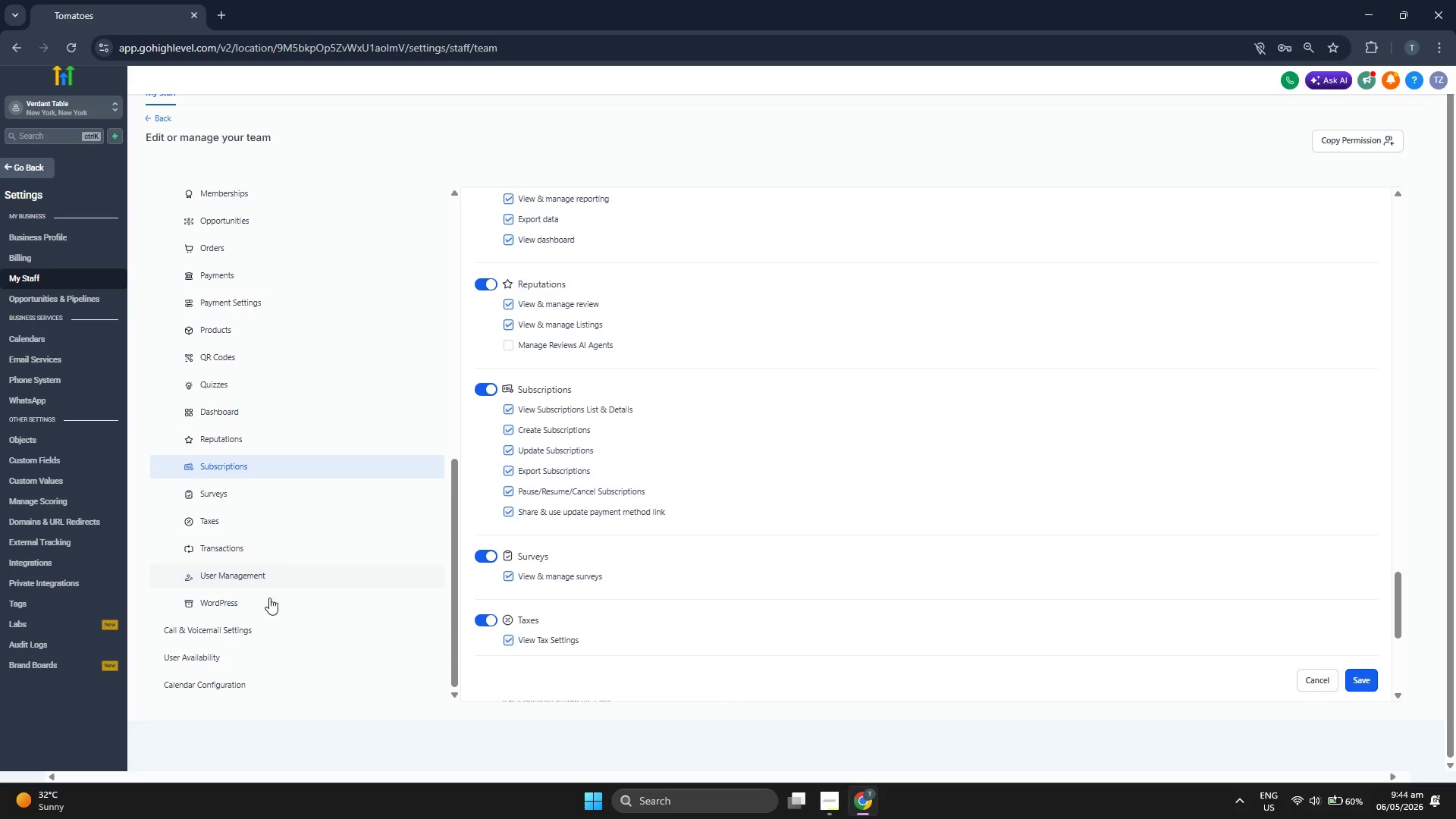 
left_click([268, 606])
 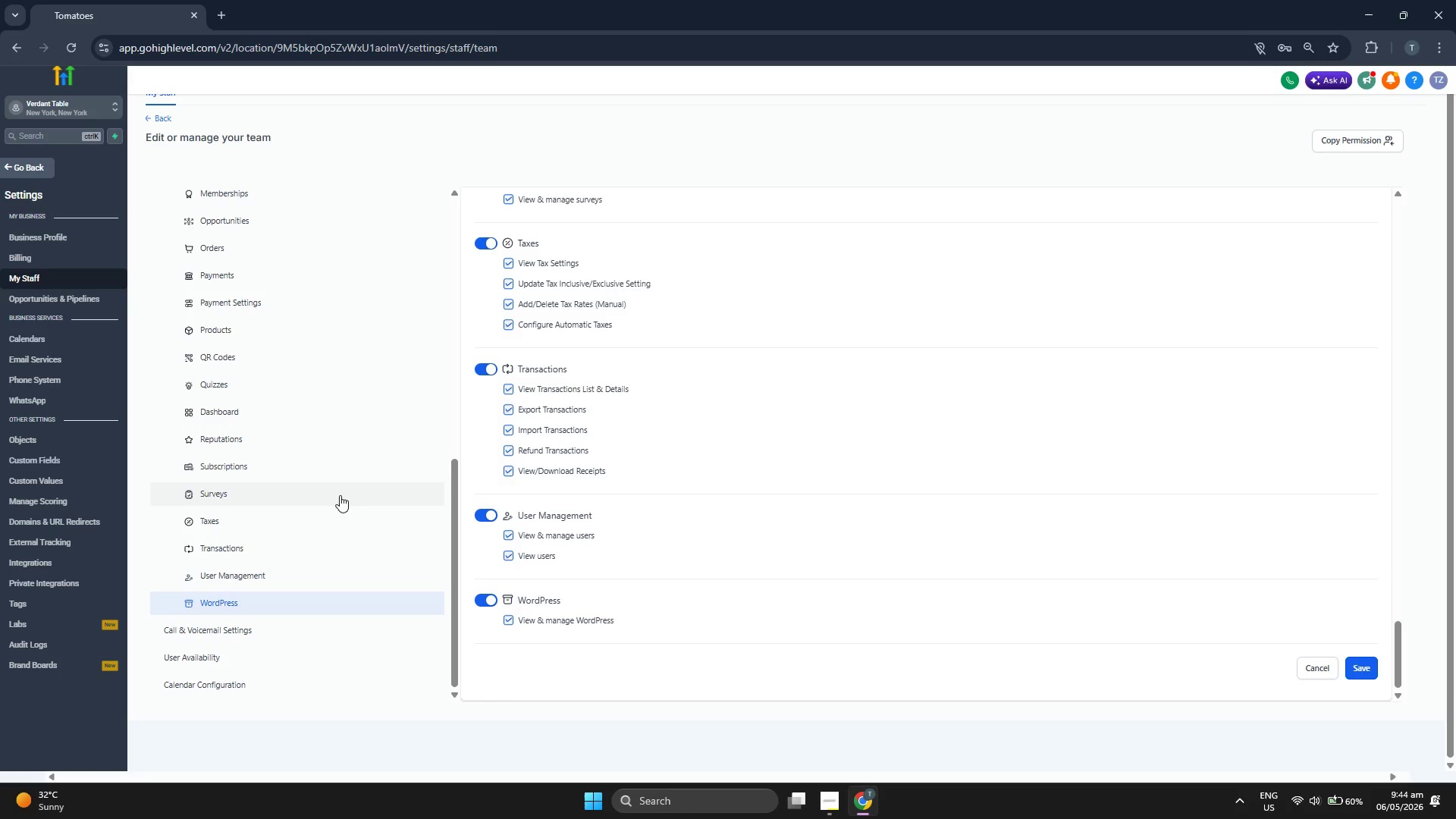 
scroll: coordinate [291, 400], scroll_direction: up, amount: 11.0
 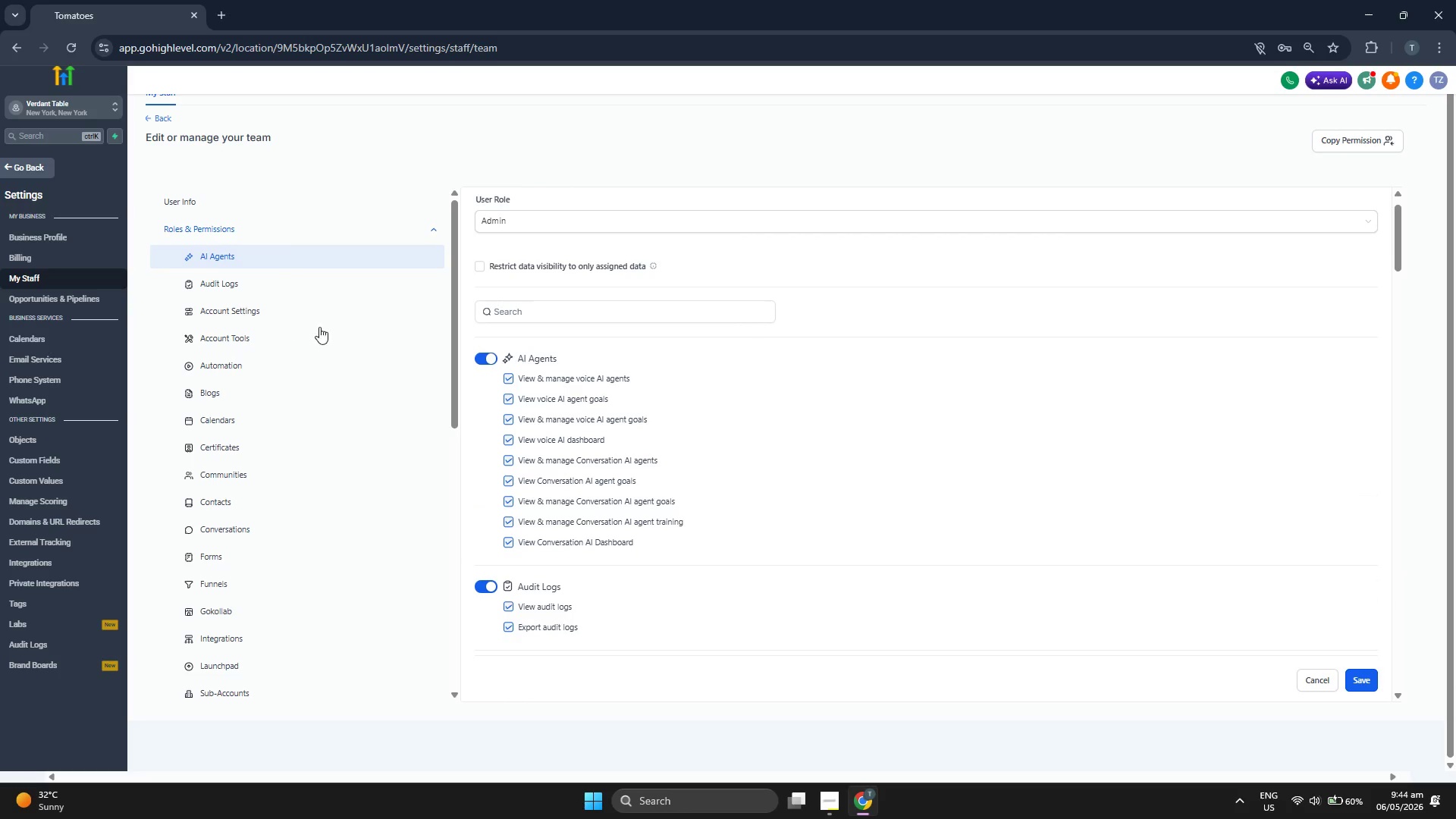 
left_click([566, 228])
 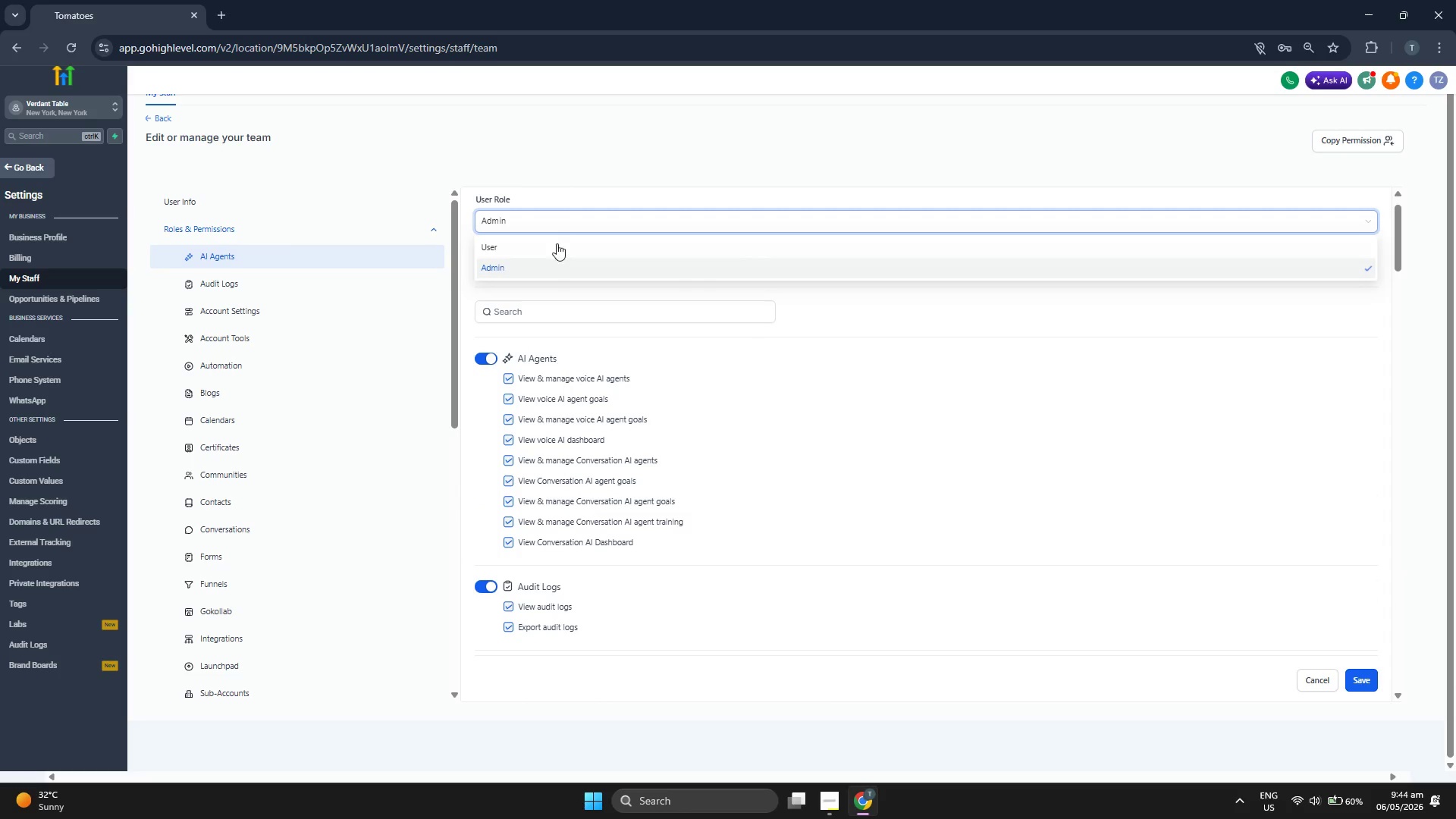 
left_click([554, 250])
 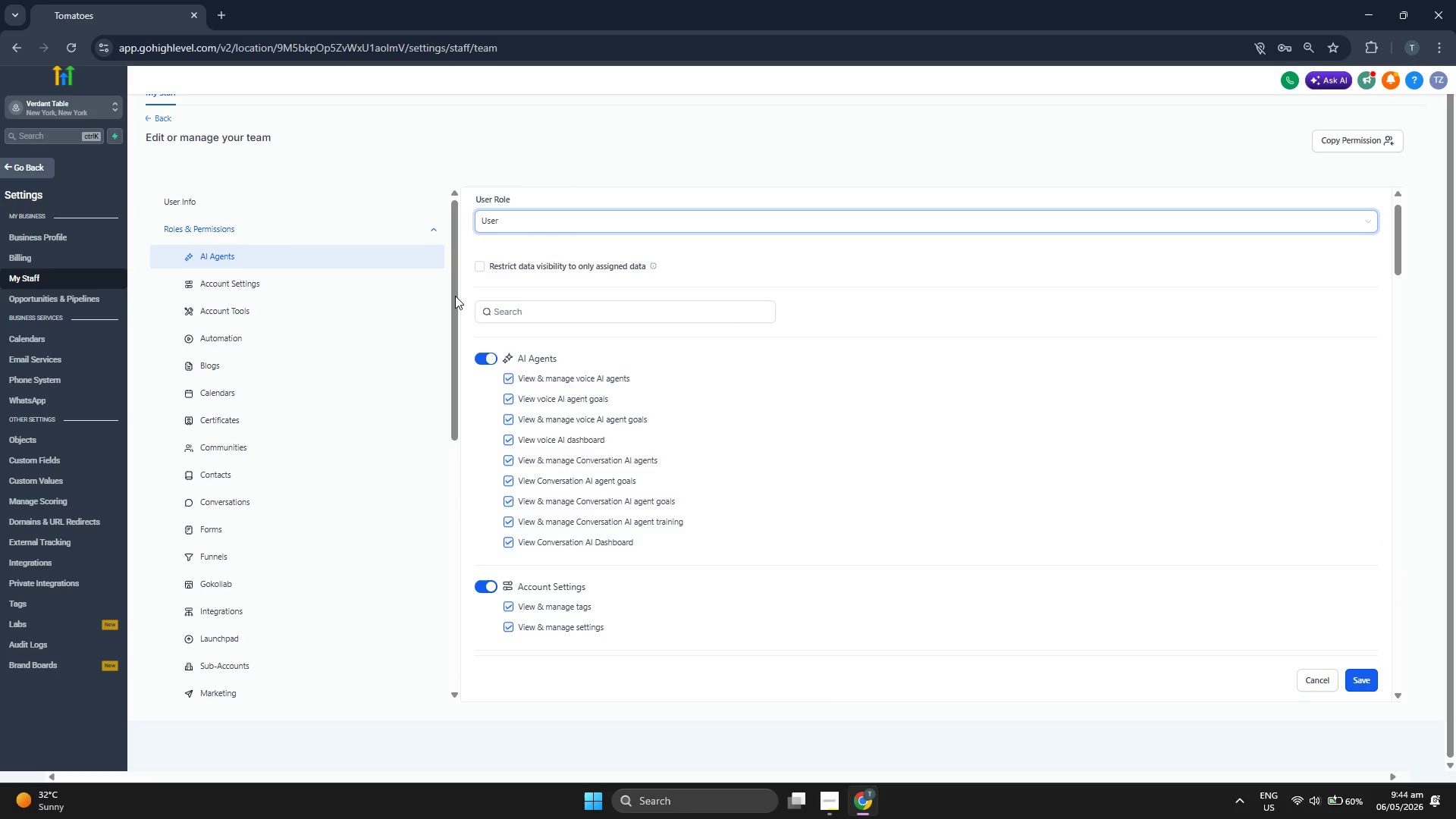 
scroll: coordinate [379, 345], scroll_direction: down, amount: 1.0
 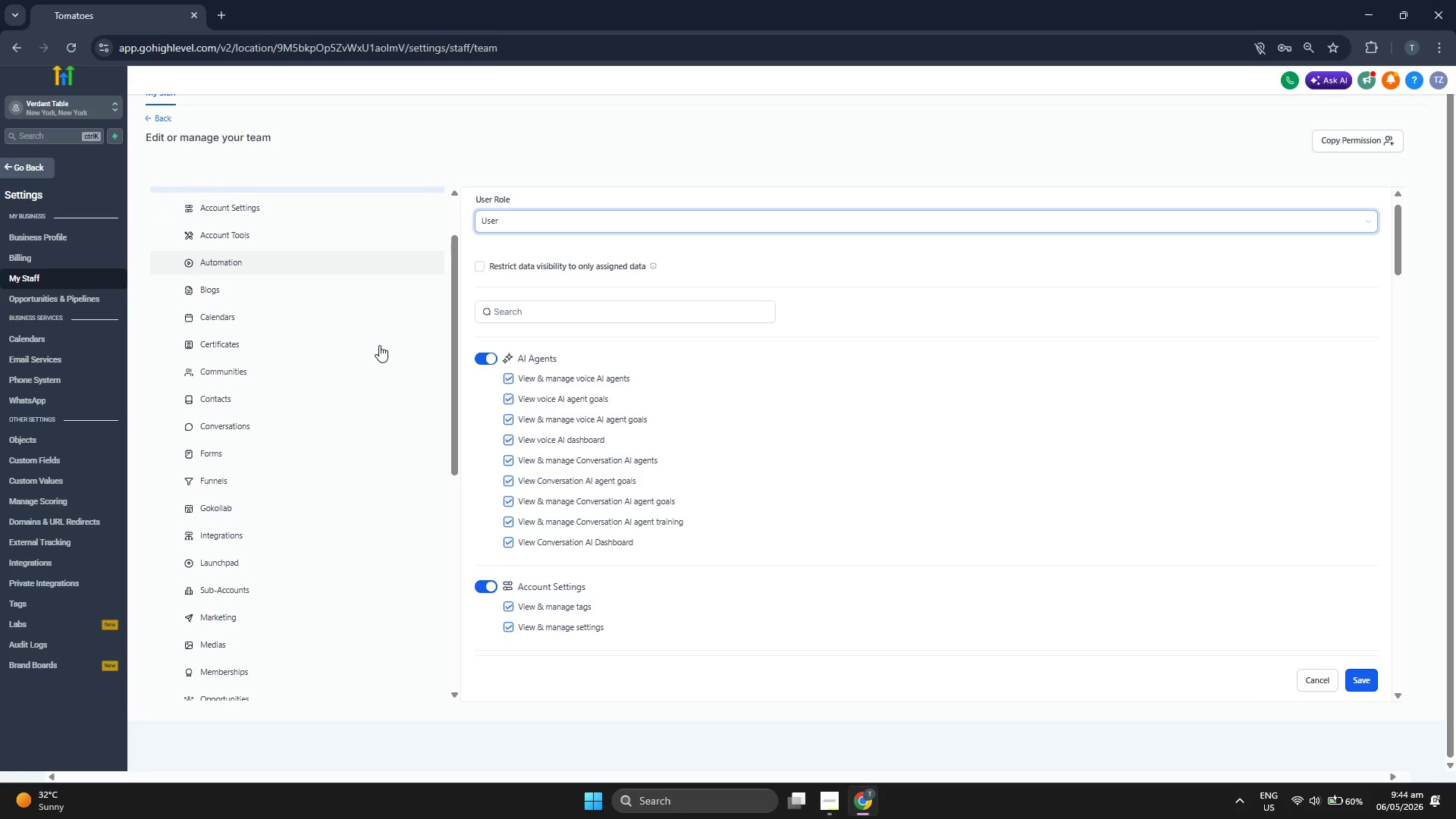 
scroll: coordinate [1158, 410], scroll_direction: up, amount: 2.0
 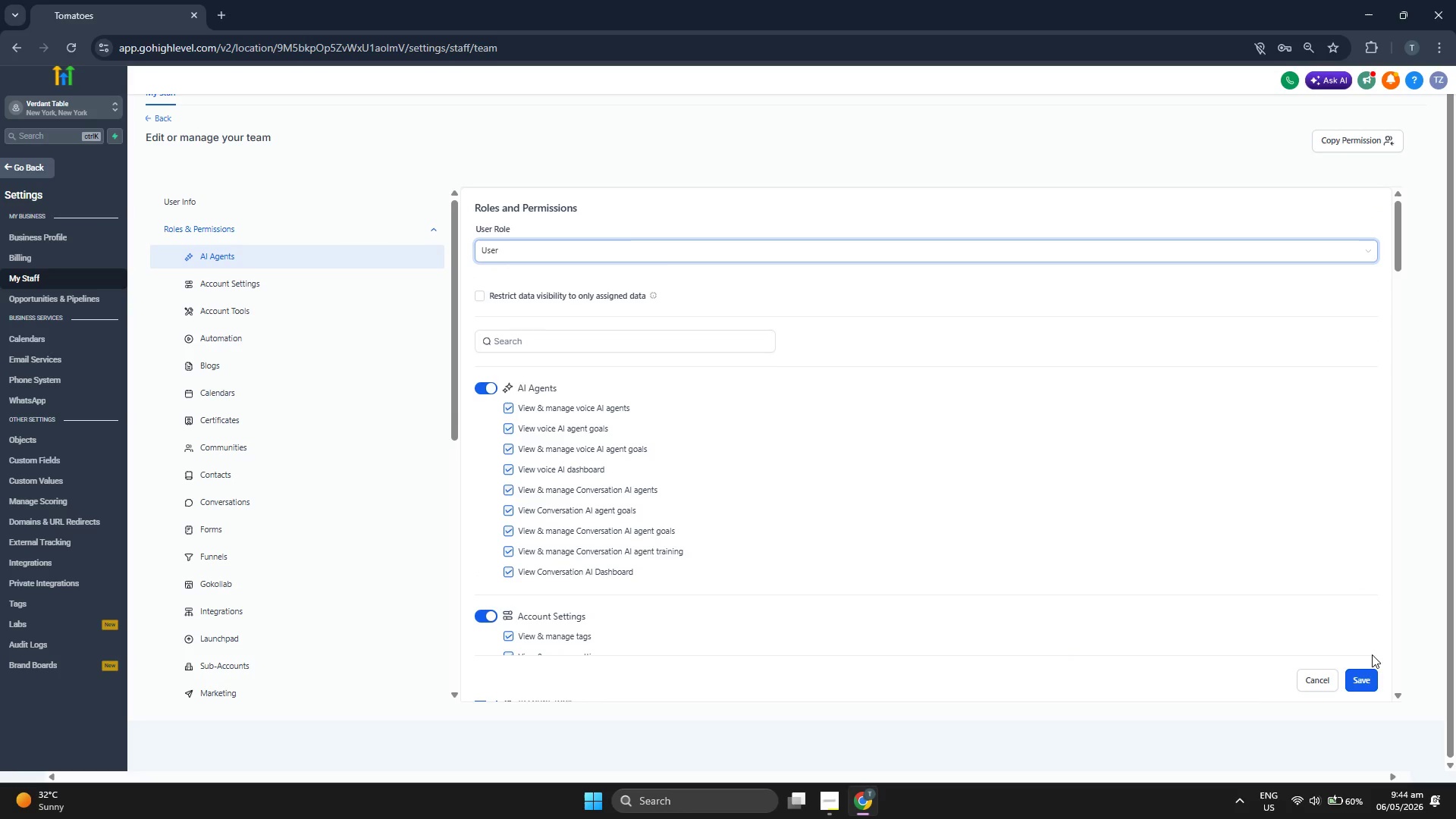 
left_click([1367, 677])
 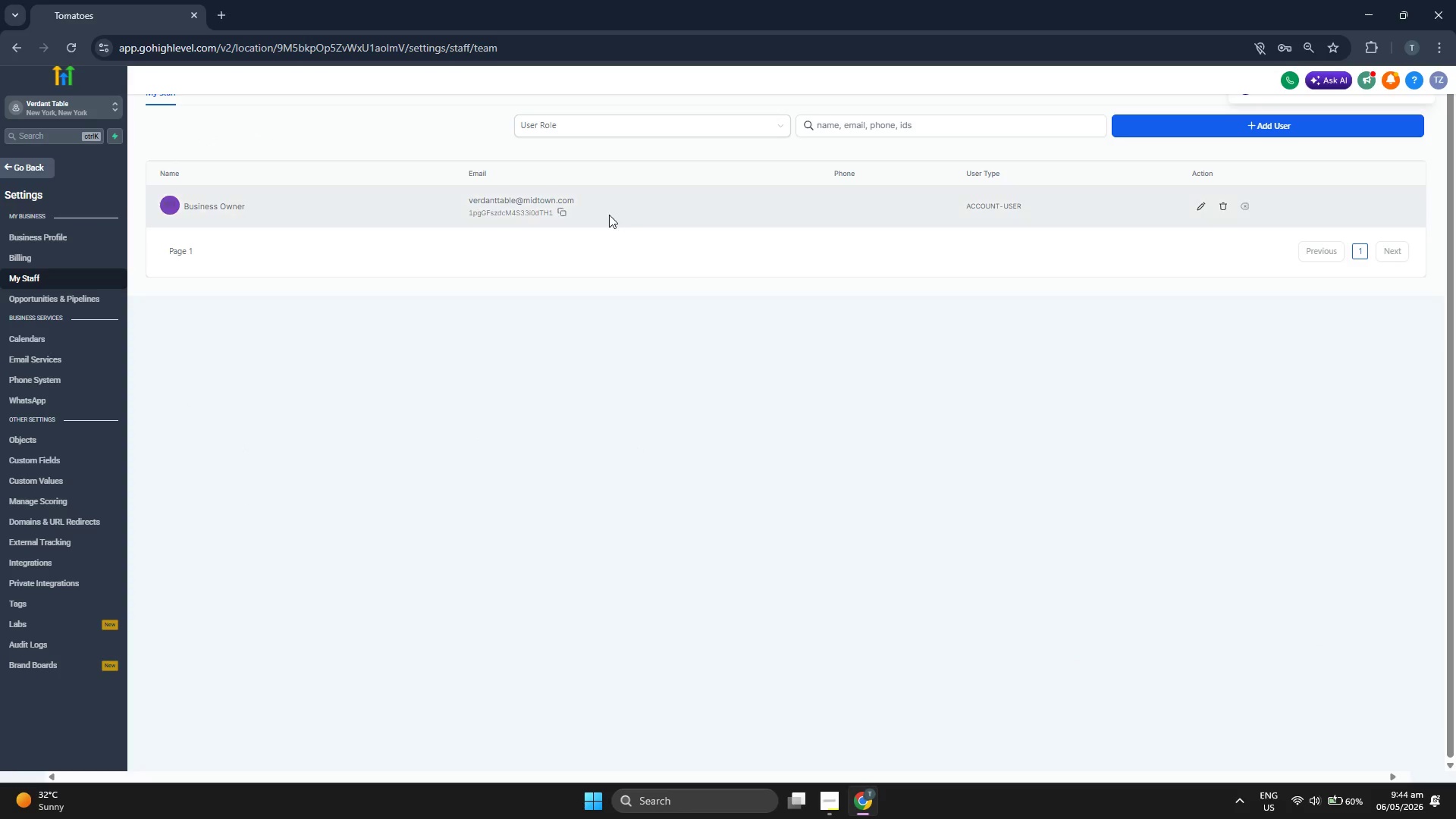 
left_click([563, 216])
 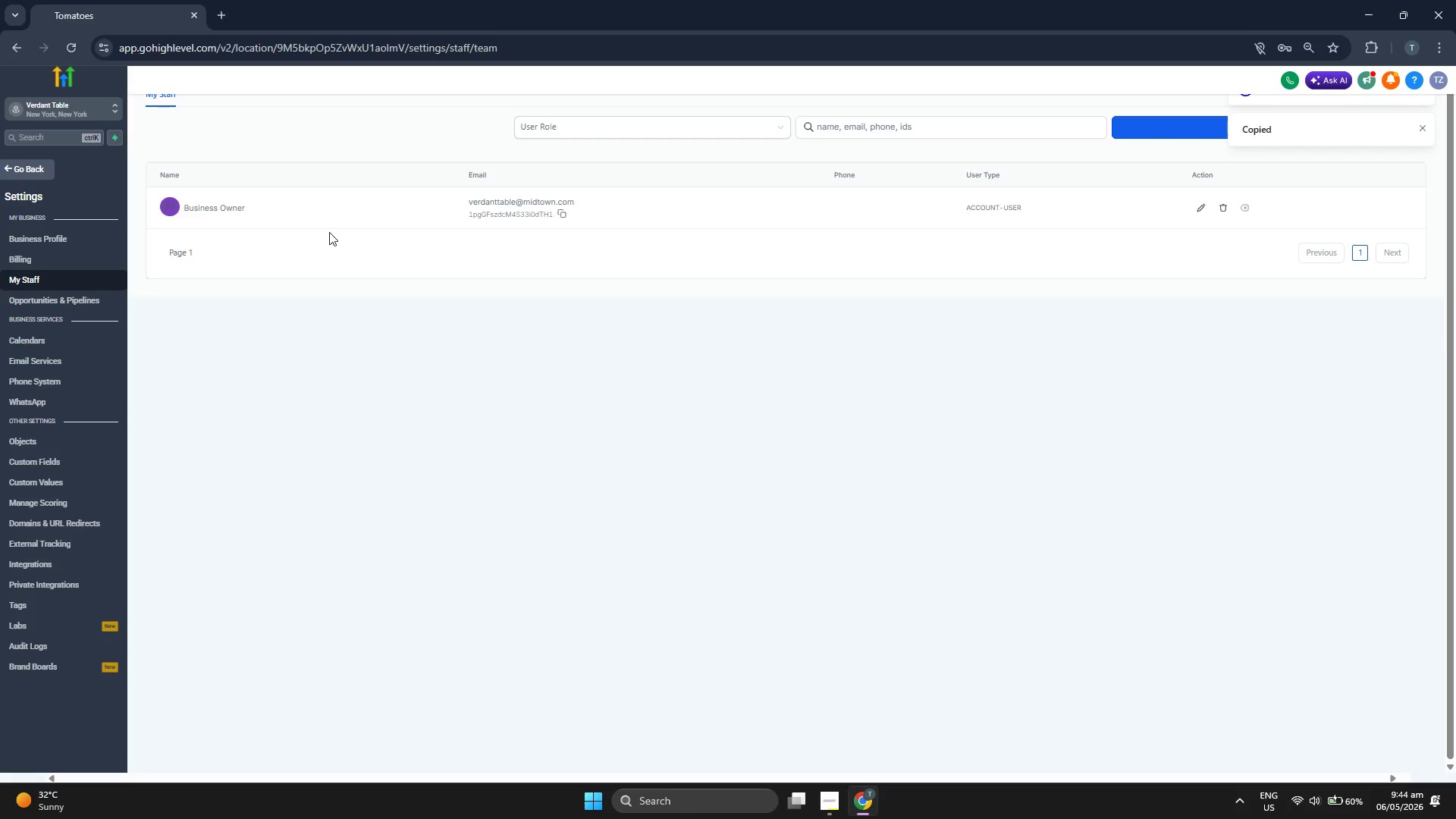 
left_click([19, 160])
 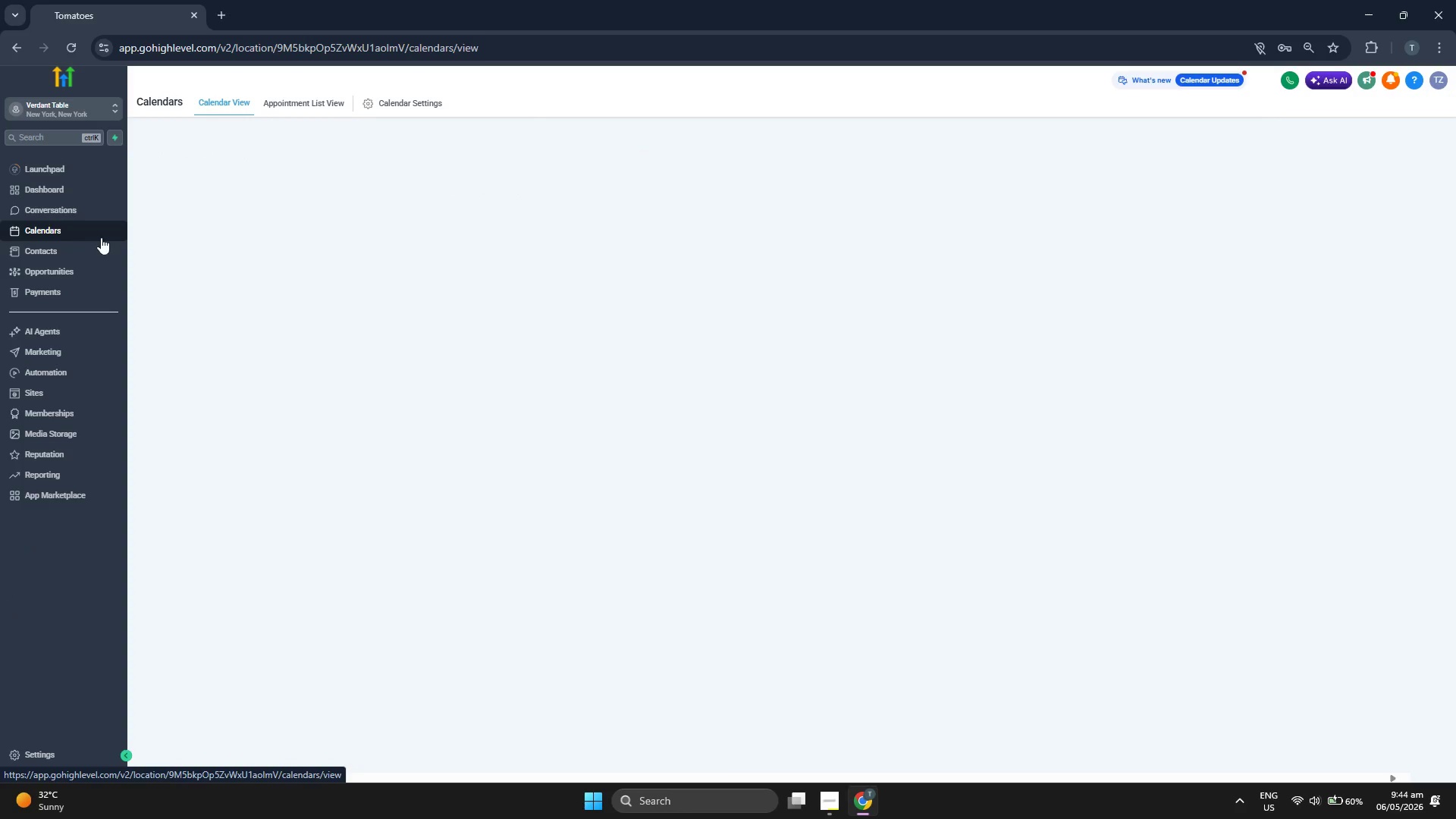 
wait(5.83)
 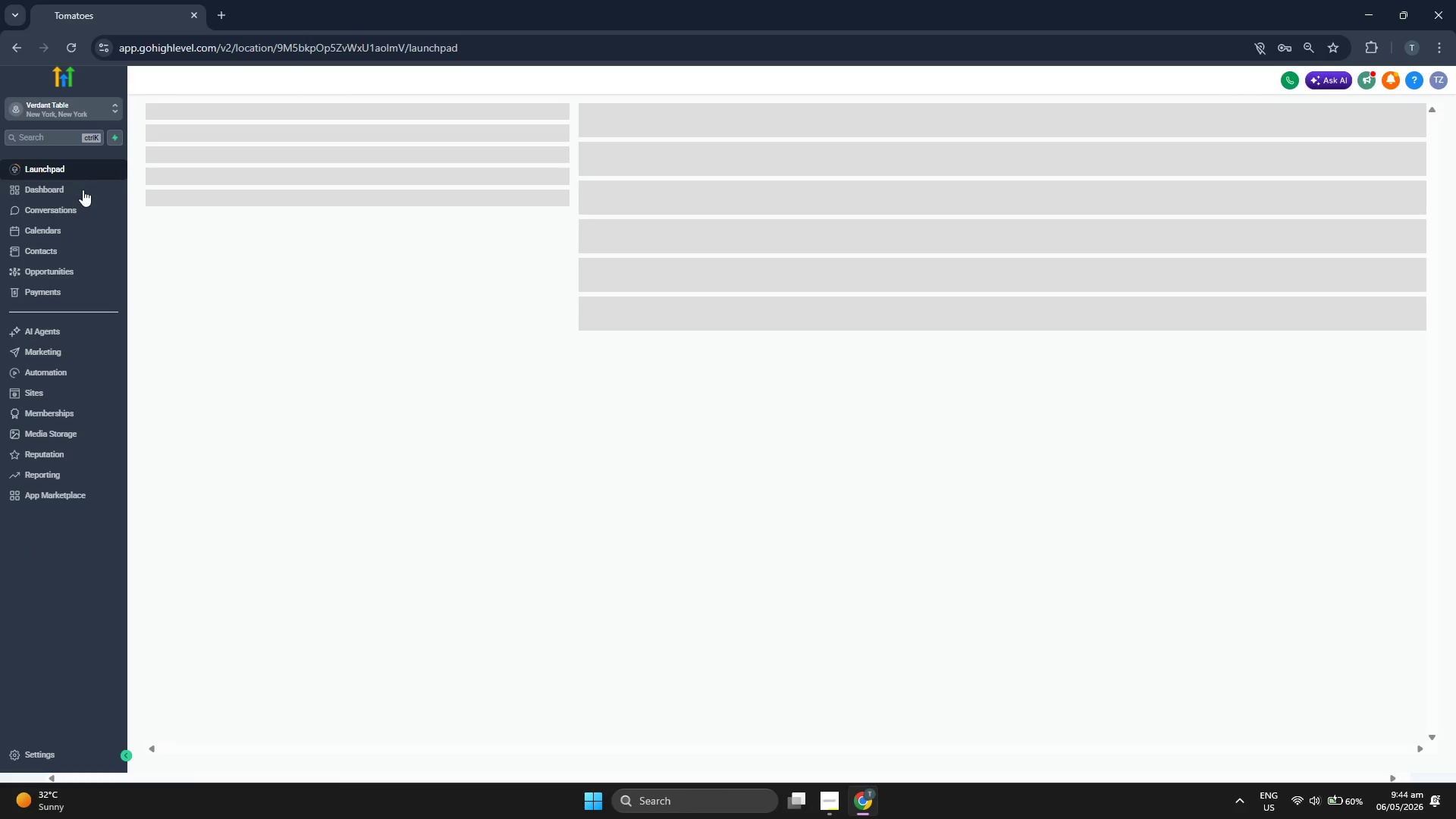 
left_click([426, 104])
 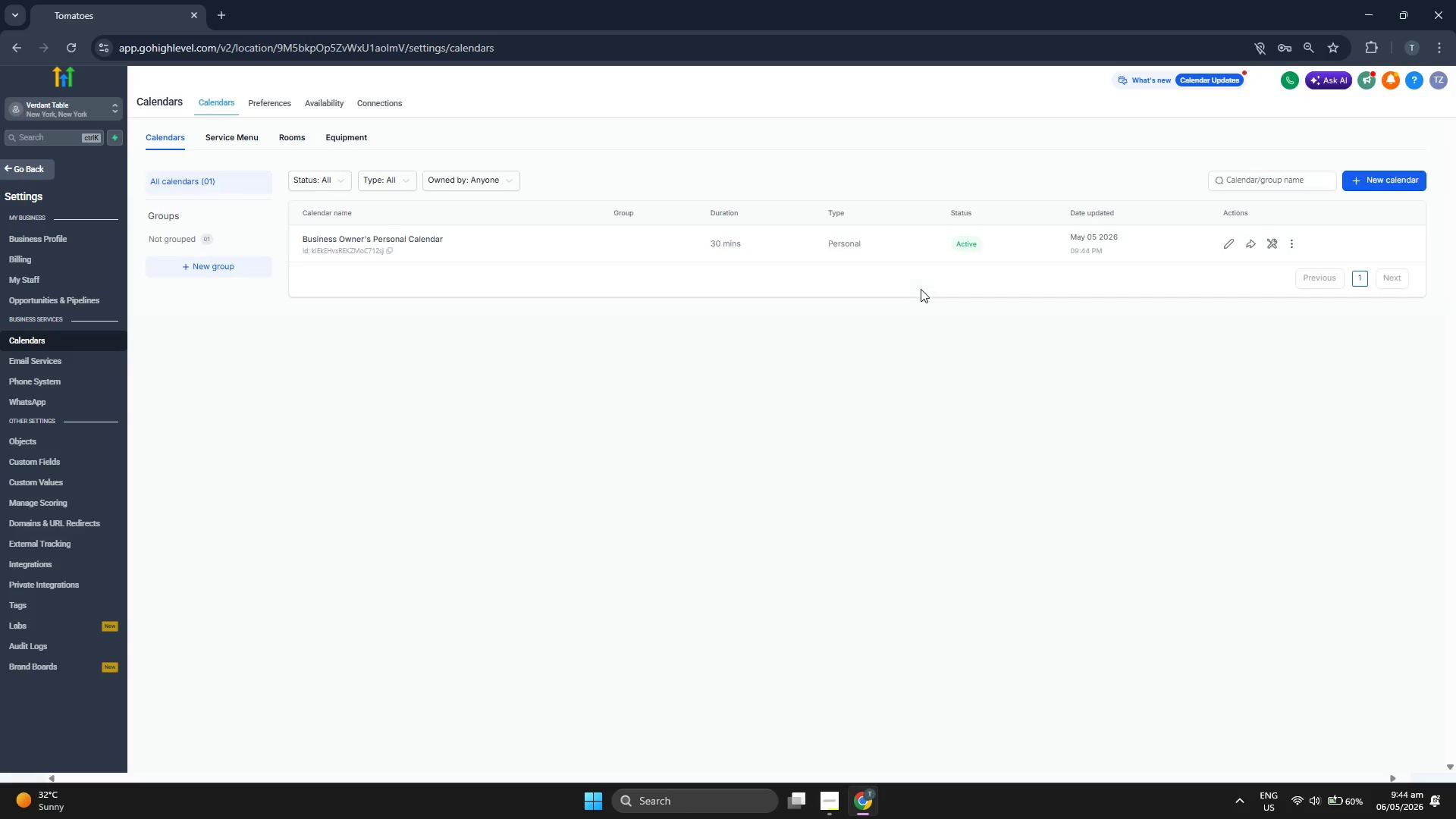 
wait(7.53)
 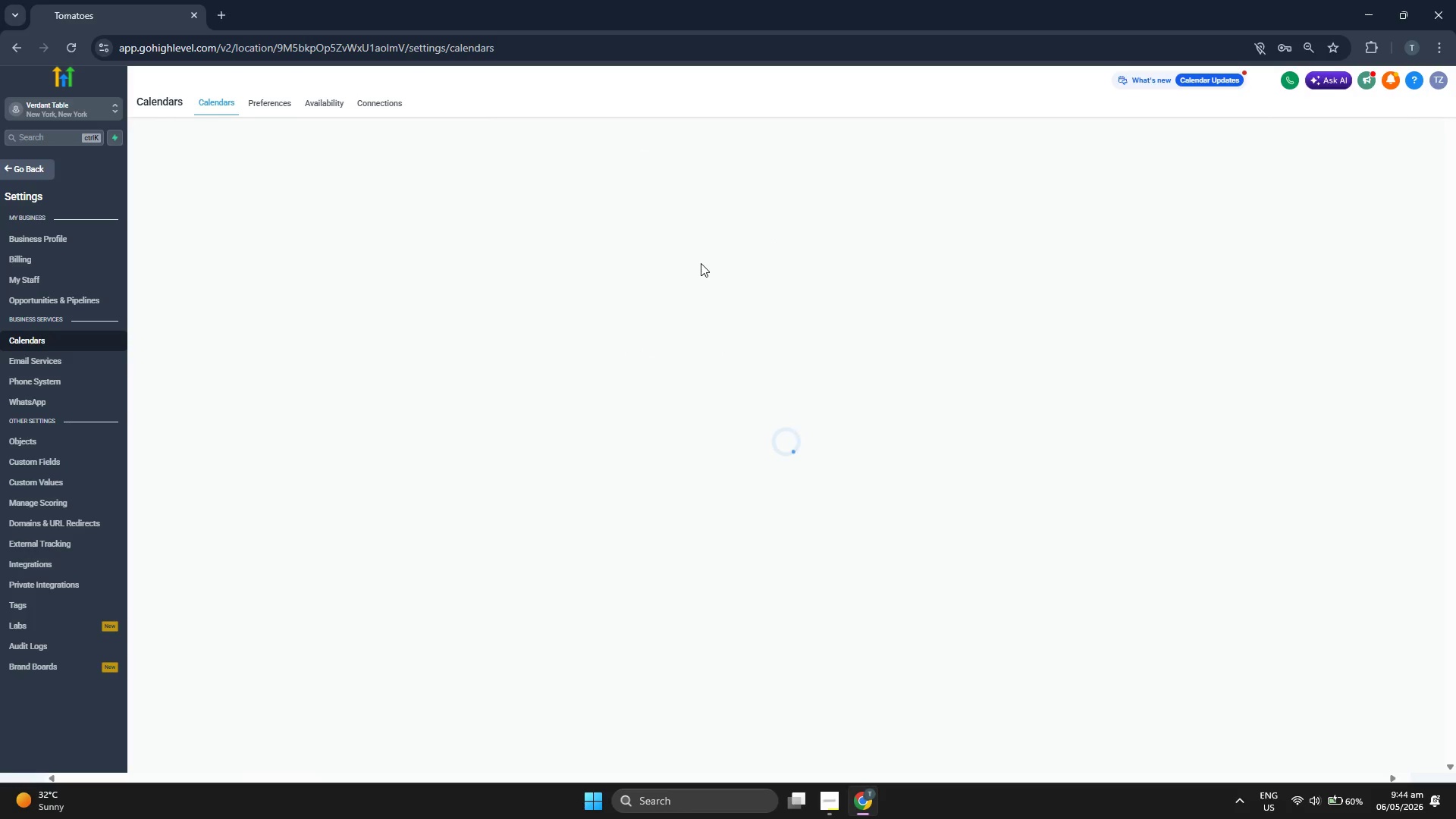 
left_click([1290, 243])
 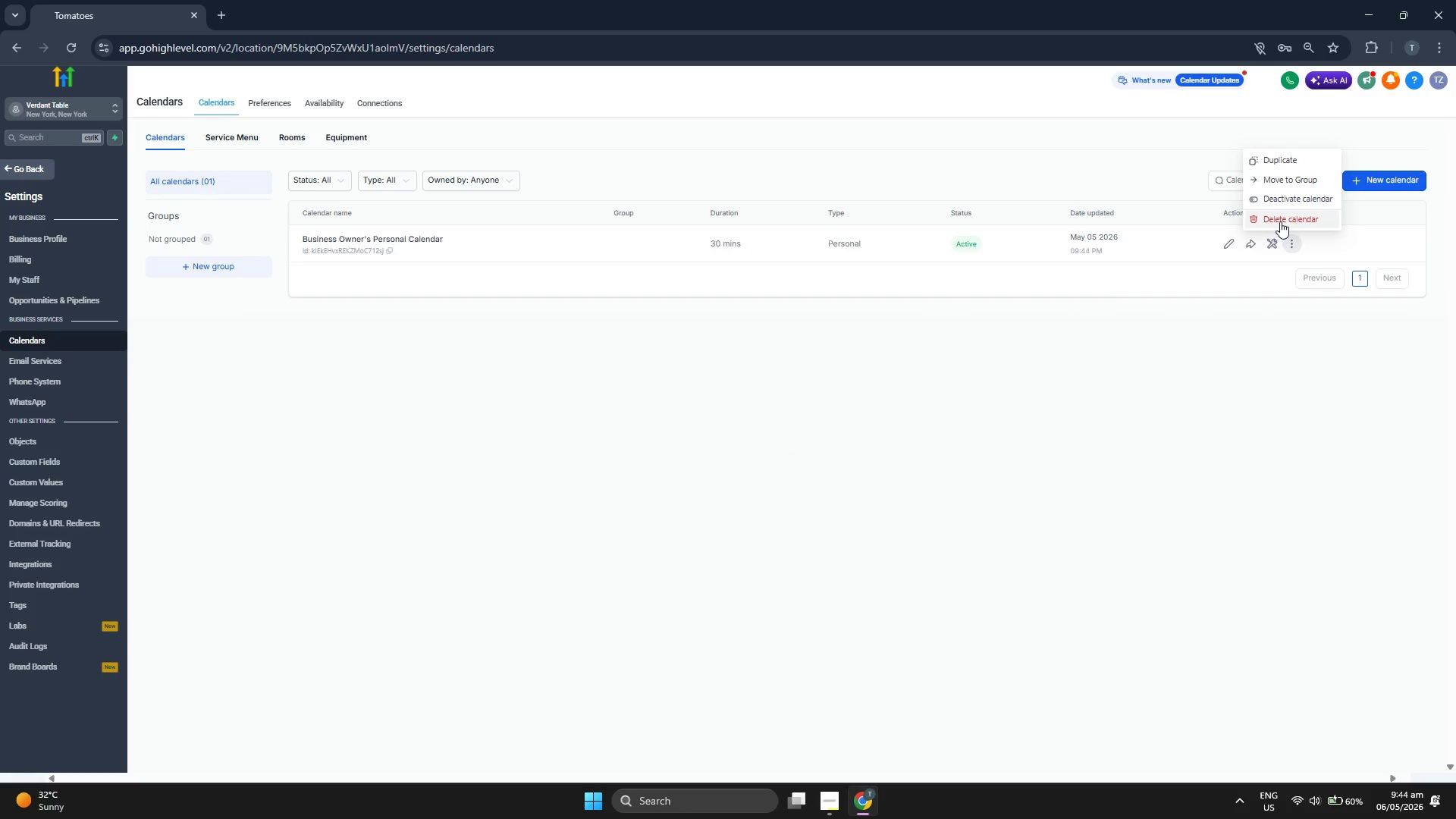 
left_click([1280, 221])
 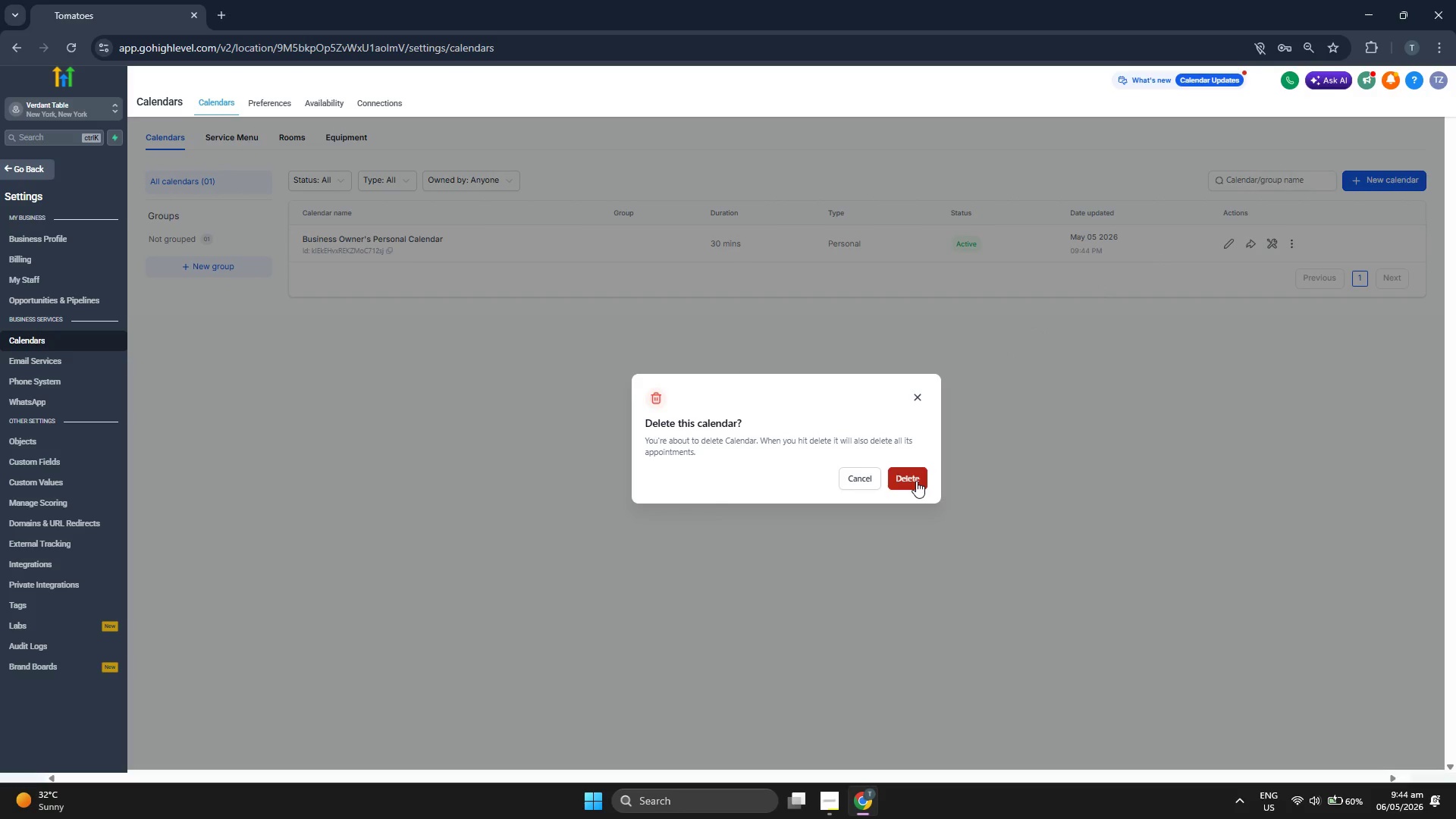 
left_click([916, 481])
 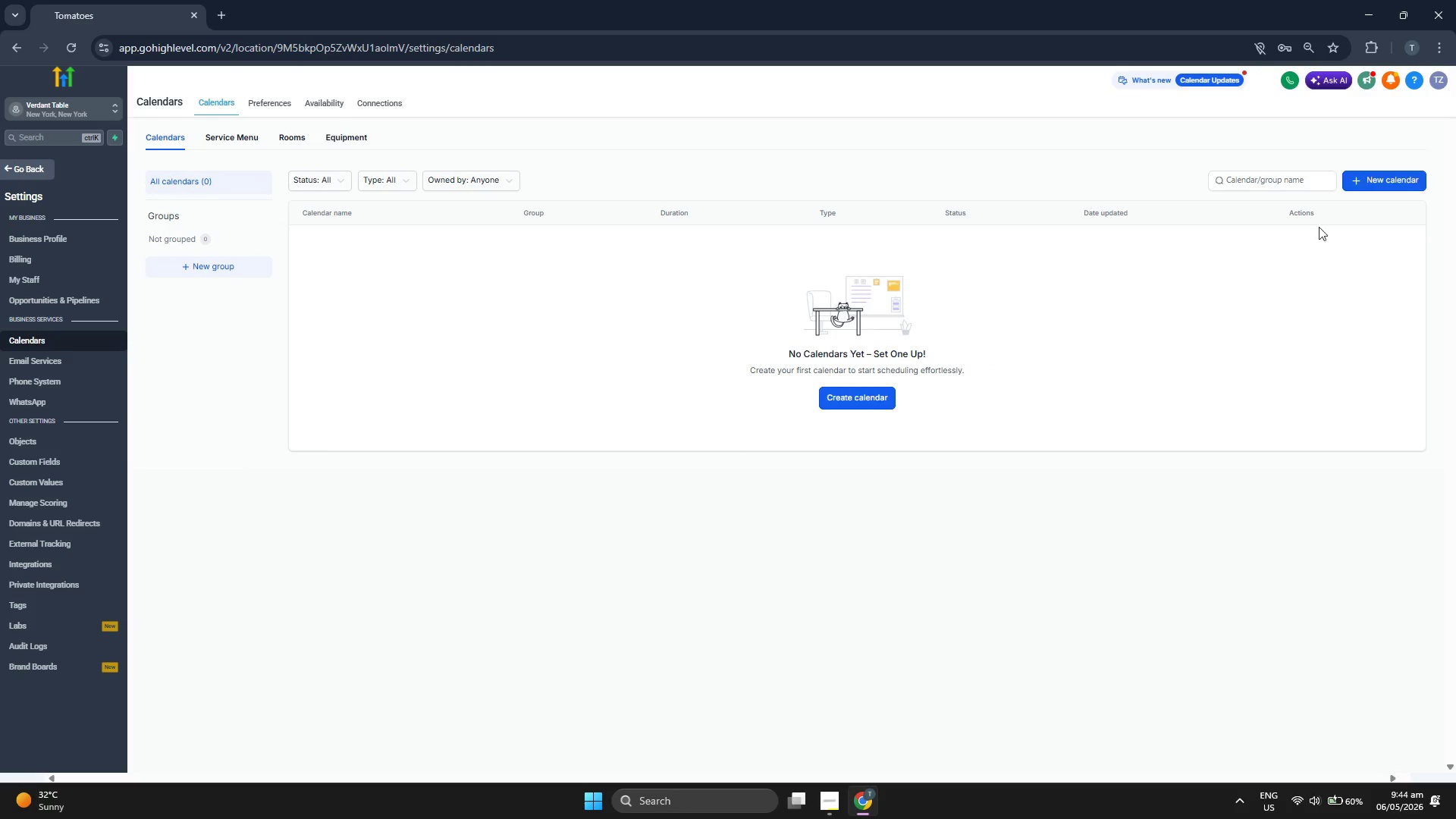 
left_click([1392, 180])
 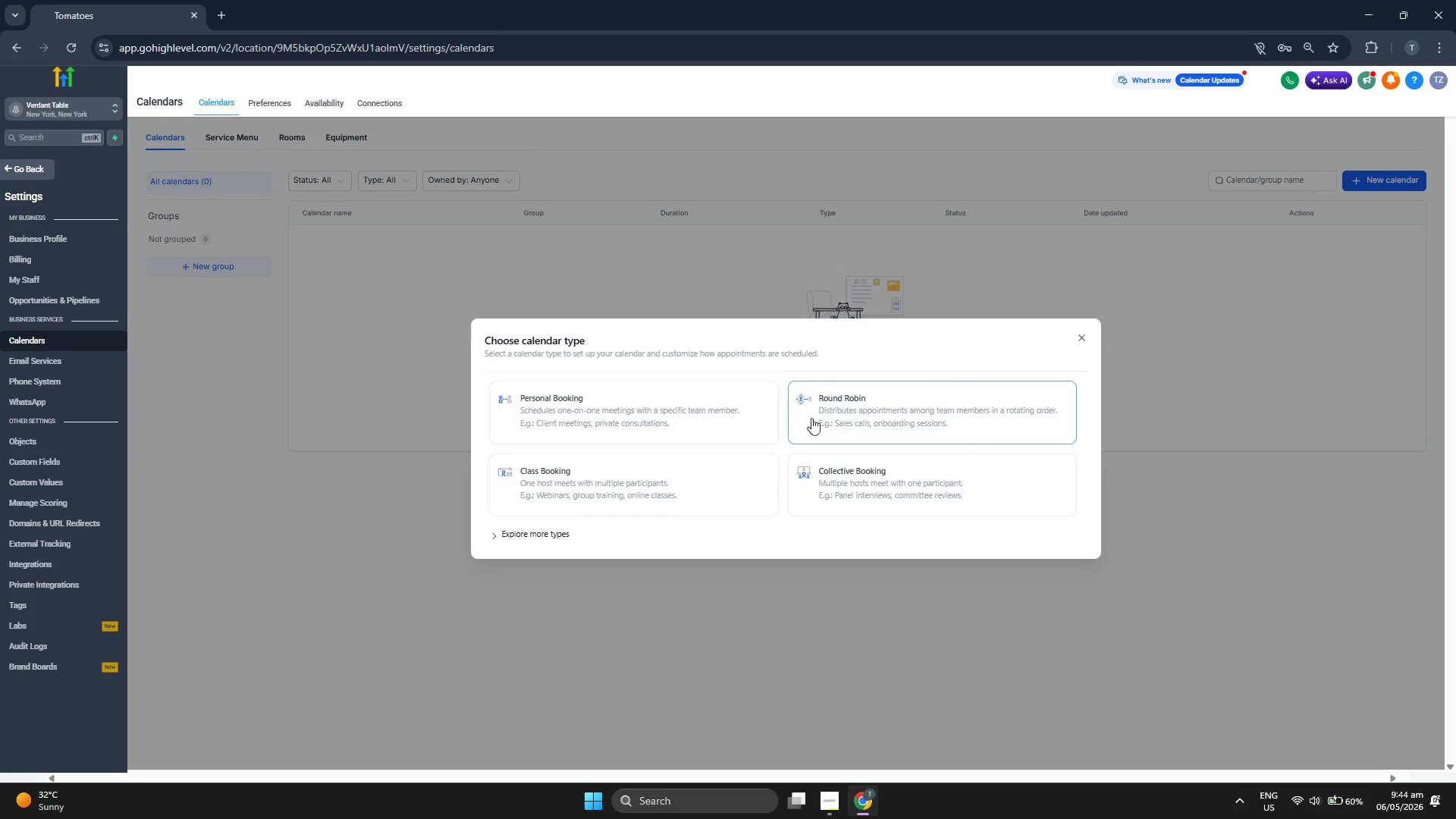 
left_click([688, 415])
 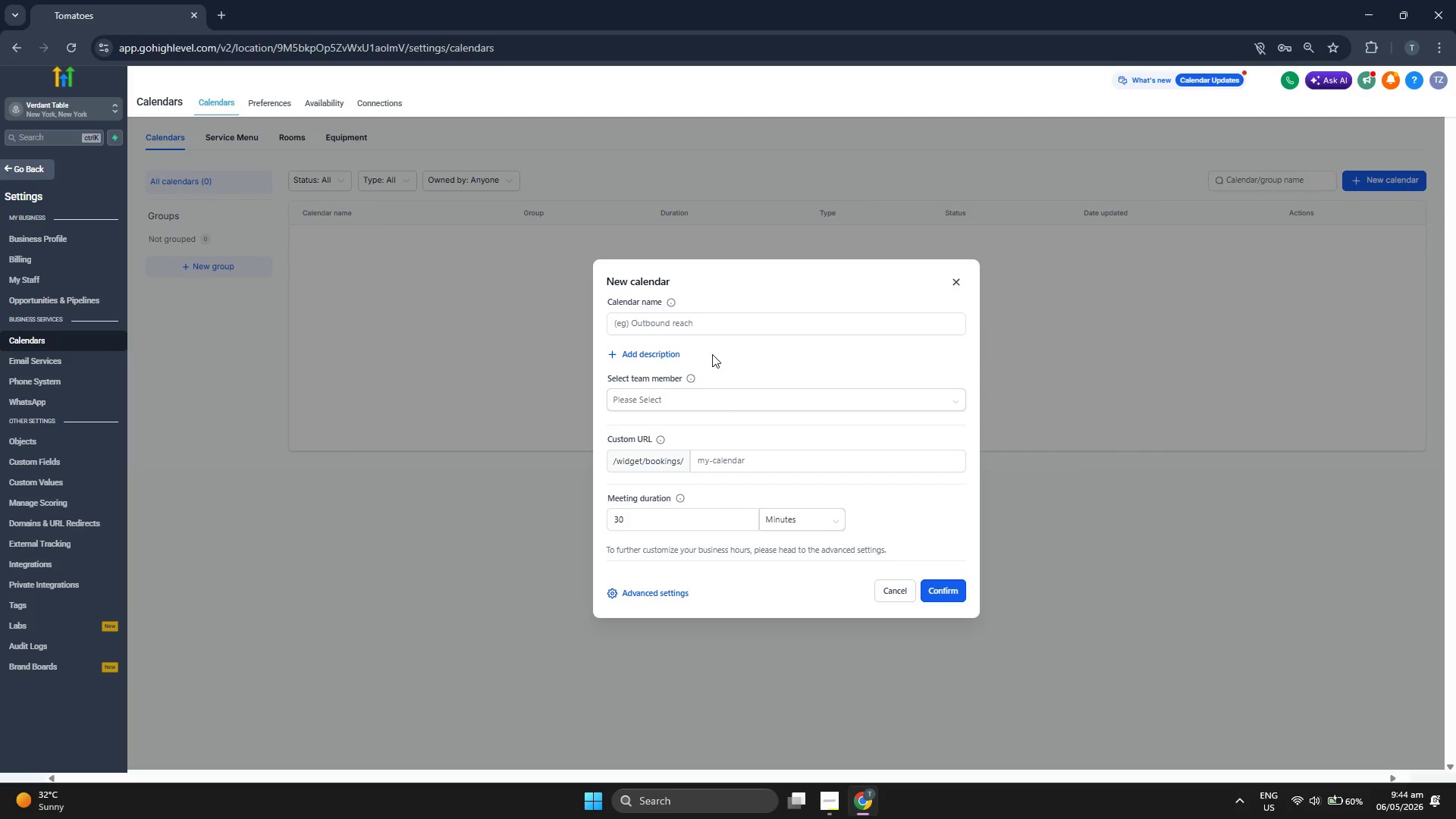 
left_click([742, 329])
 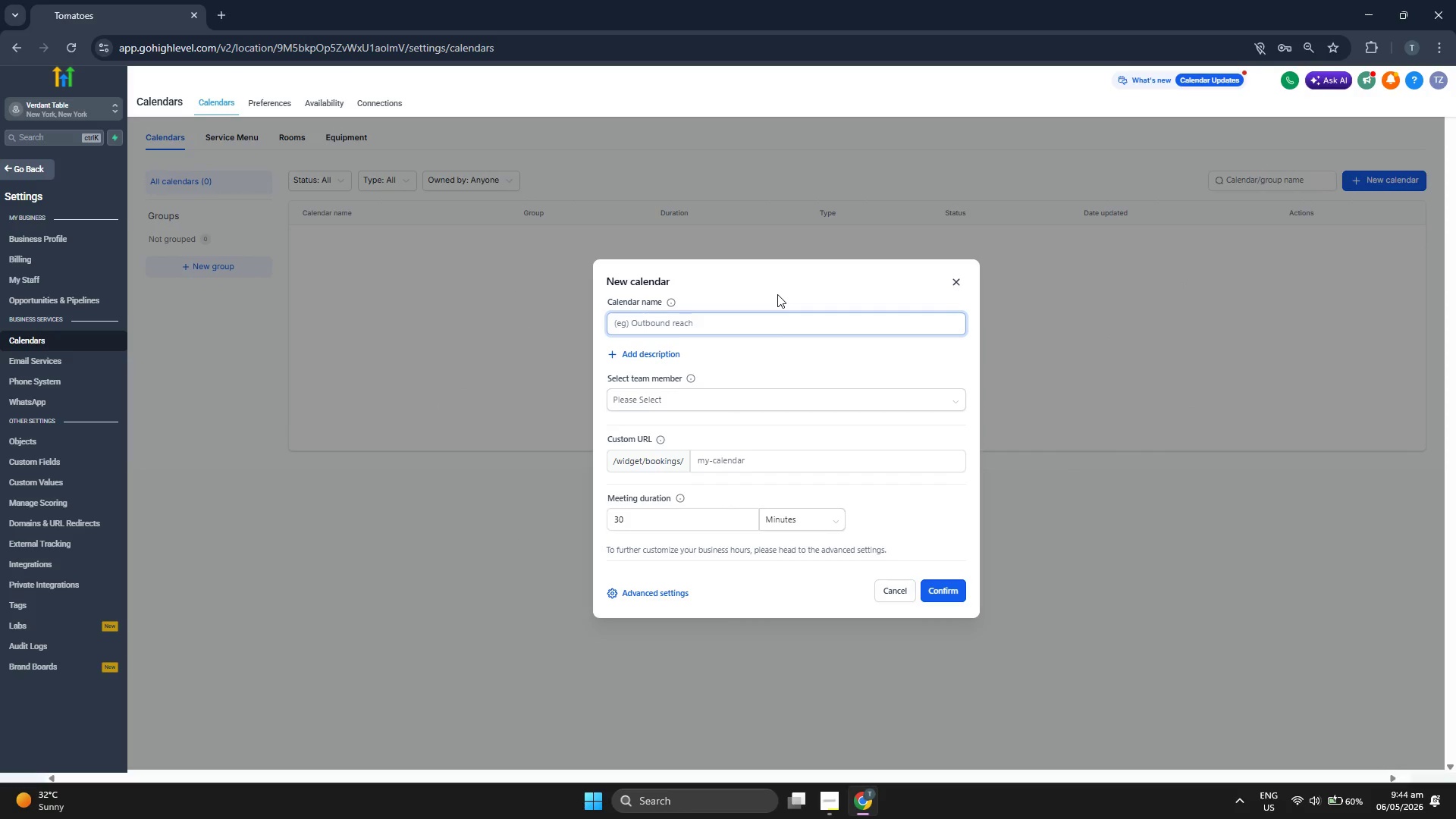 
type(Book Your)
key(Backspace)
key(Backspace)
key(Backspace)
key(Backspace)
 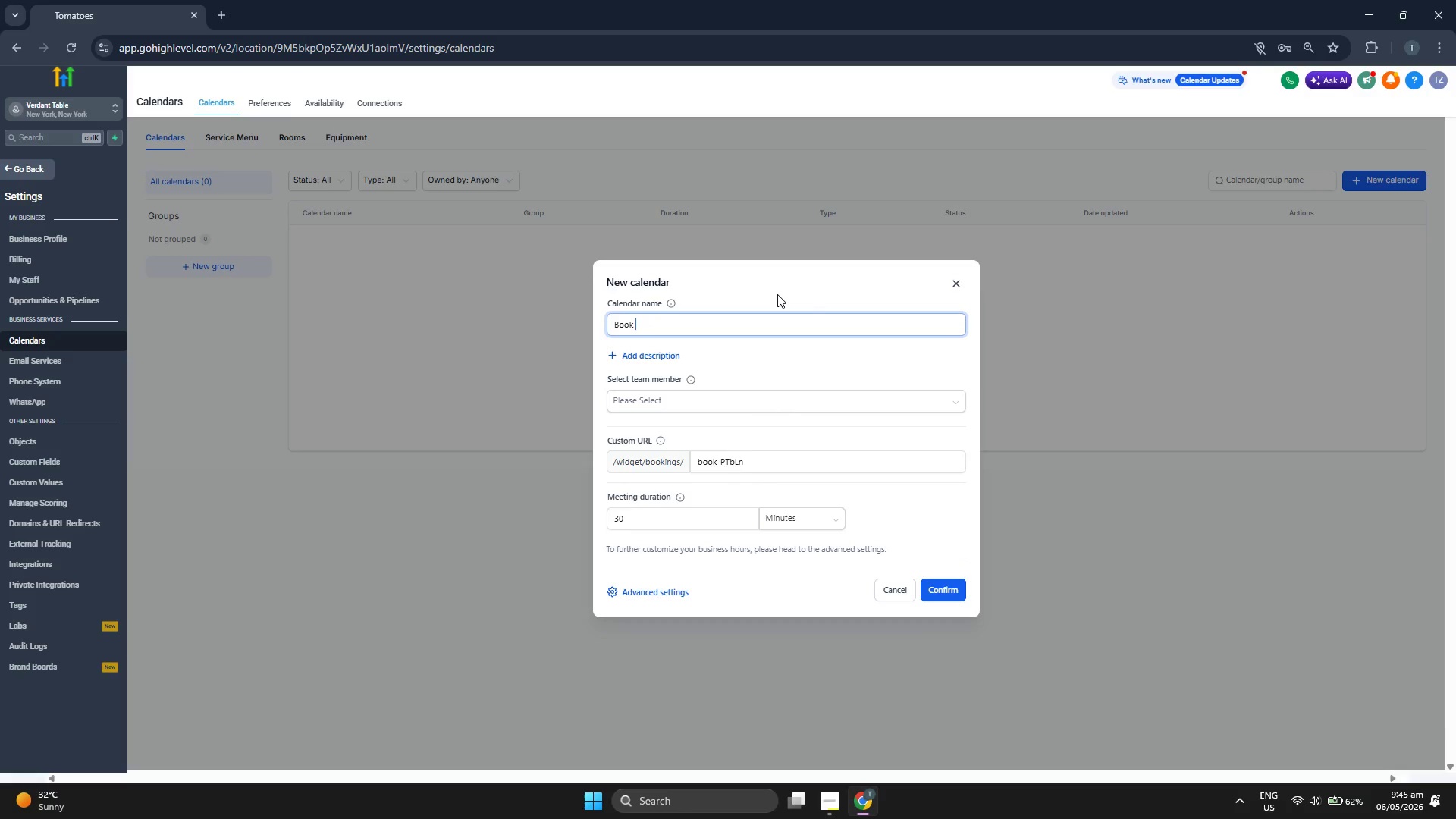 
type(you)
 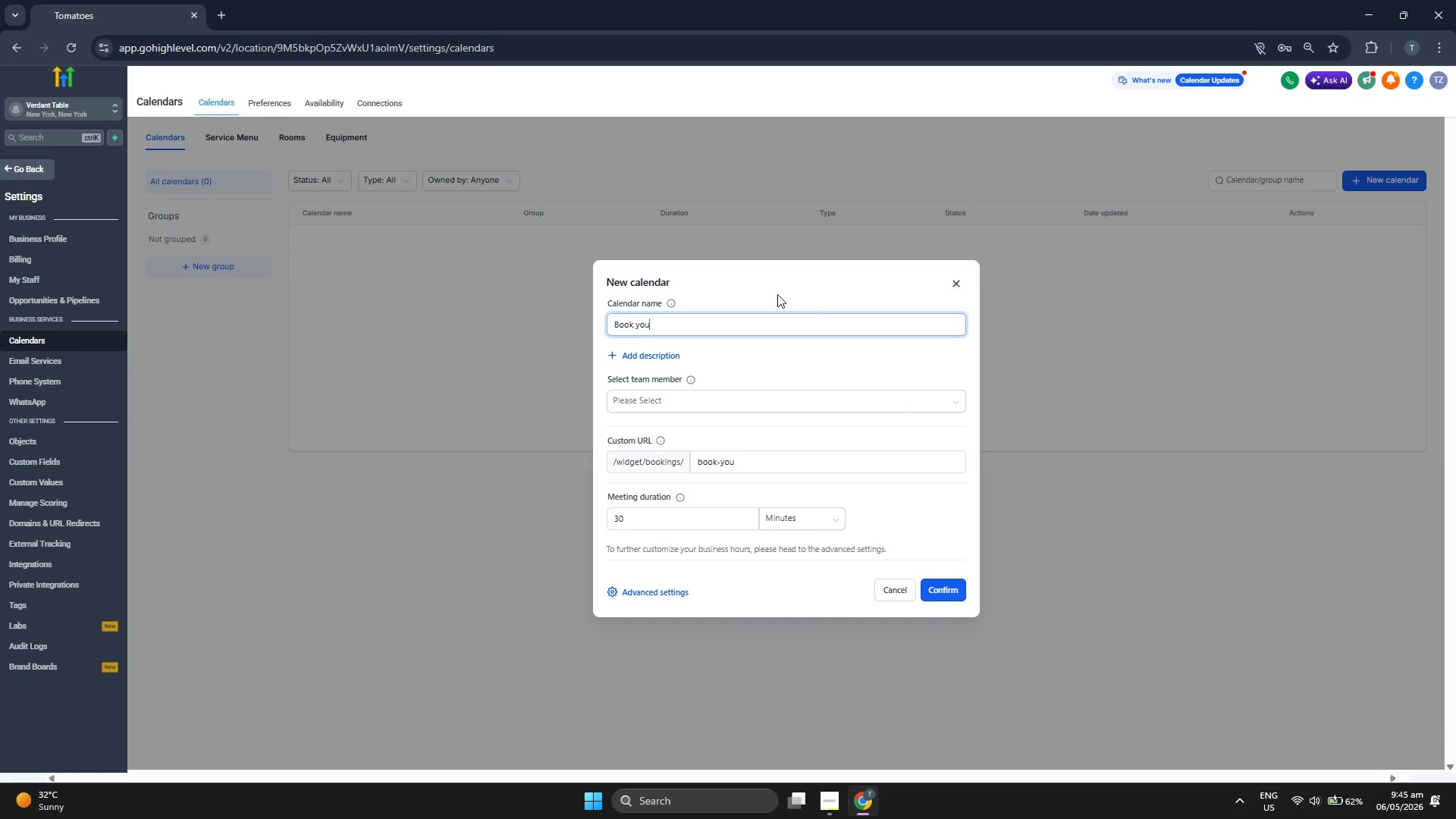 
key(Backspace)
key(Backspace)
key(Backspace)
key(Backspace)
key(Backspace)
key(Backspace)
key(Backspace)
type(you)
key(Backspace)
key(Backspace)
key(Backspace)
type(our)
key(Backspace)
key(Backspace)
type(ok Your Reserve Table)
 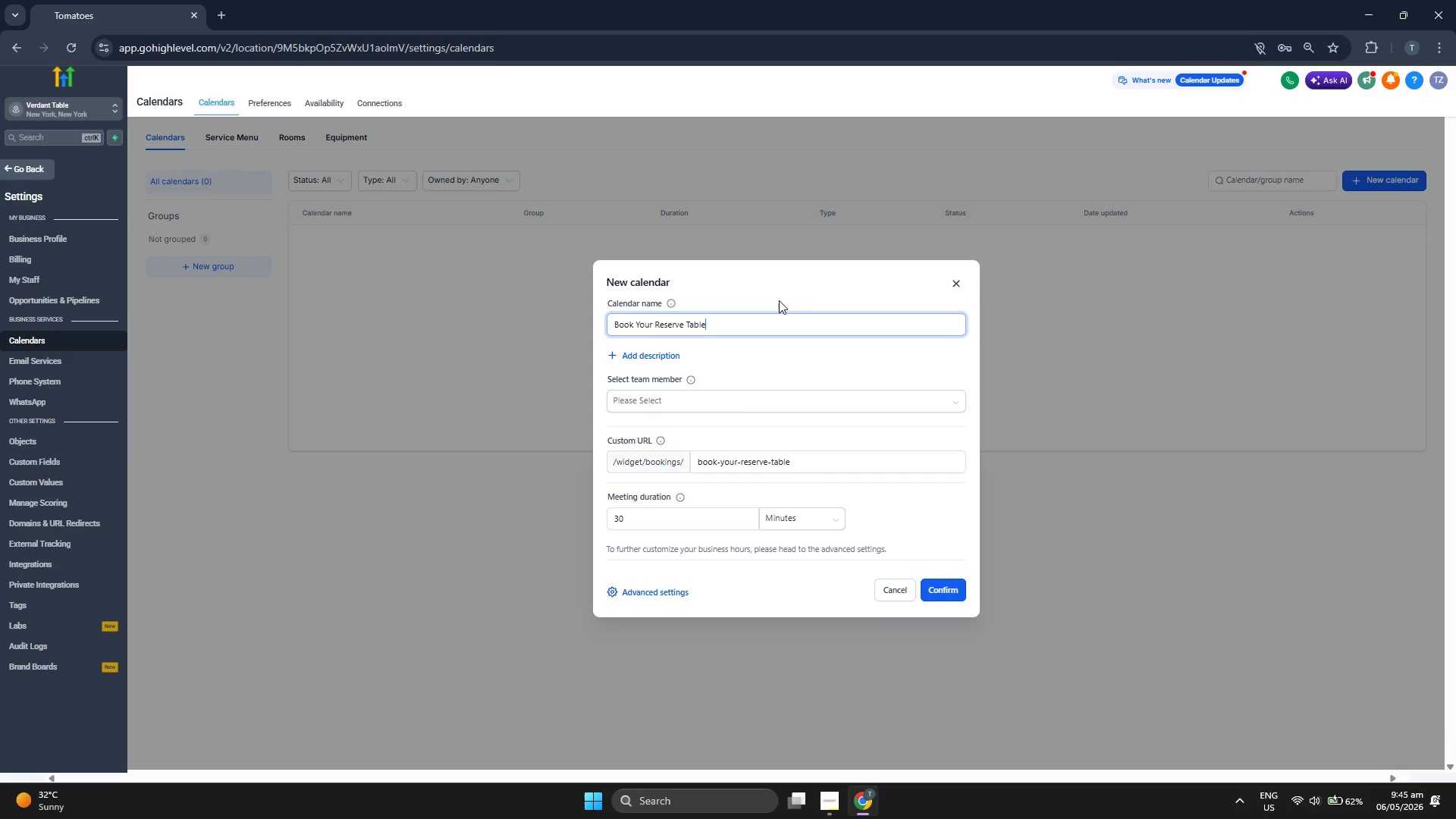 
left_click([780, 394])
 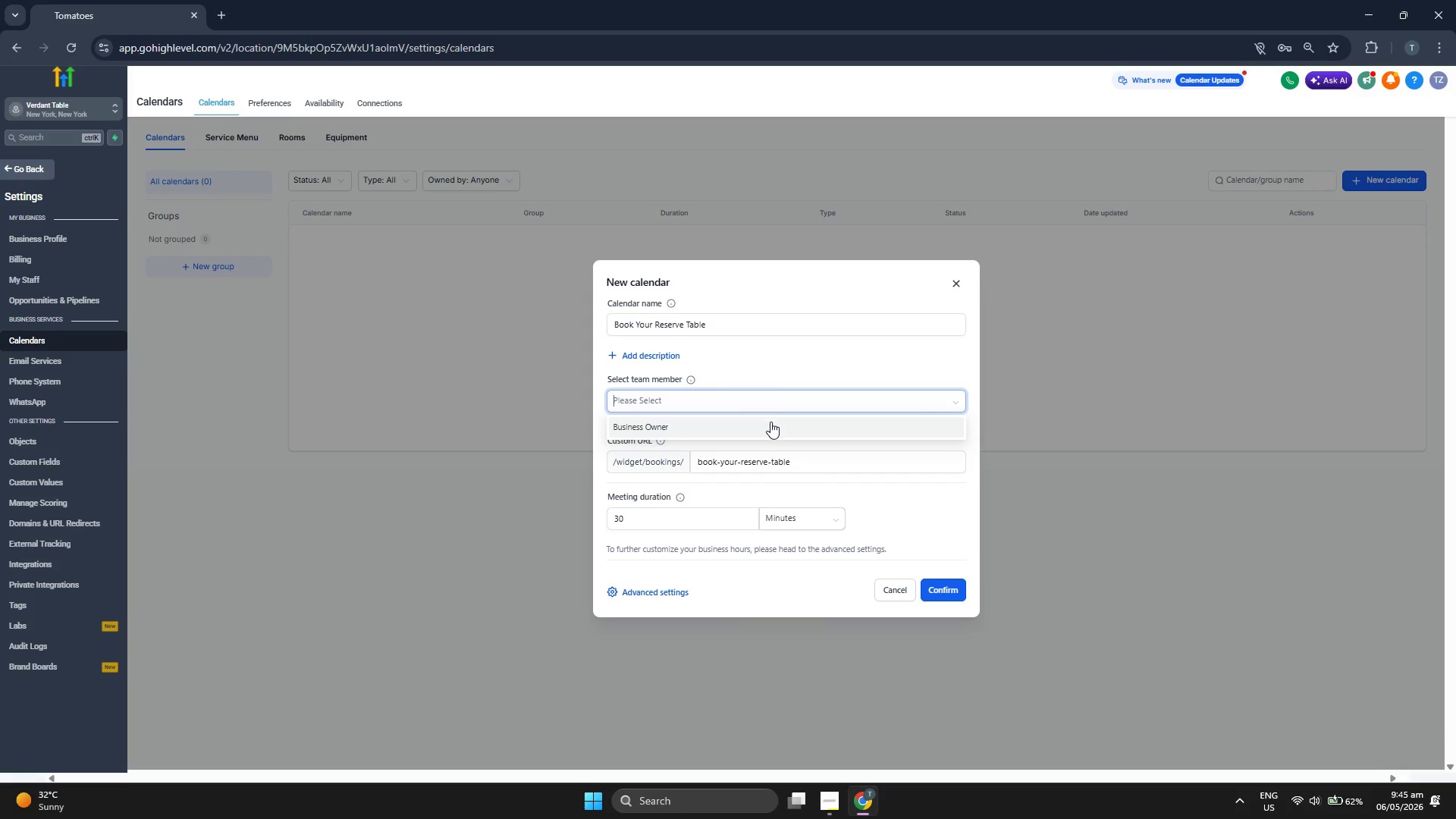 
left_click([770, 422])
 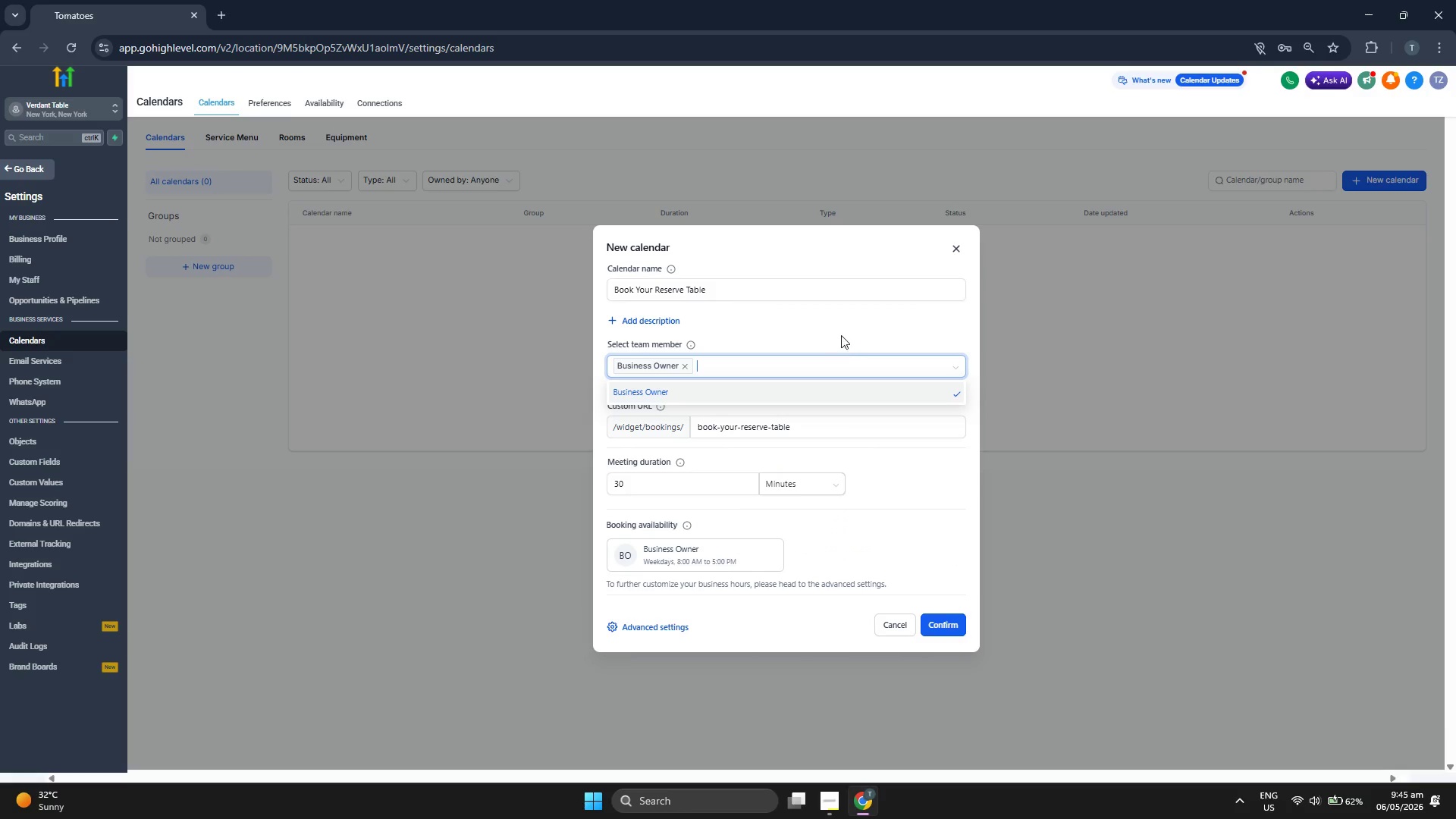 
left_click([848, 325])
 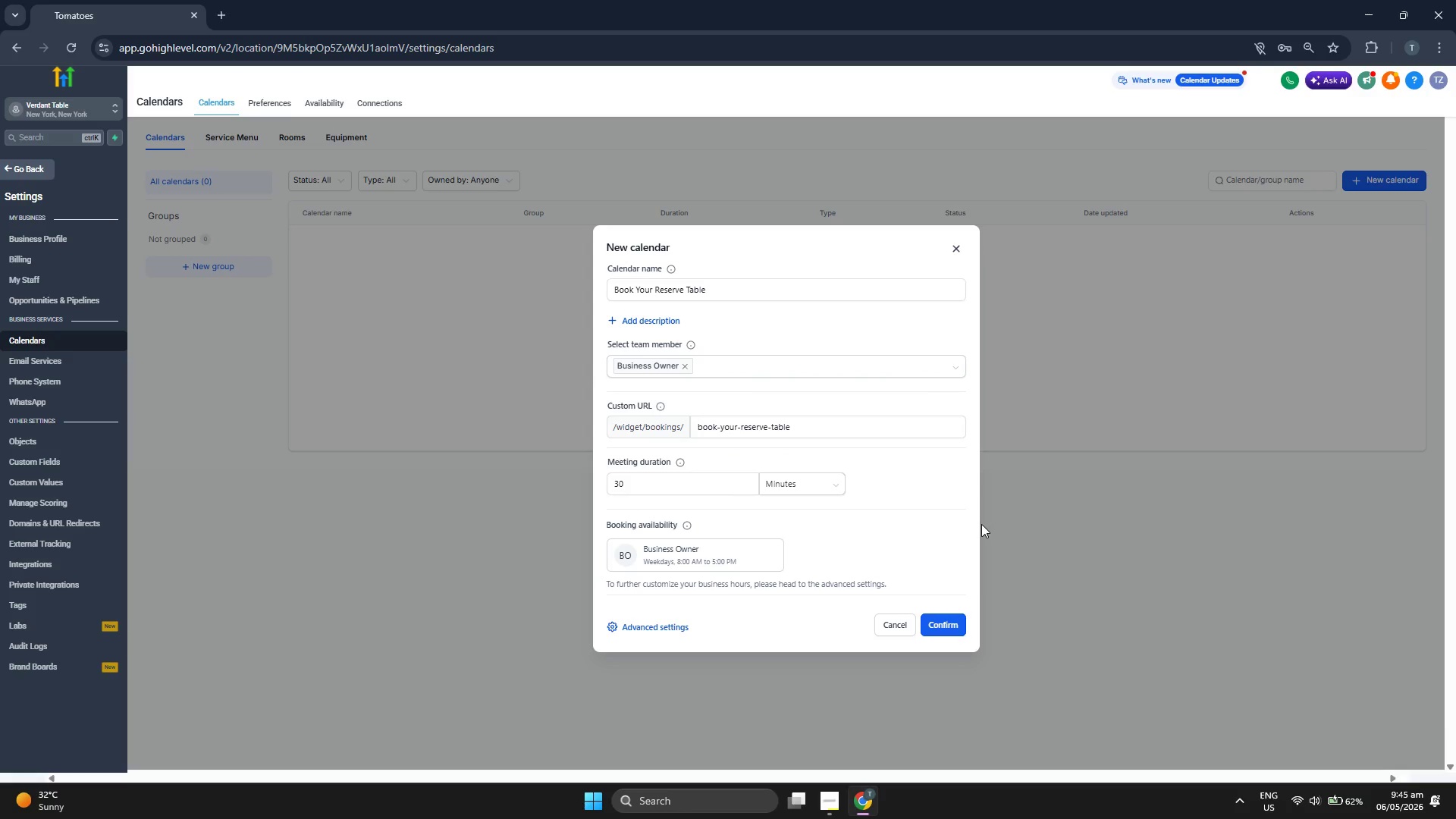 
left_click([946, 621])
 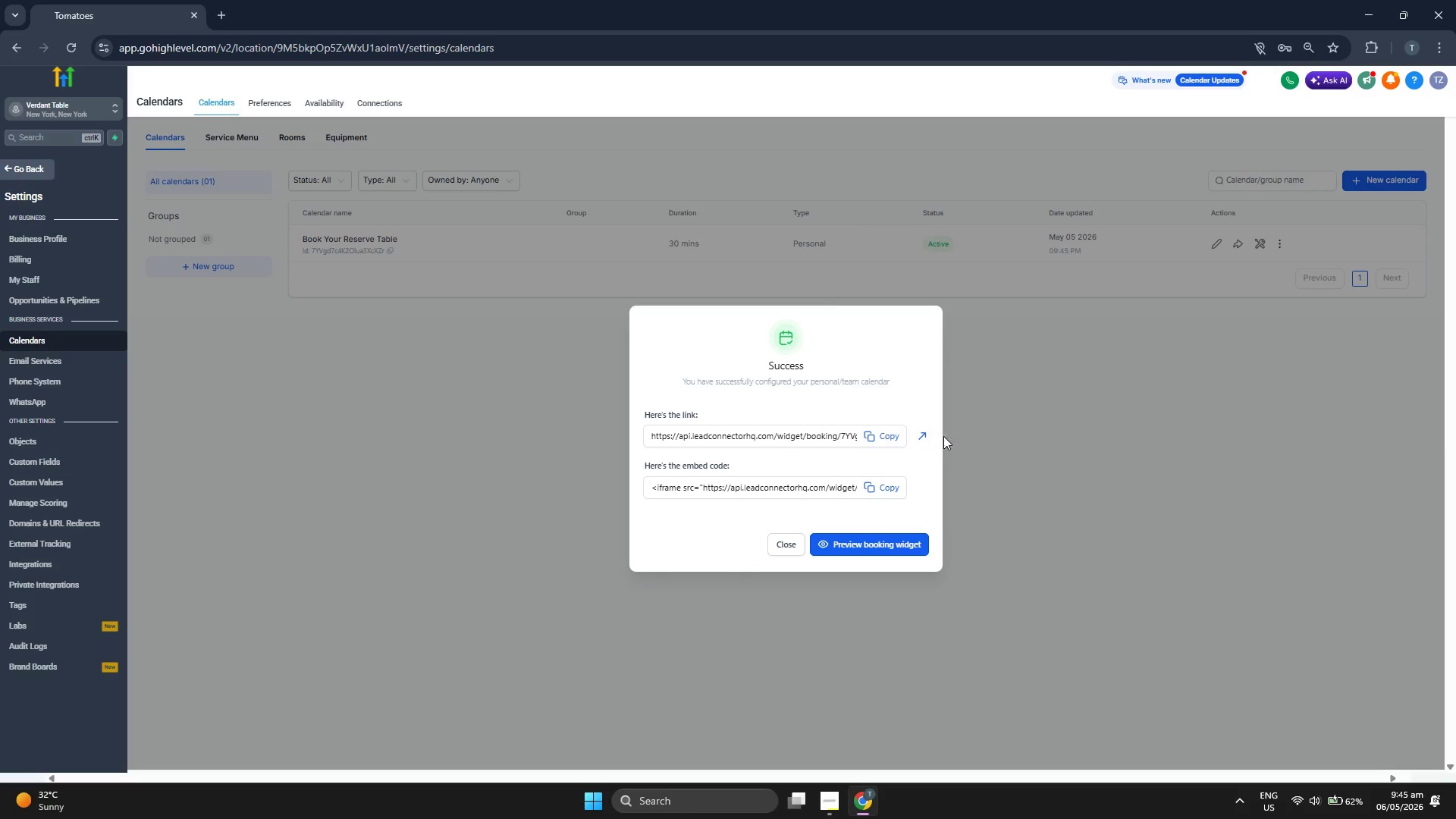 
left_click([895, 541])
 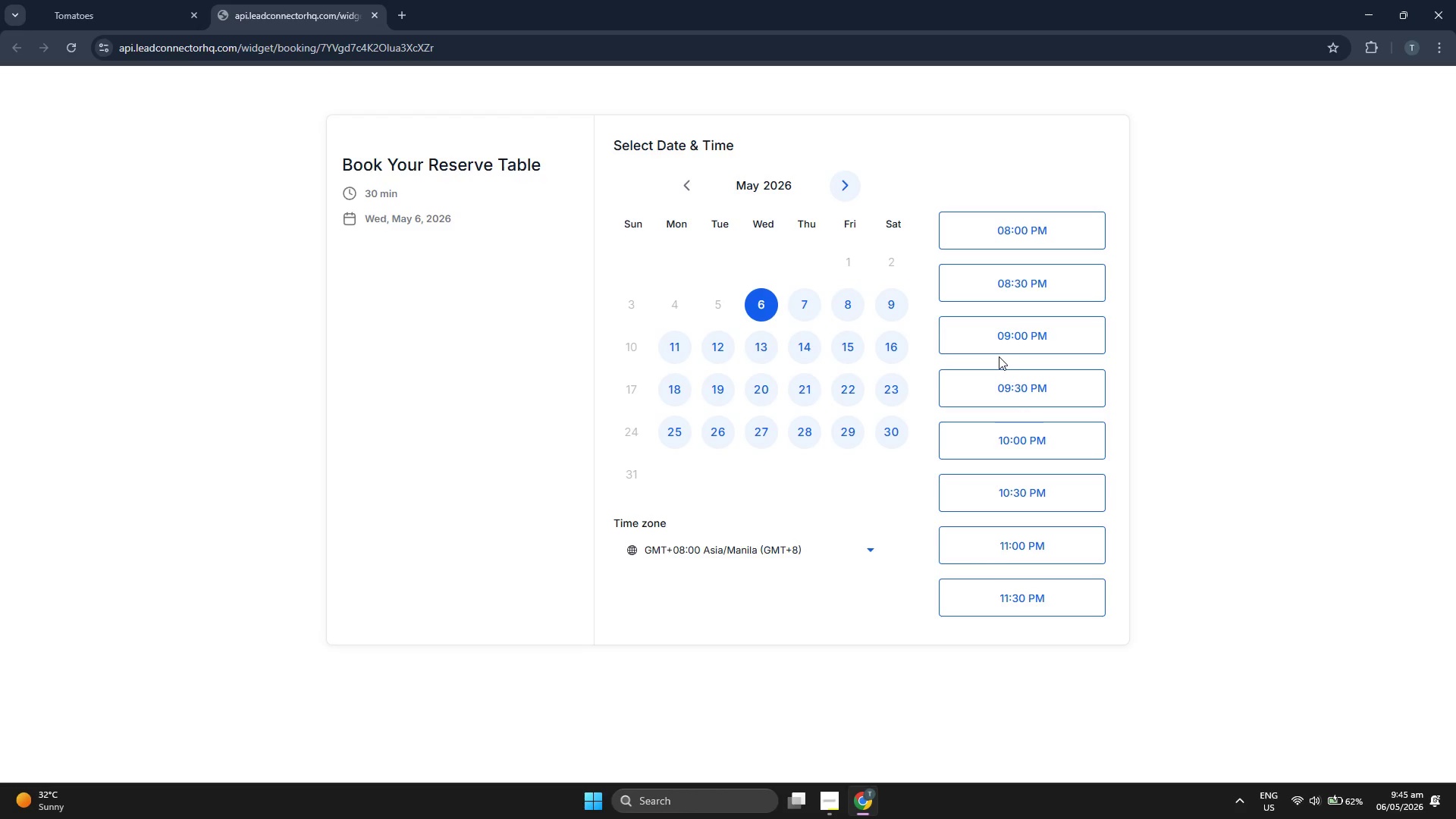 
wait(9.14)
 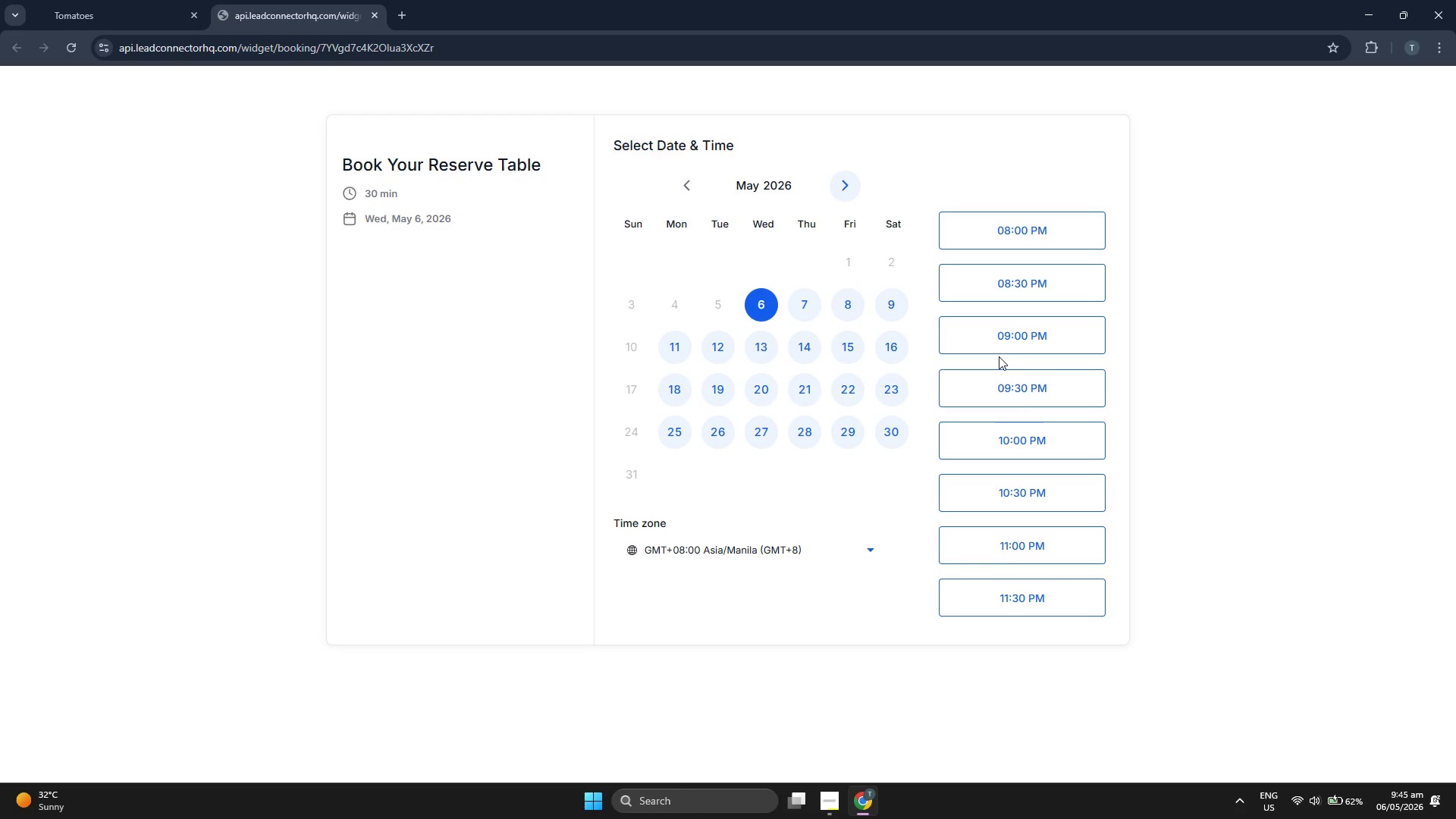 
scroll: coordinate [780, 379], scroll_direction: down, amount: 5.0
 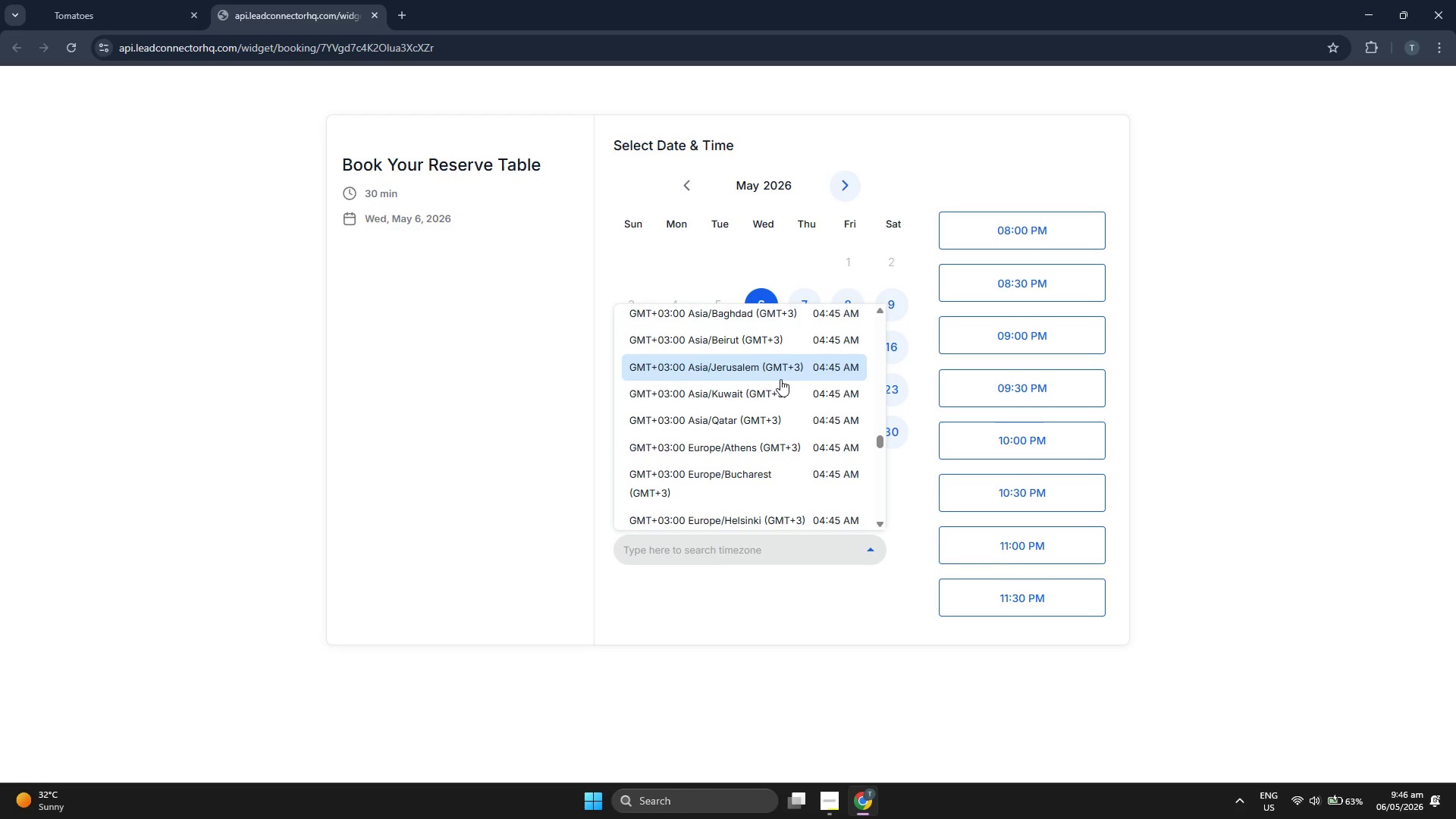 
scroll: coordinate [780, 379], scroll_direction: down, amount: 5.0
 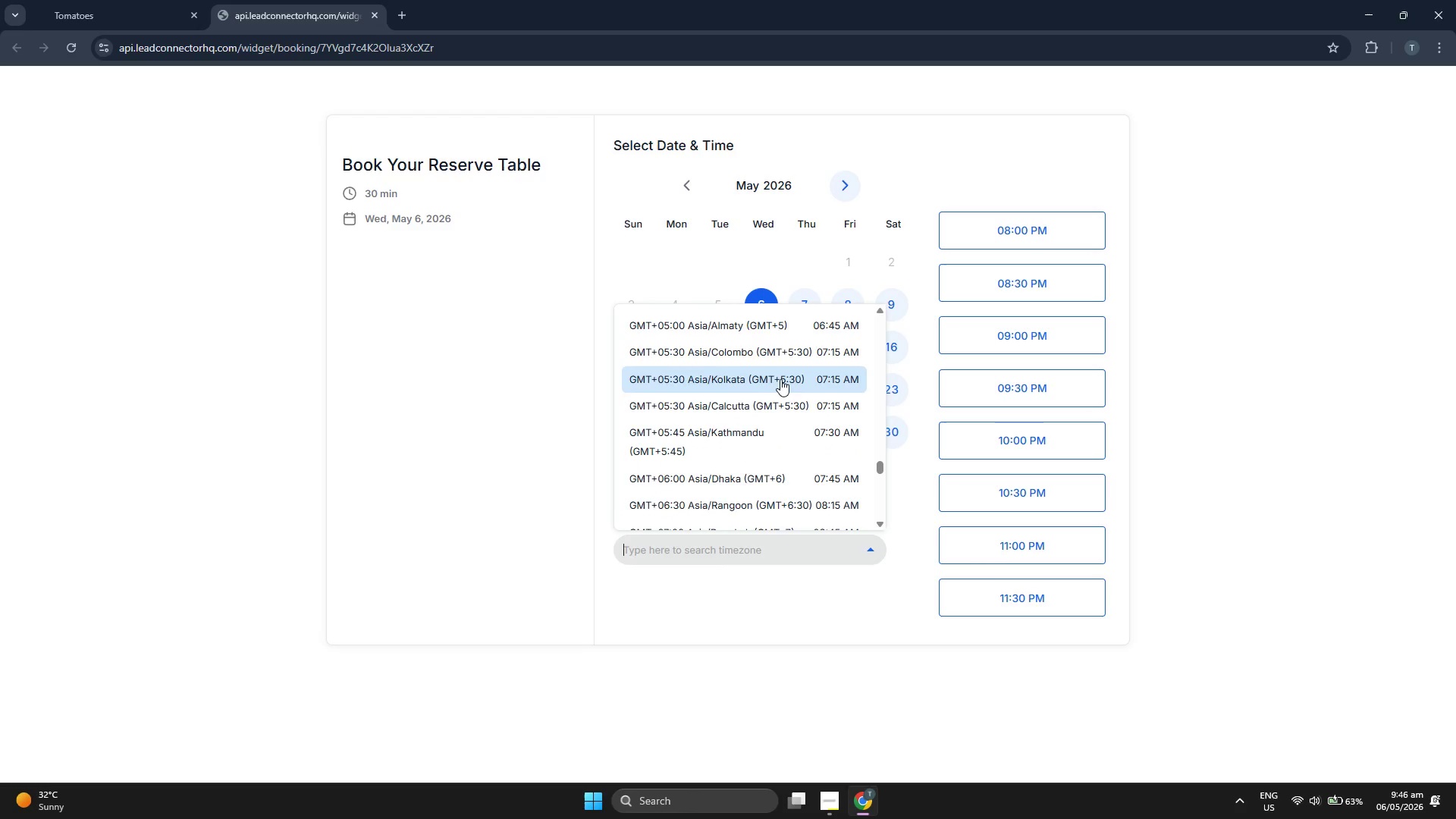 
scroll: coordinate [780, 379], scroll_direction: down, amount: 4.0
 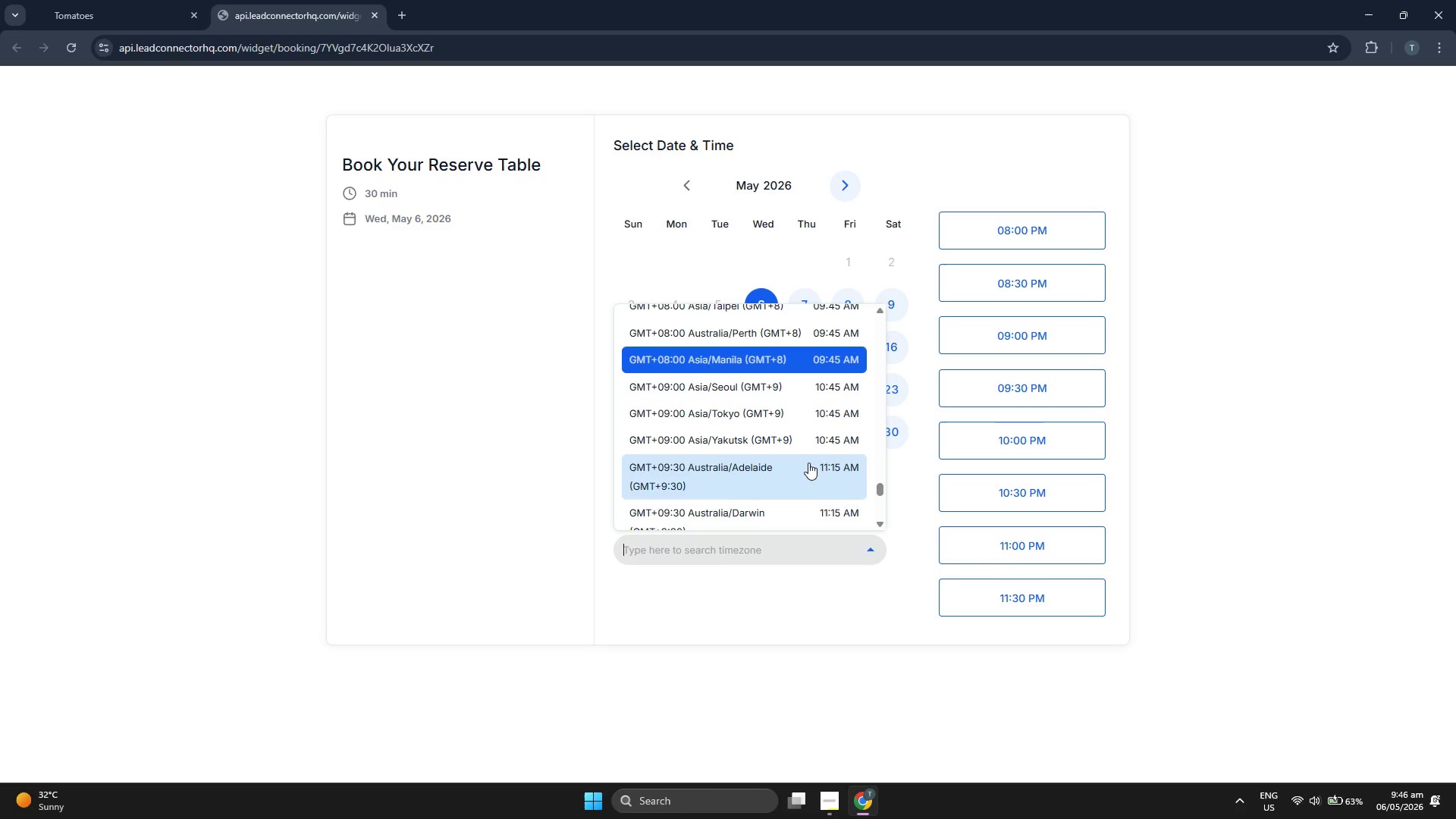 
scroll: coordinate [810, 477], scroll_direction: up, amount: 1.0
 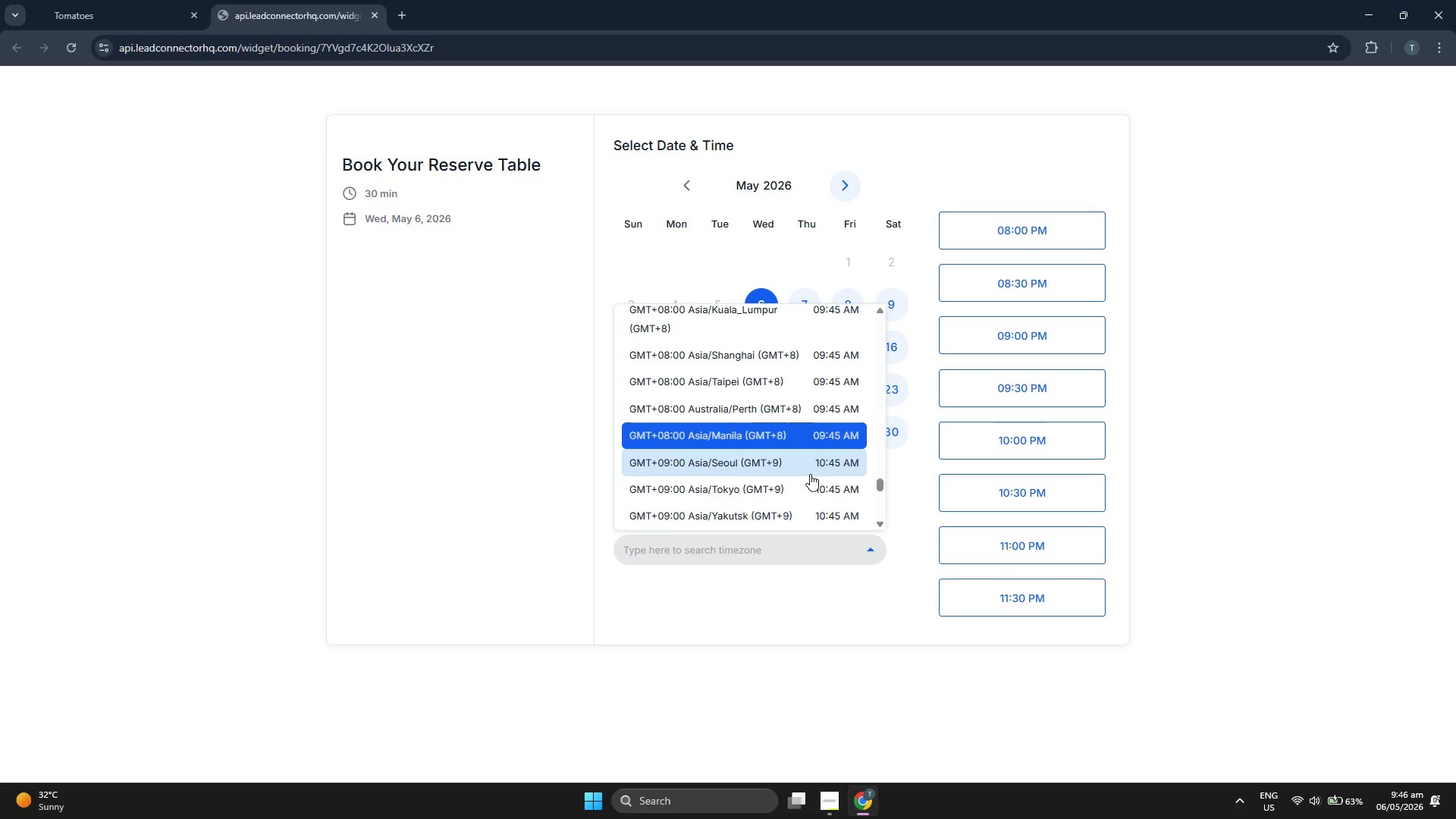 
scroll: coordinate [810, 474], scroll_direction: down, amount: 1.0
 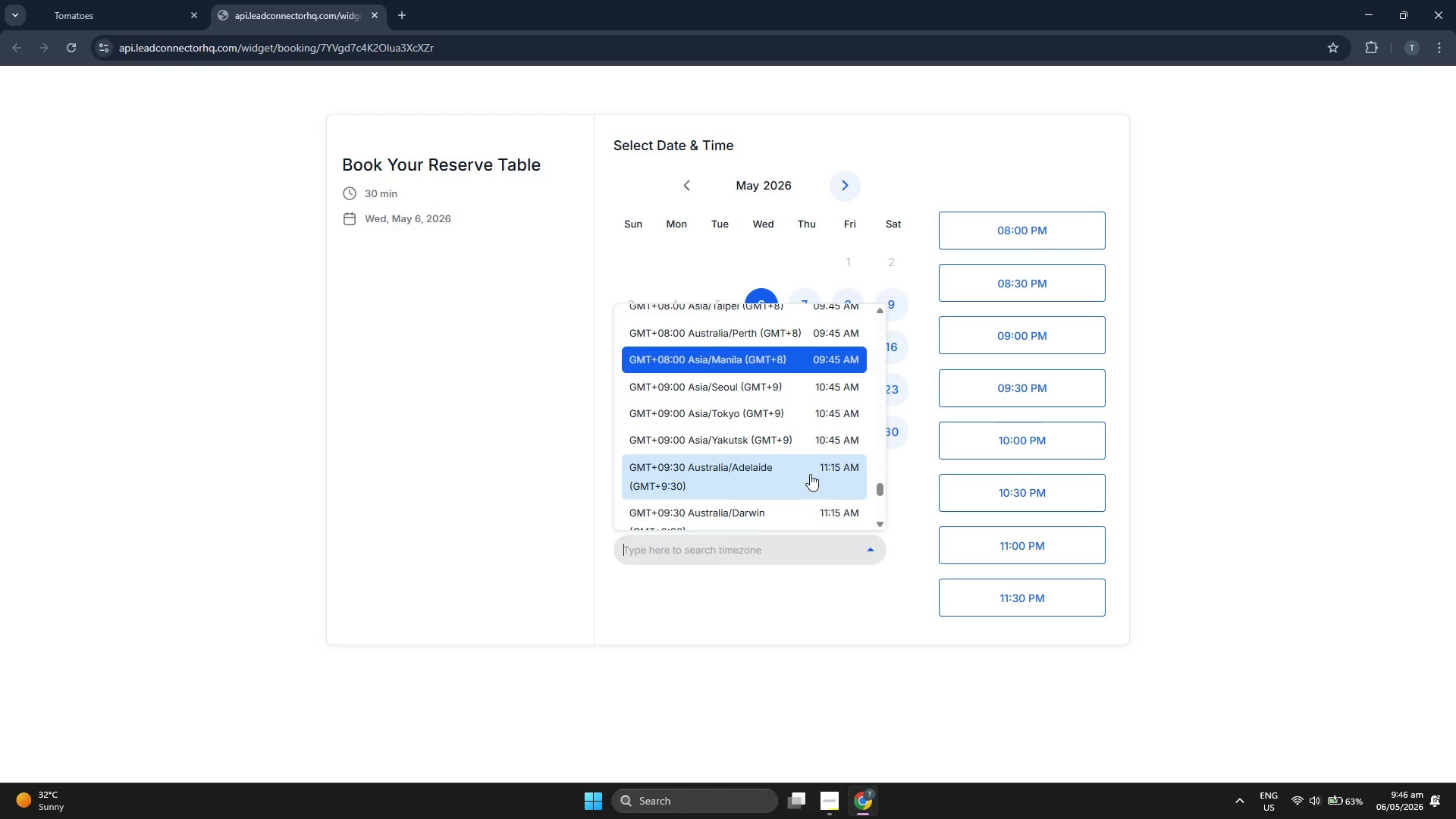 
scroll: coordinate [810, 472], scroll_direction: up, amount: 5.0
 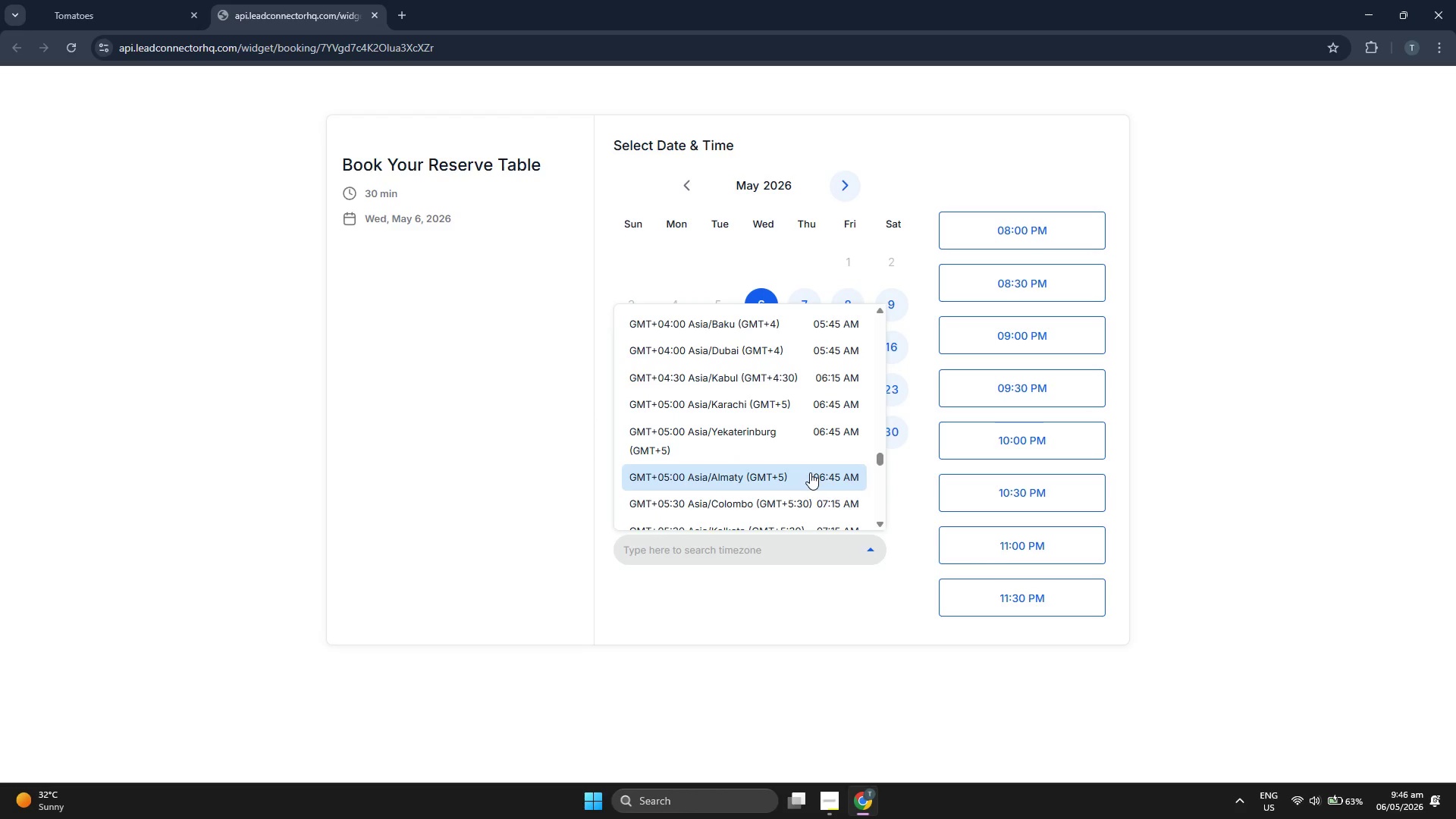 
scroll: coordinate [810, 472], scroll_direction: up, amount: 5.0
 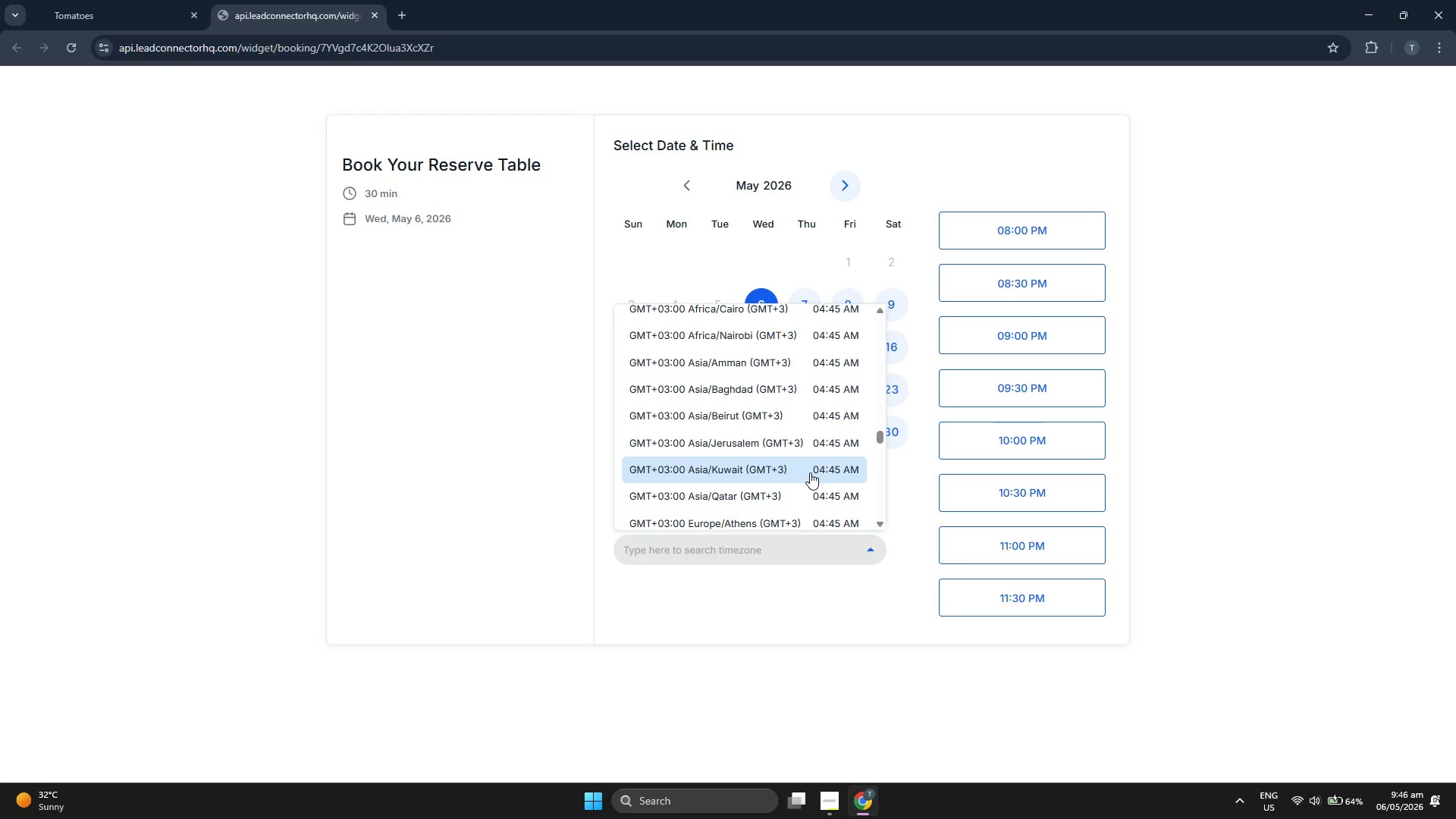 
scroll: coordinate [810, 472], scroll_direction: up, amount: 5.0
 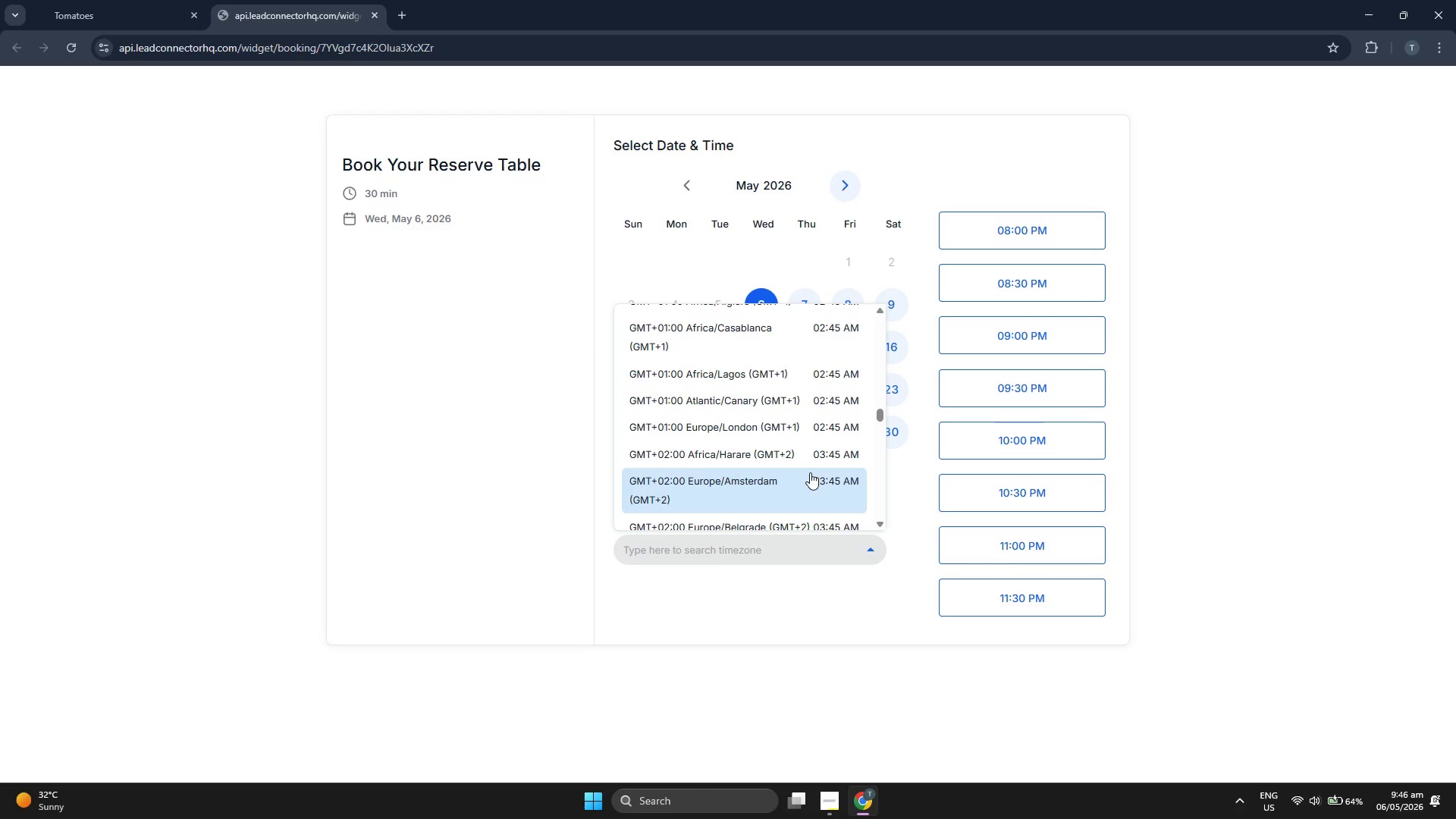 
scroll: coordinate [808, 475], scroll_direction: up, amount: 6.0
 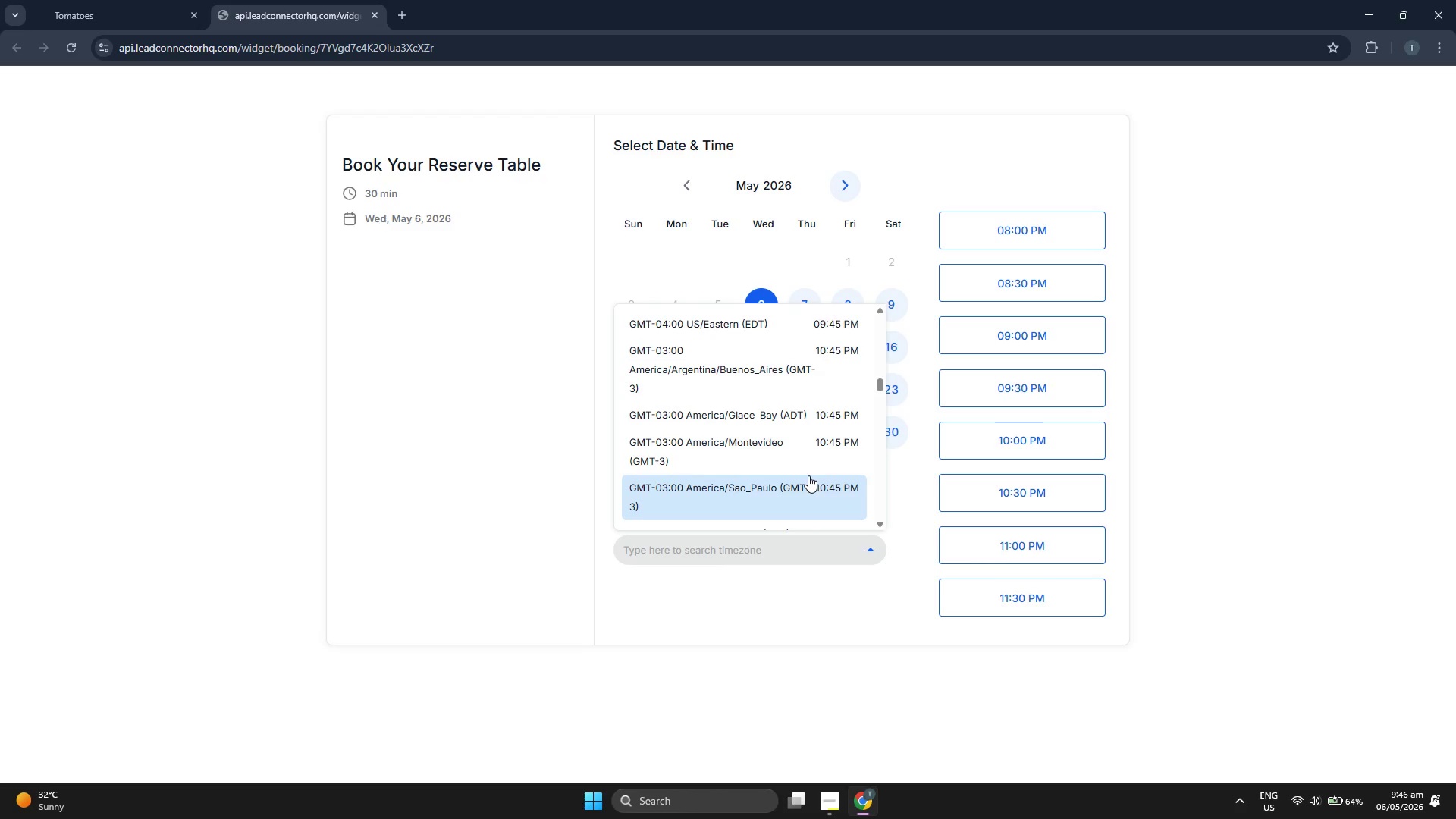 
scroll: coordinate [808, 475], scroll_direction: up, amount: 3.0
 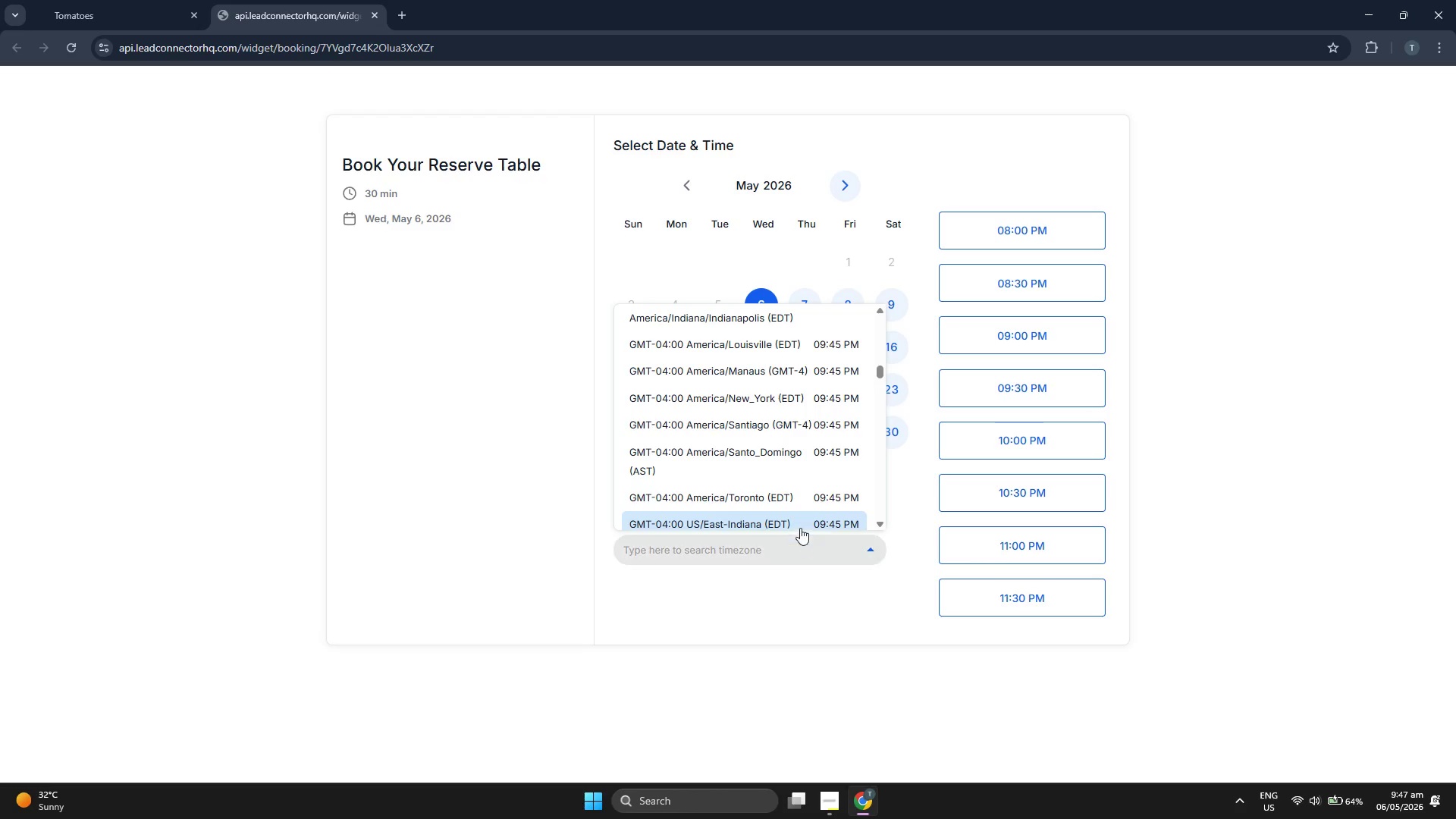 
left_click([794, 549])
 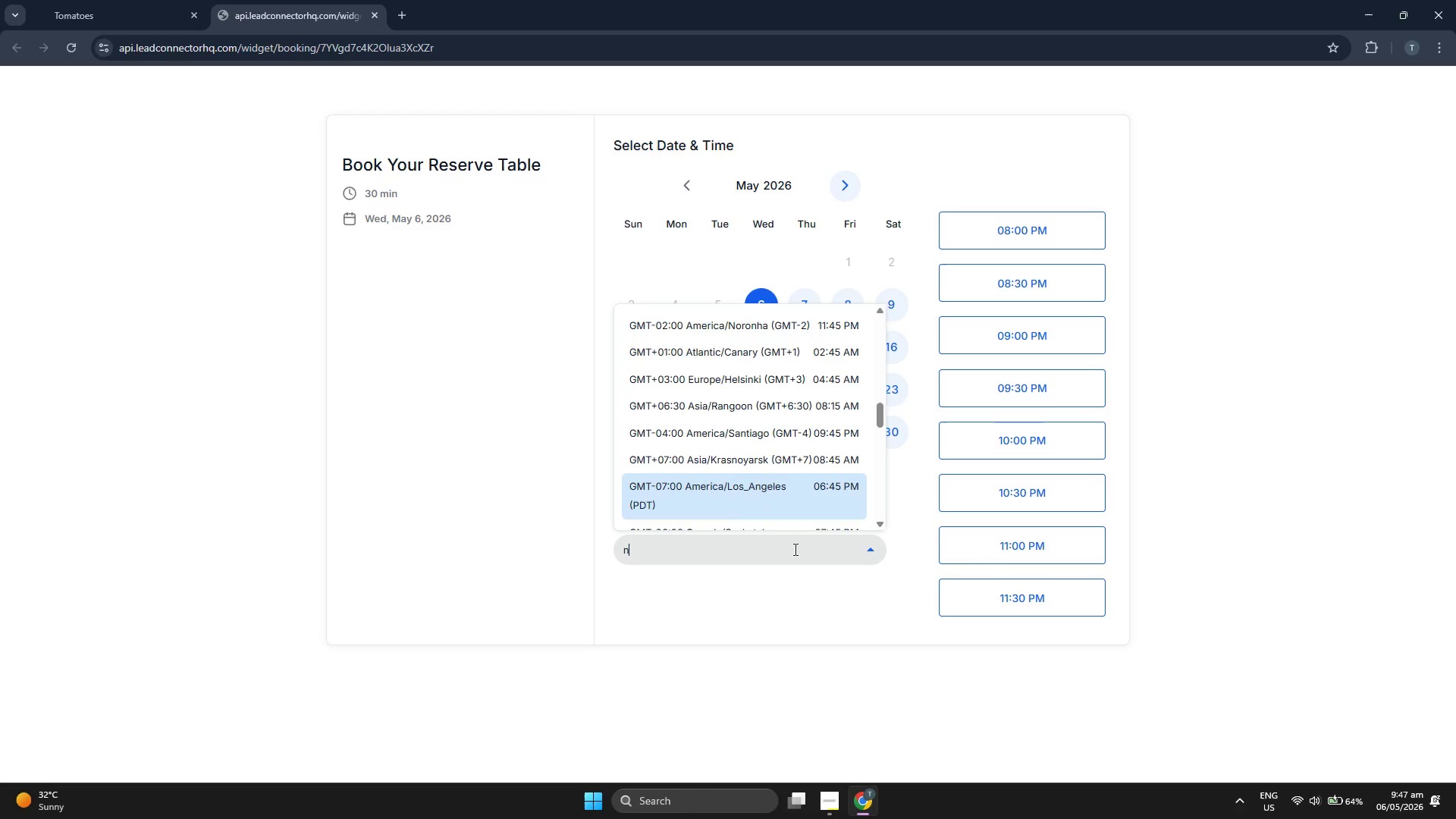 
type(new)
 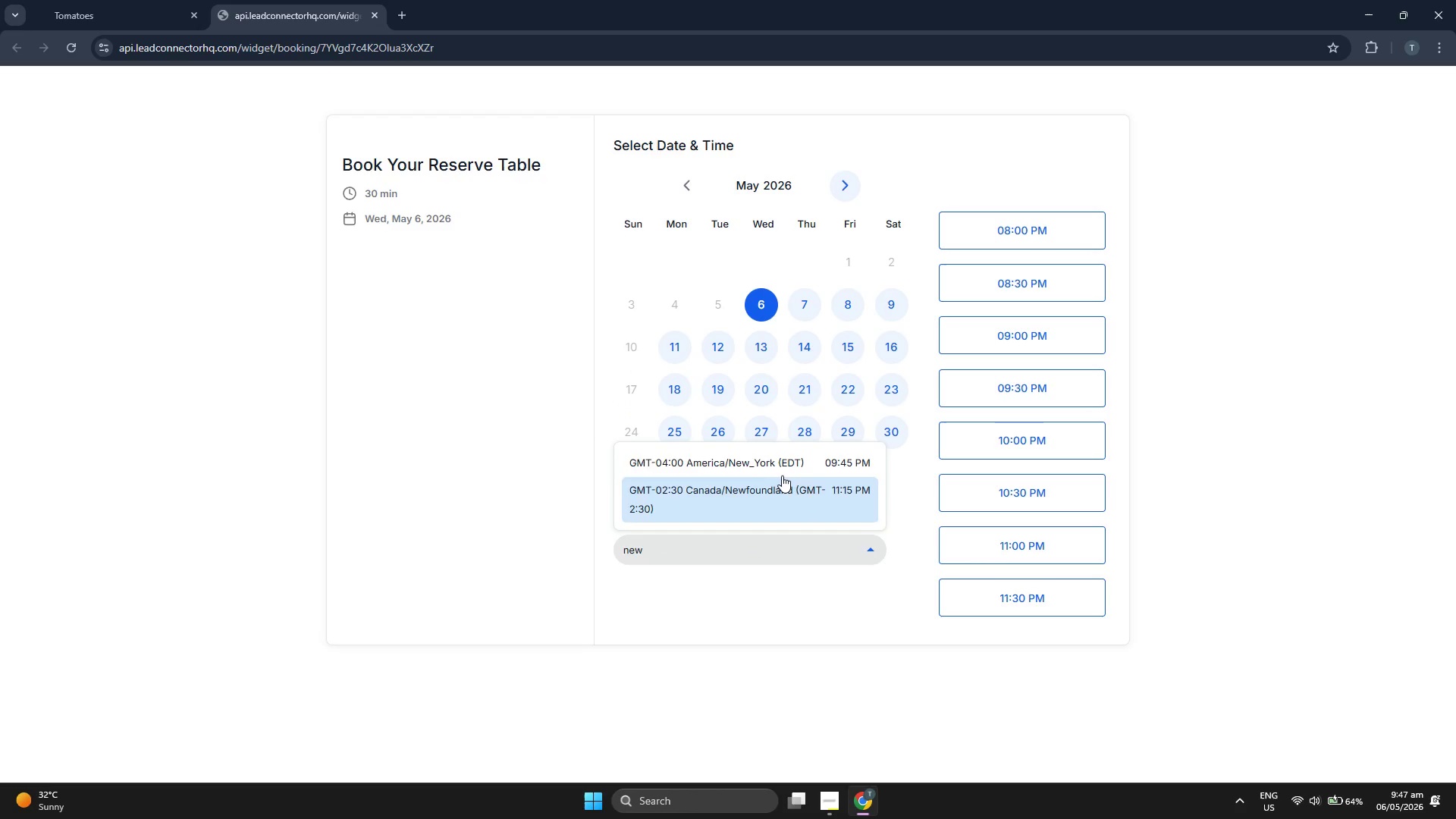 
left_click([784, 469])
 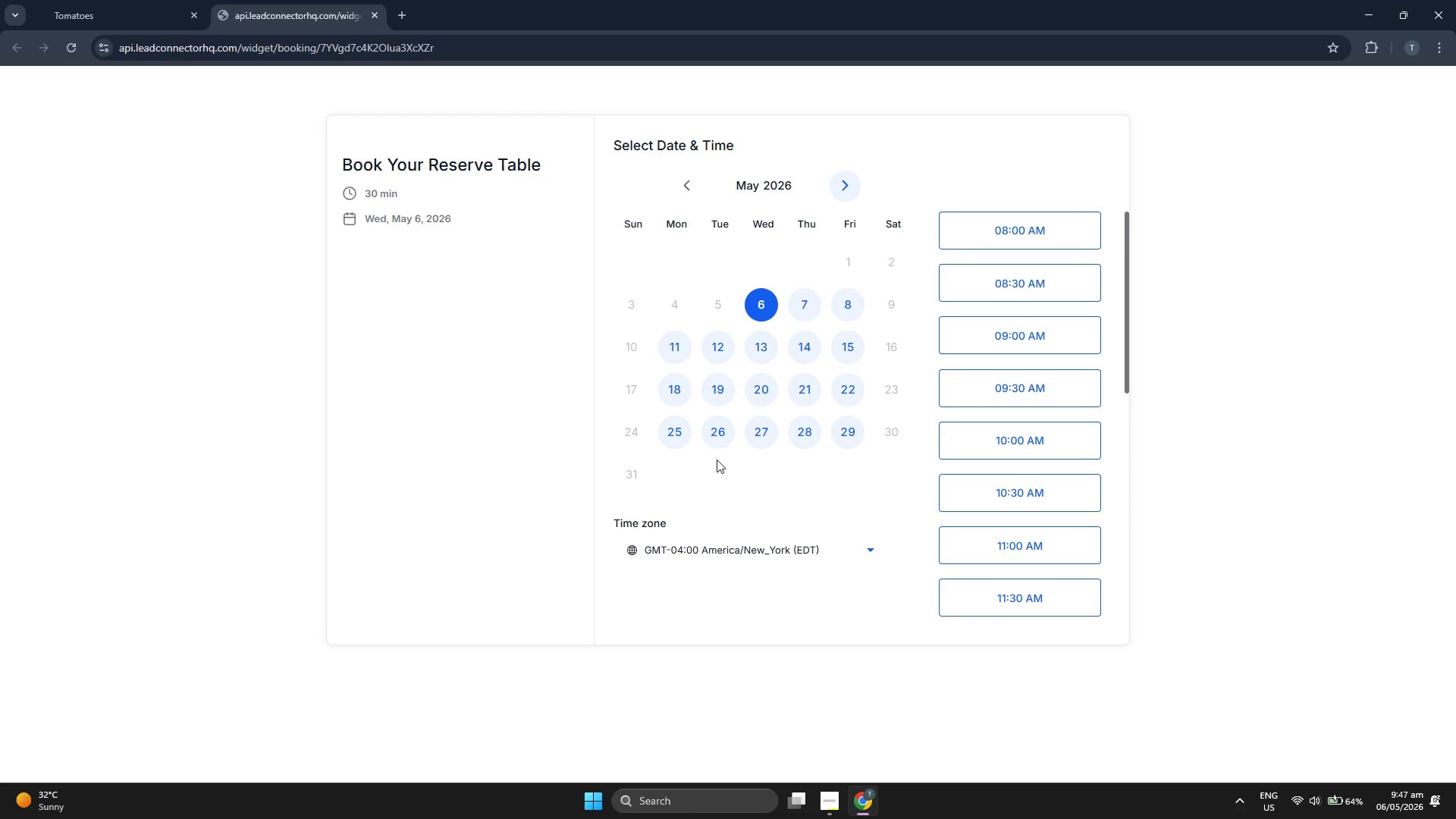 
scroll: coordinate [1012, 530], scroll_direction: down, amount: 9.0
 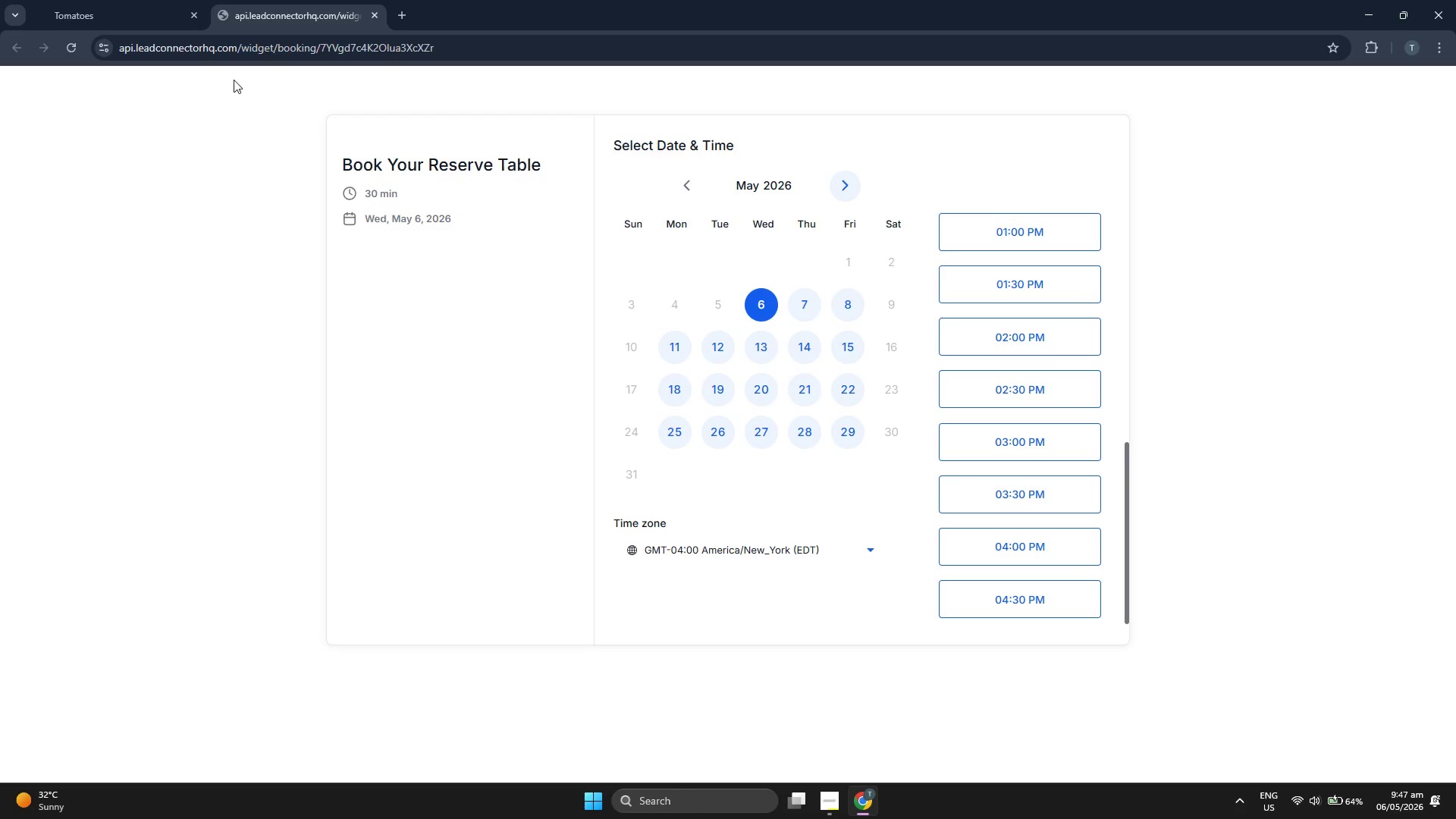 
left_click([187, 0])
 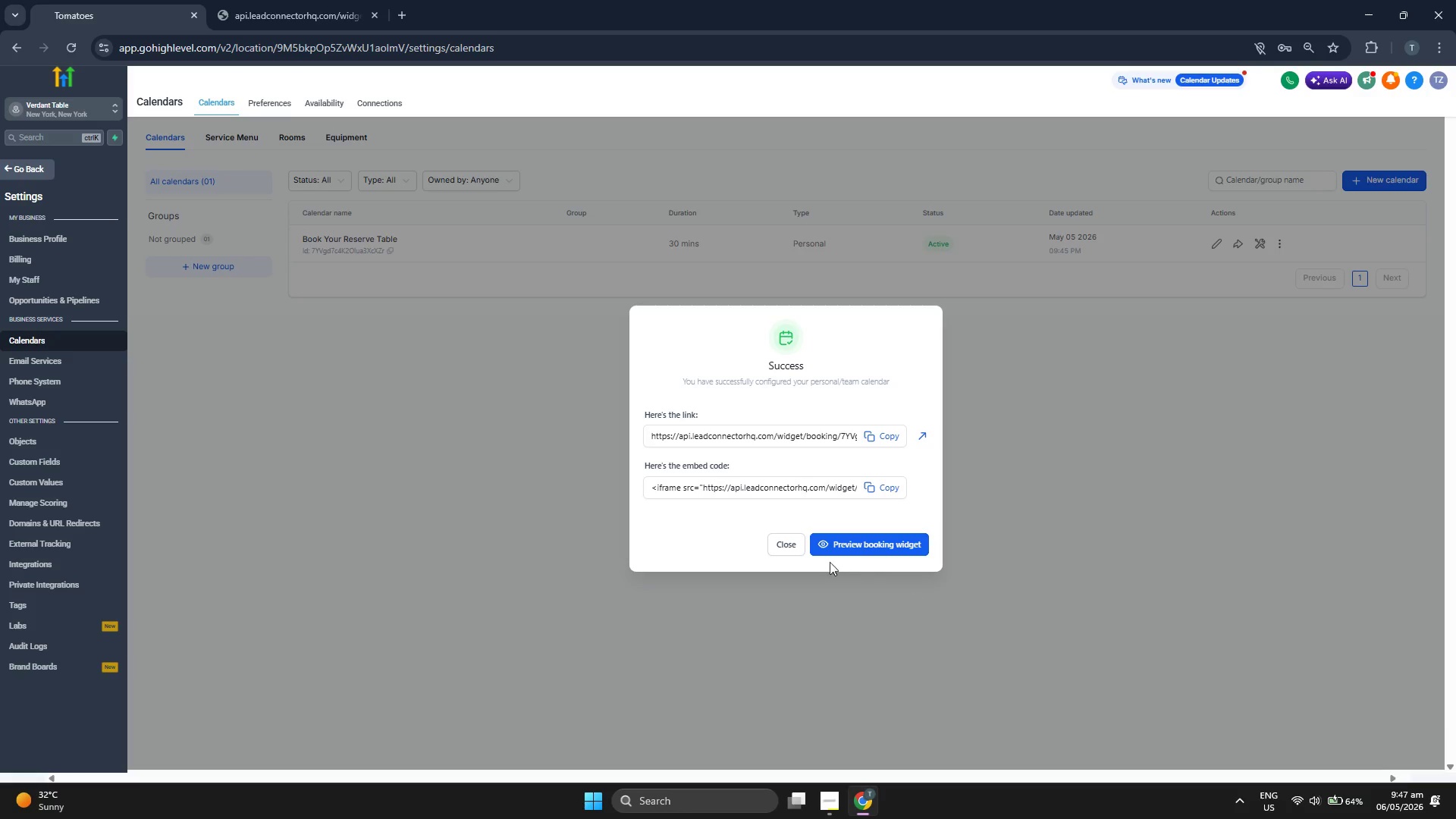 
left_click([783, 545])
 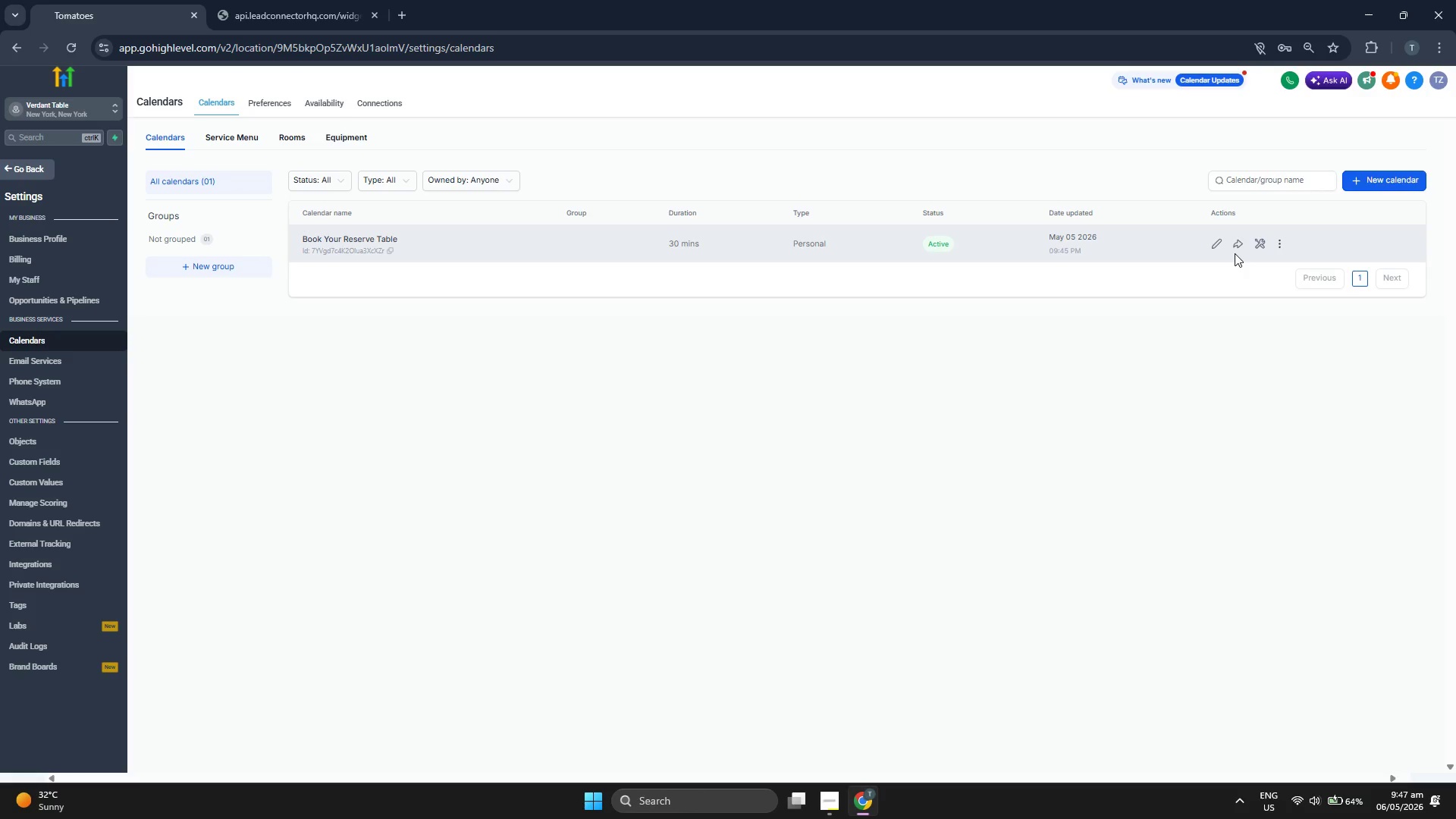 
left_click([1238, 243])
 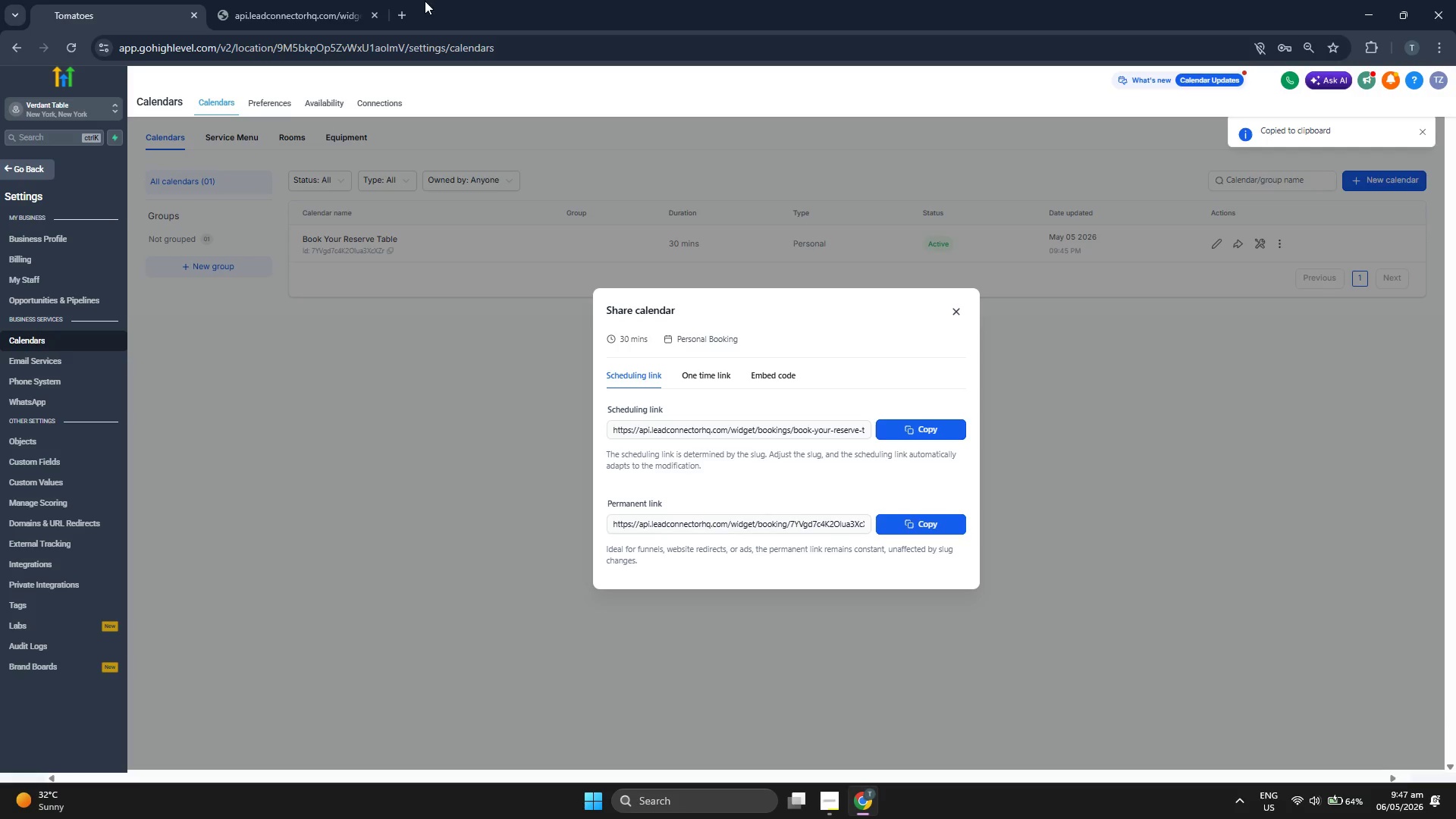 
left_click([397, 0])
 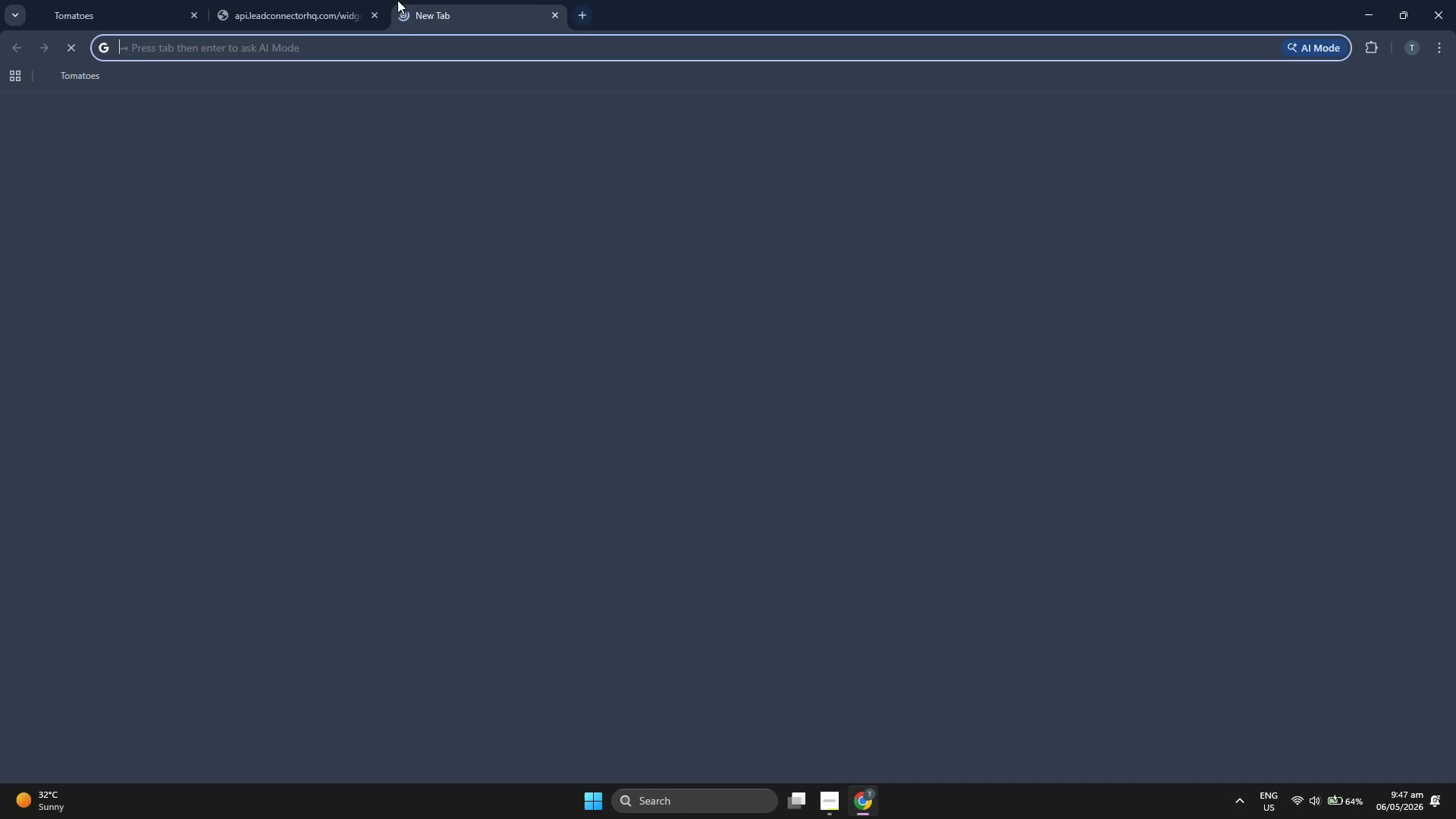 
key(Control+V)
 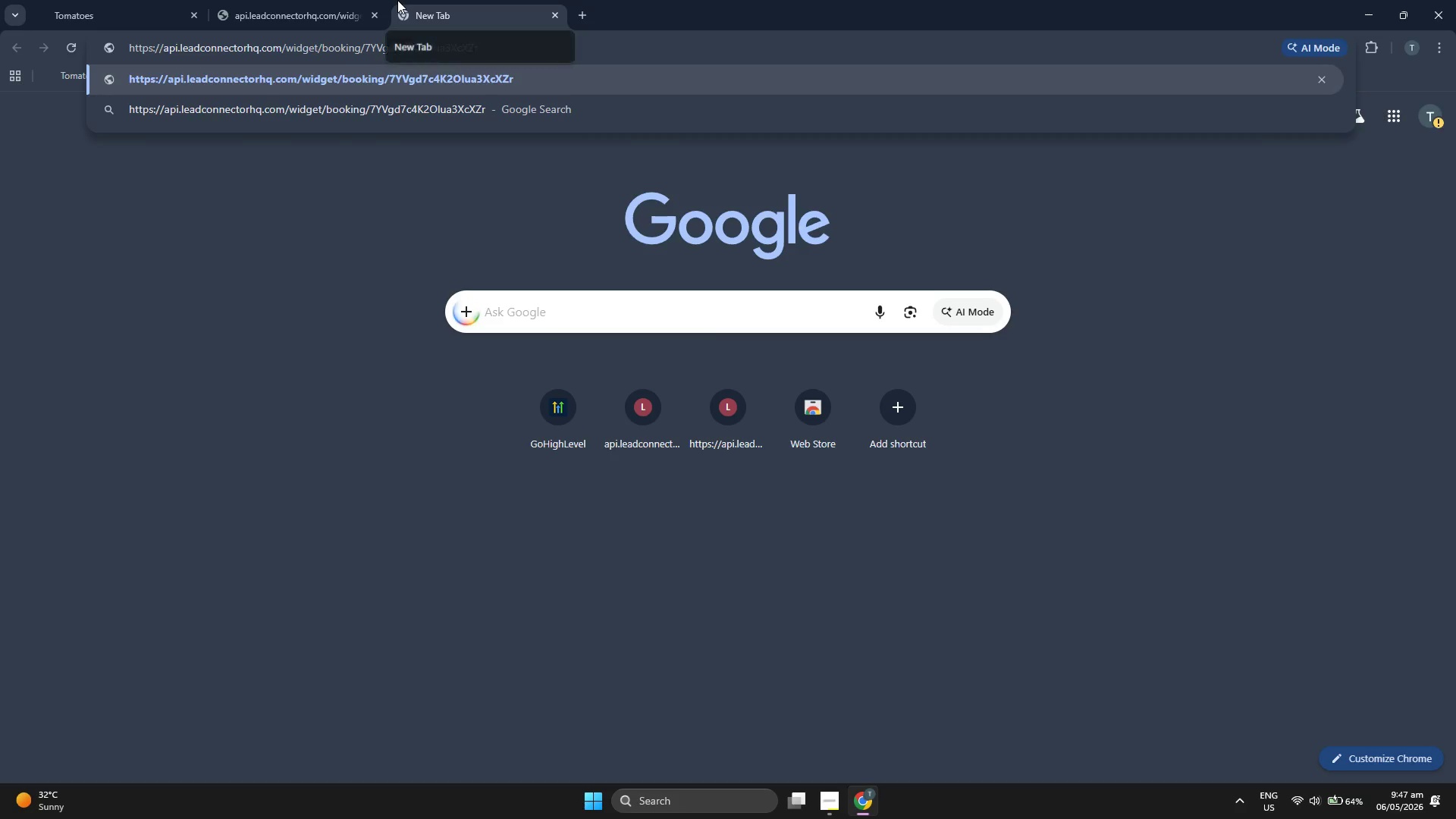 
key(Enter)
 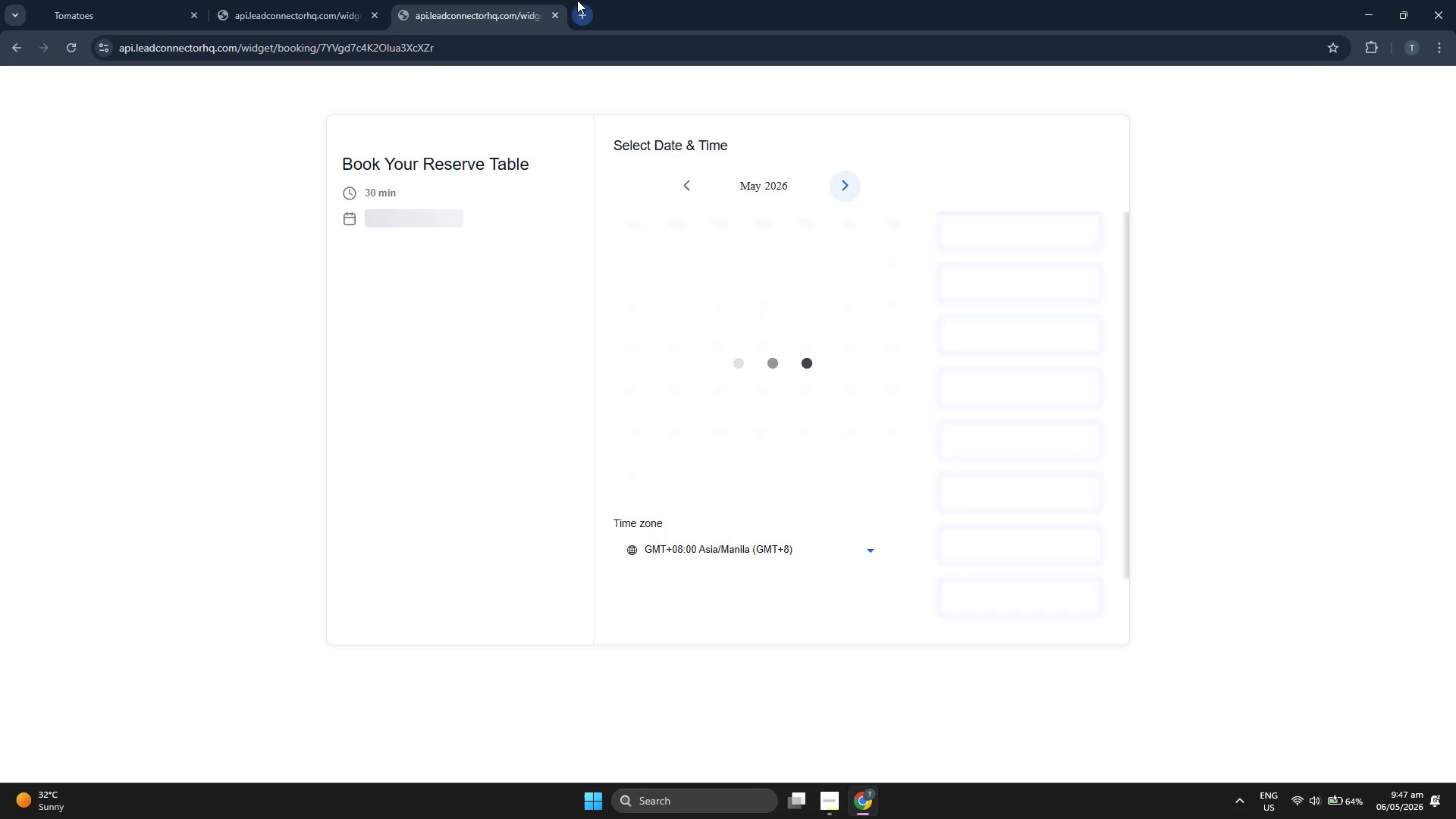 
left_click_drag(start_coordinate=[526, 0], to_coordinate=[345, 0])
 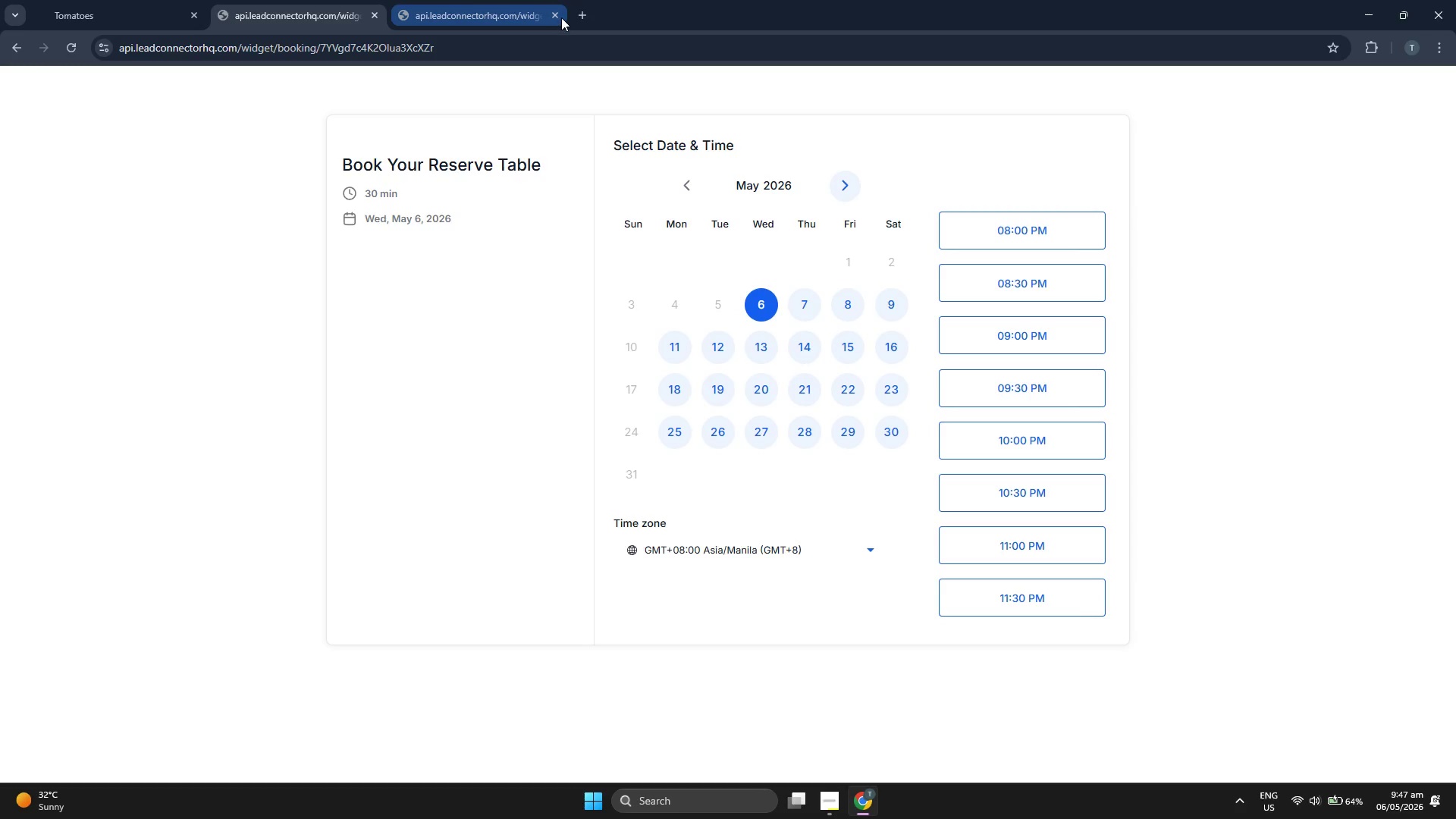 
left_click([557, 17])
 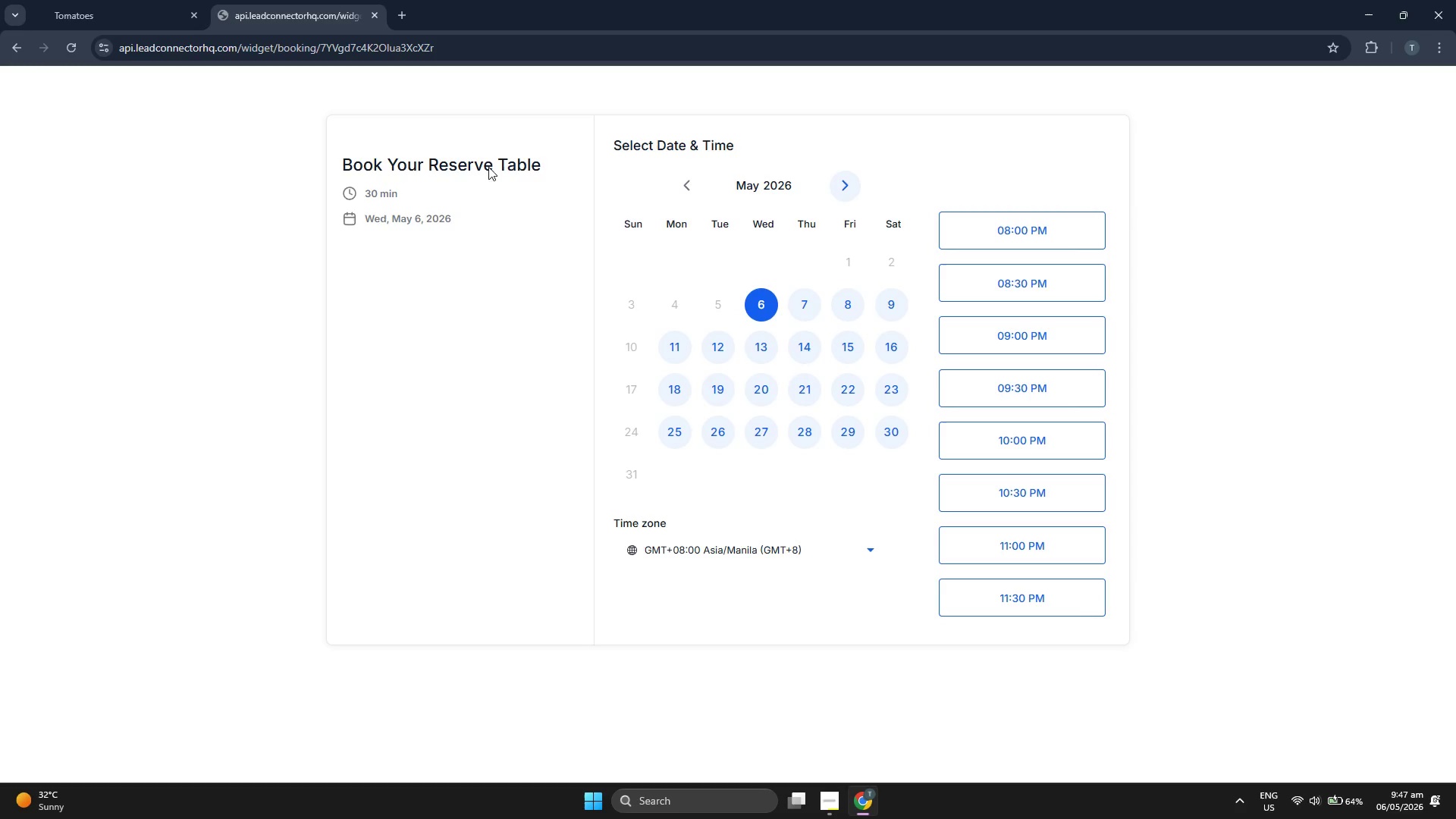 
double_click([488, 167])
 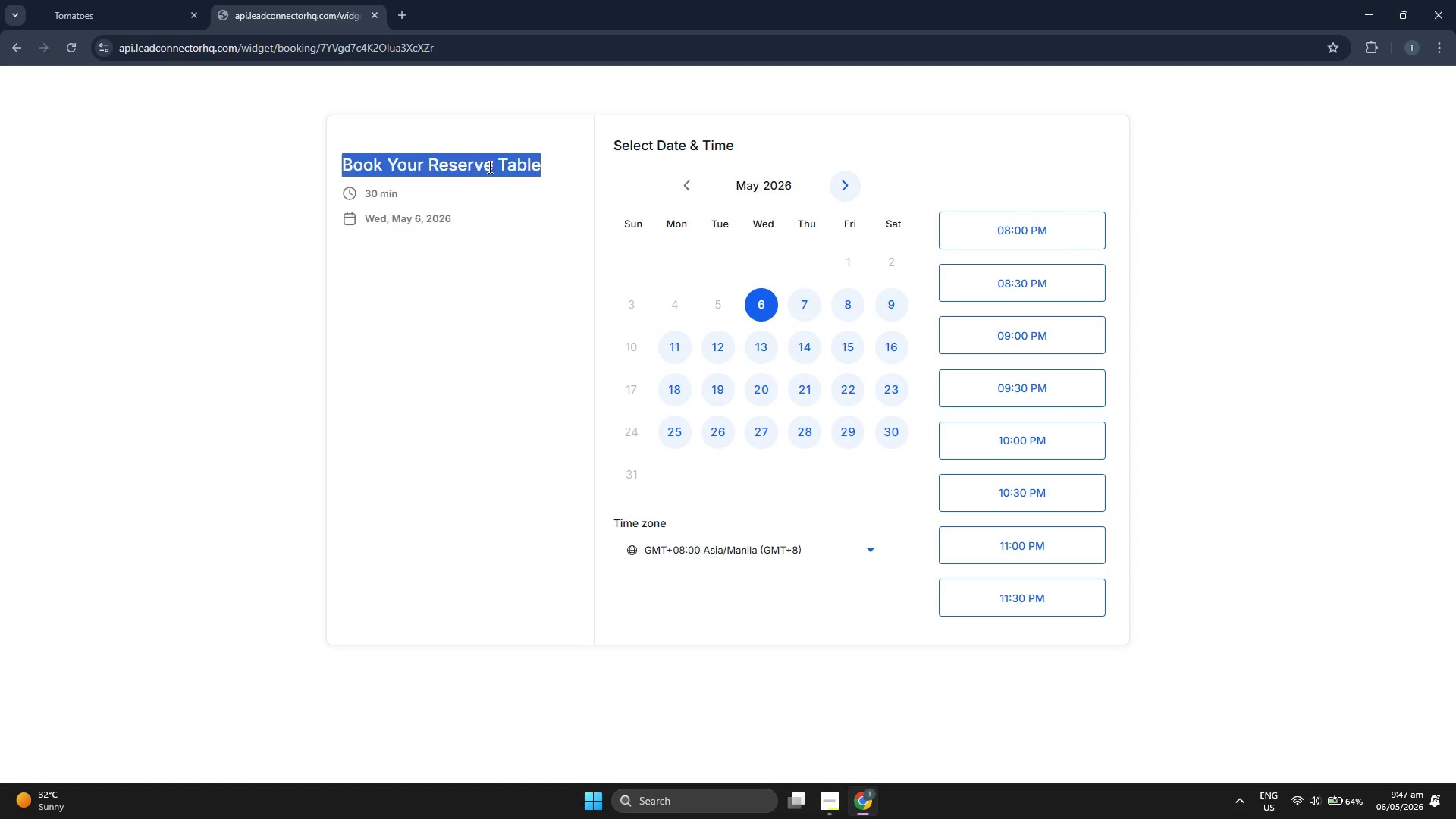 
triple_click([488, 167])
 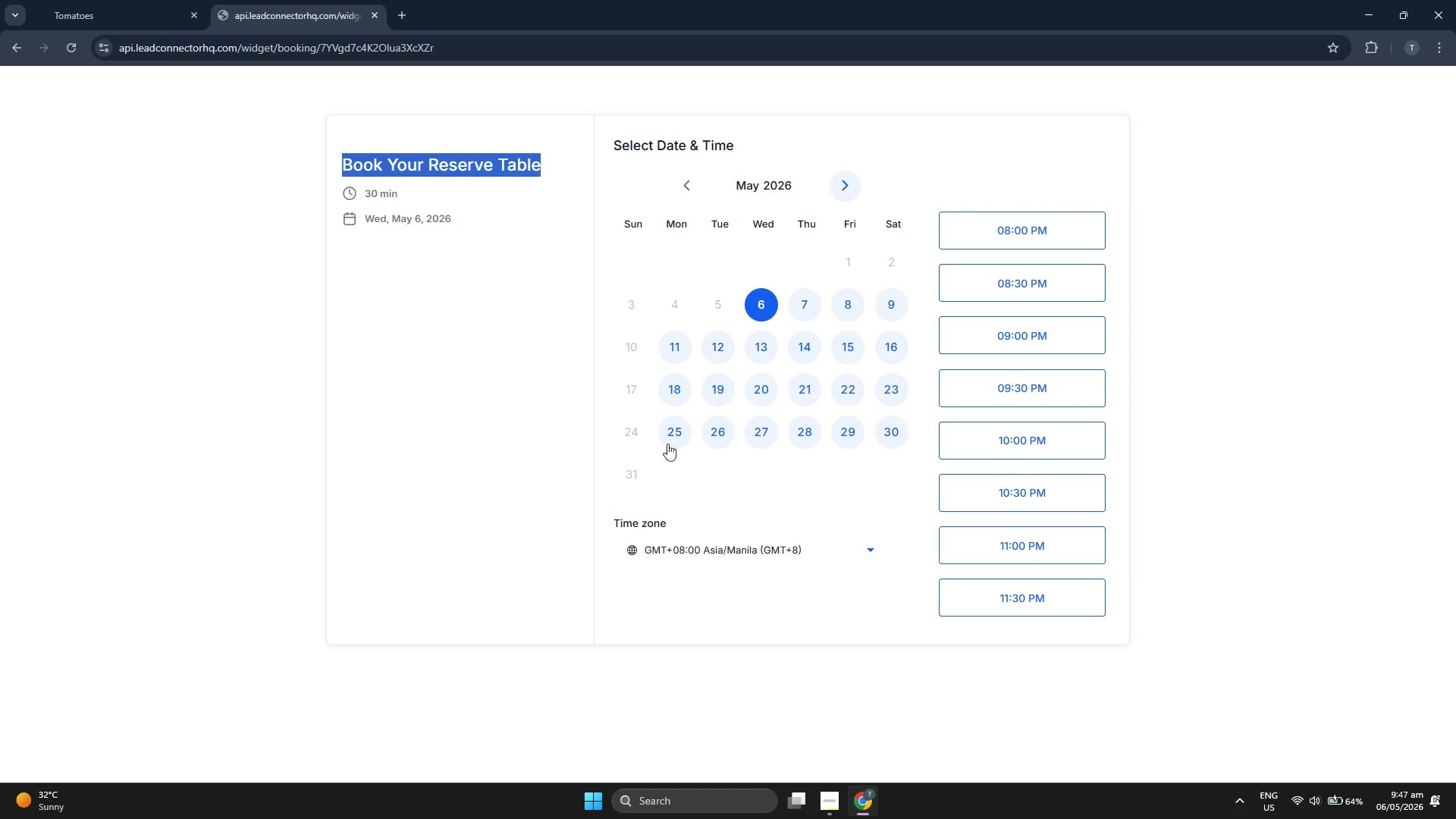 
left_click([689, 535])
 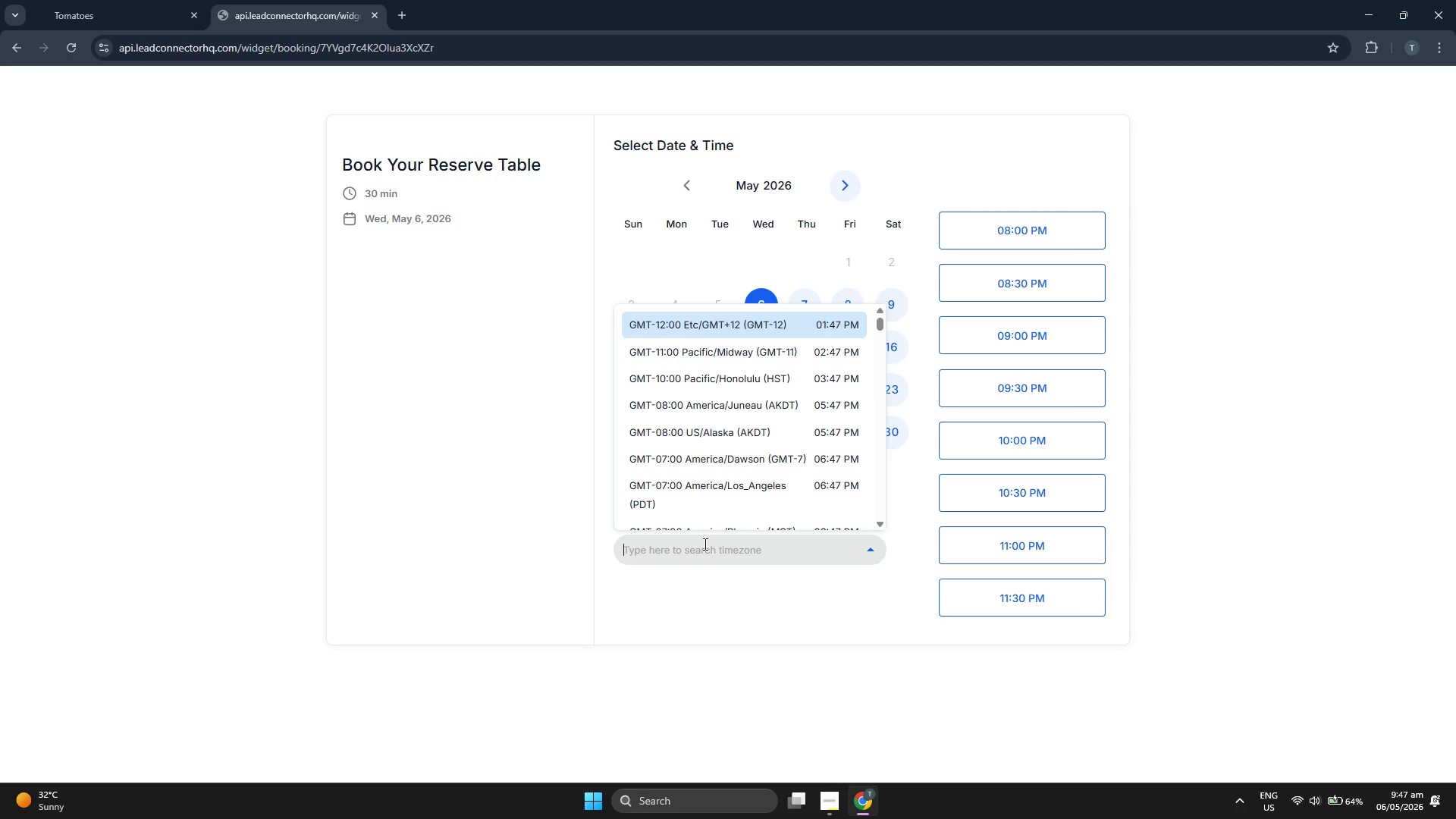 
type(new)
 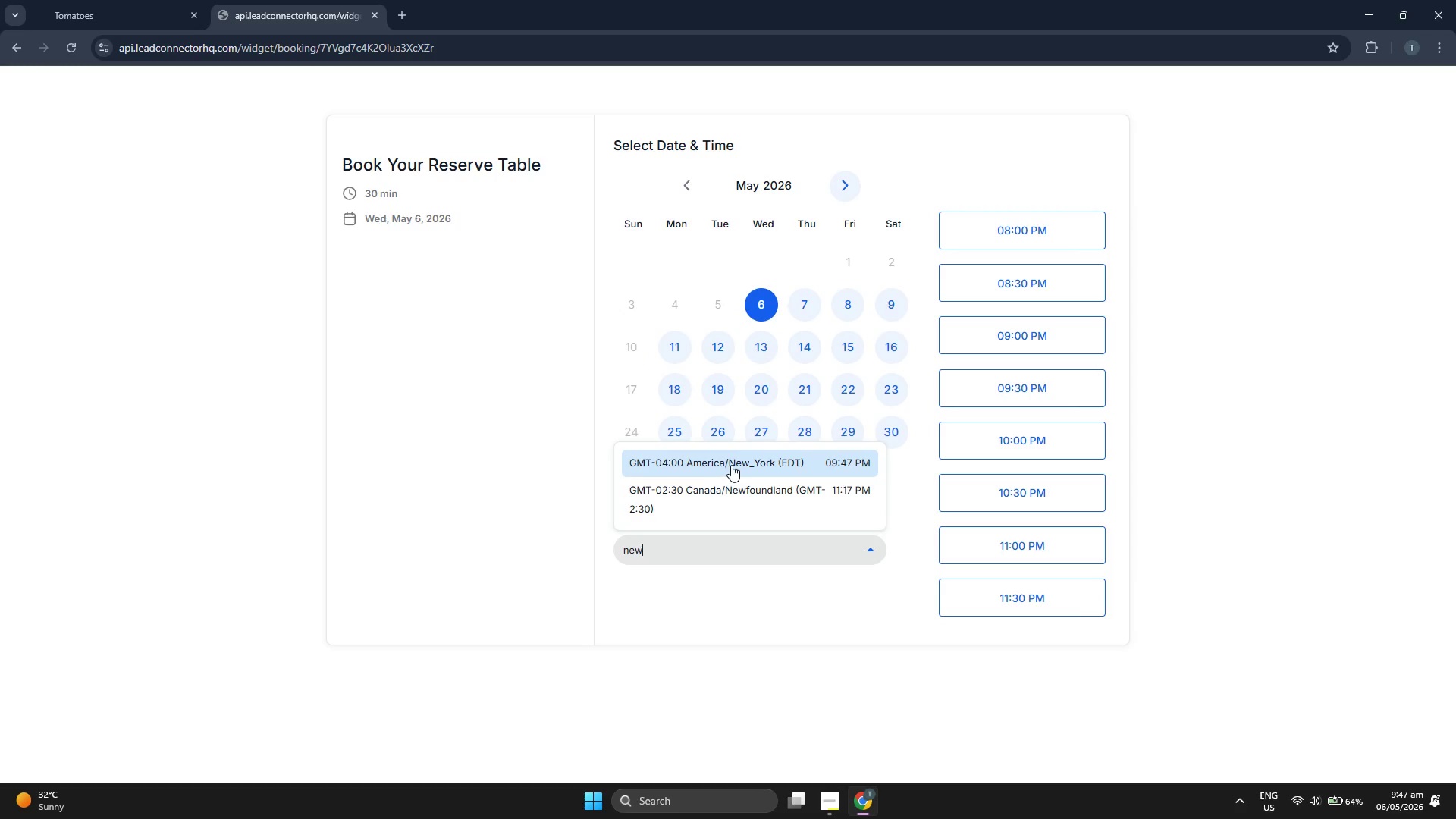 
left_click([731, 465])
 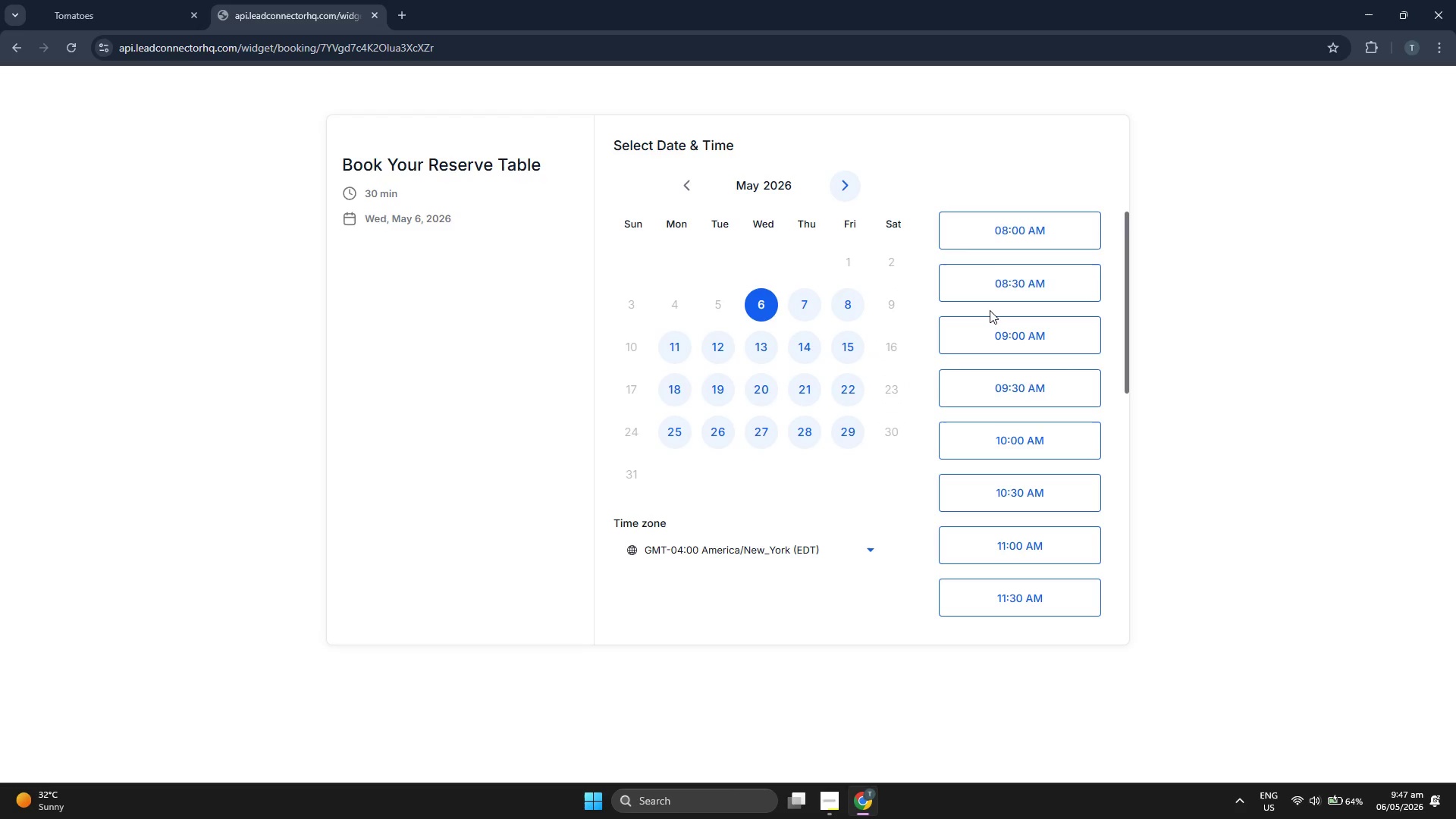 
scroll: coordinate [1035, 466], scroll_direction: down, amount: 4.0
 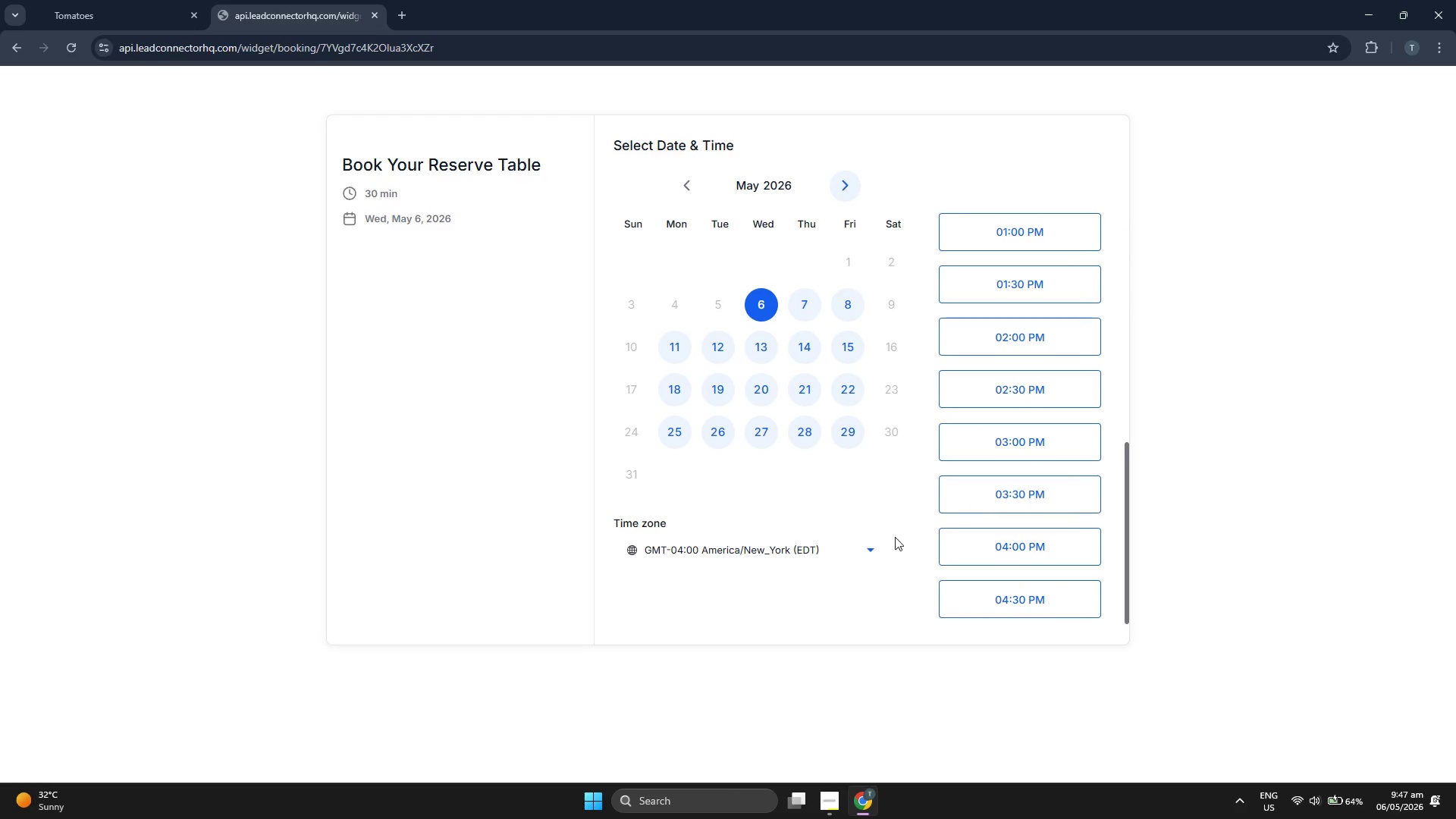 
left_click([799, 538])
 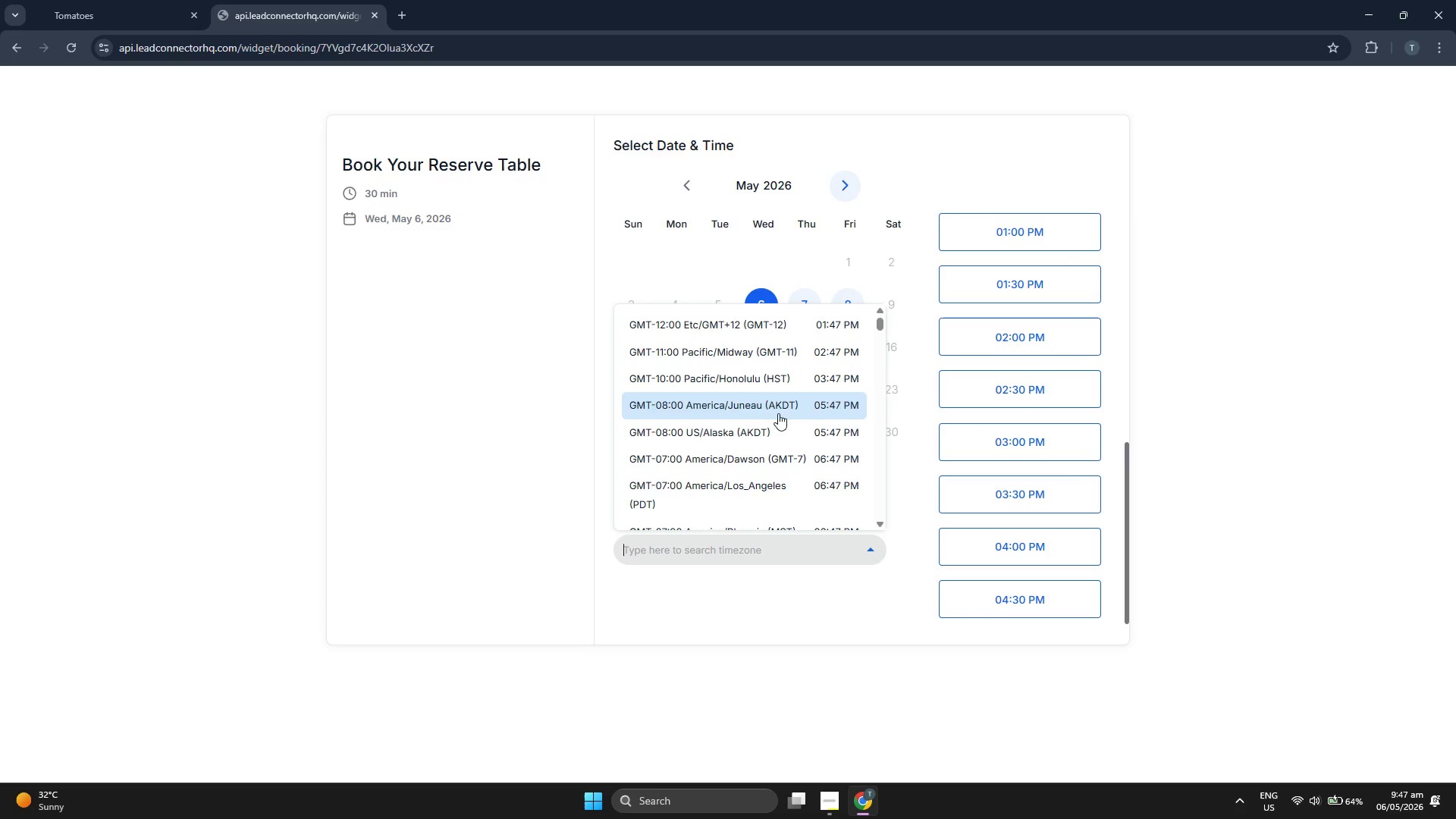 
scroll: coordinate [774, 377], scroll_direction: down, amount: 6.0
 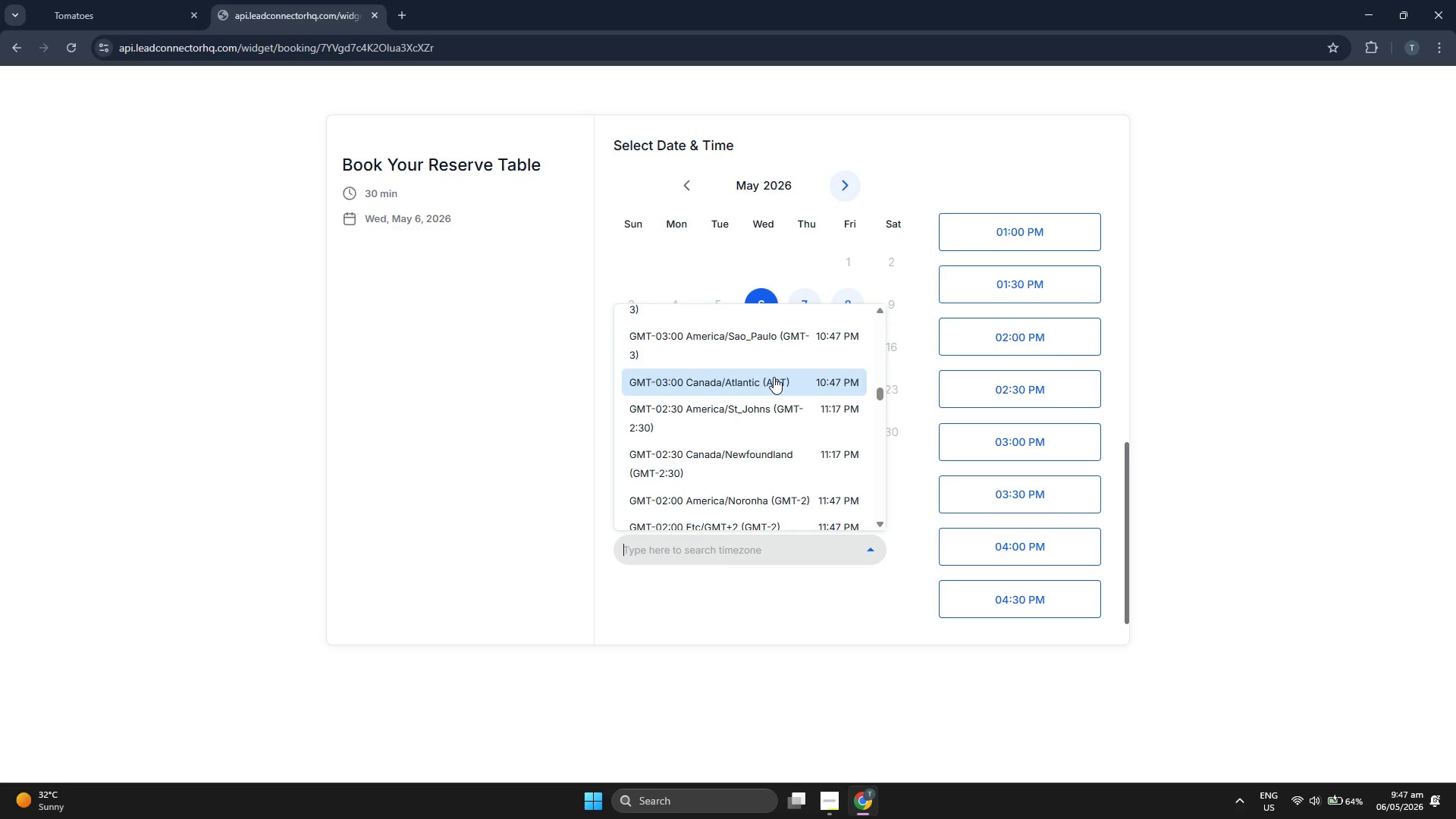 
scroll: coordinate [774, 377], scroll_direction: down, amount: 1.0
 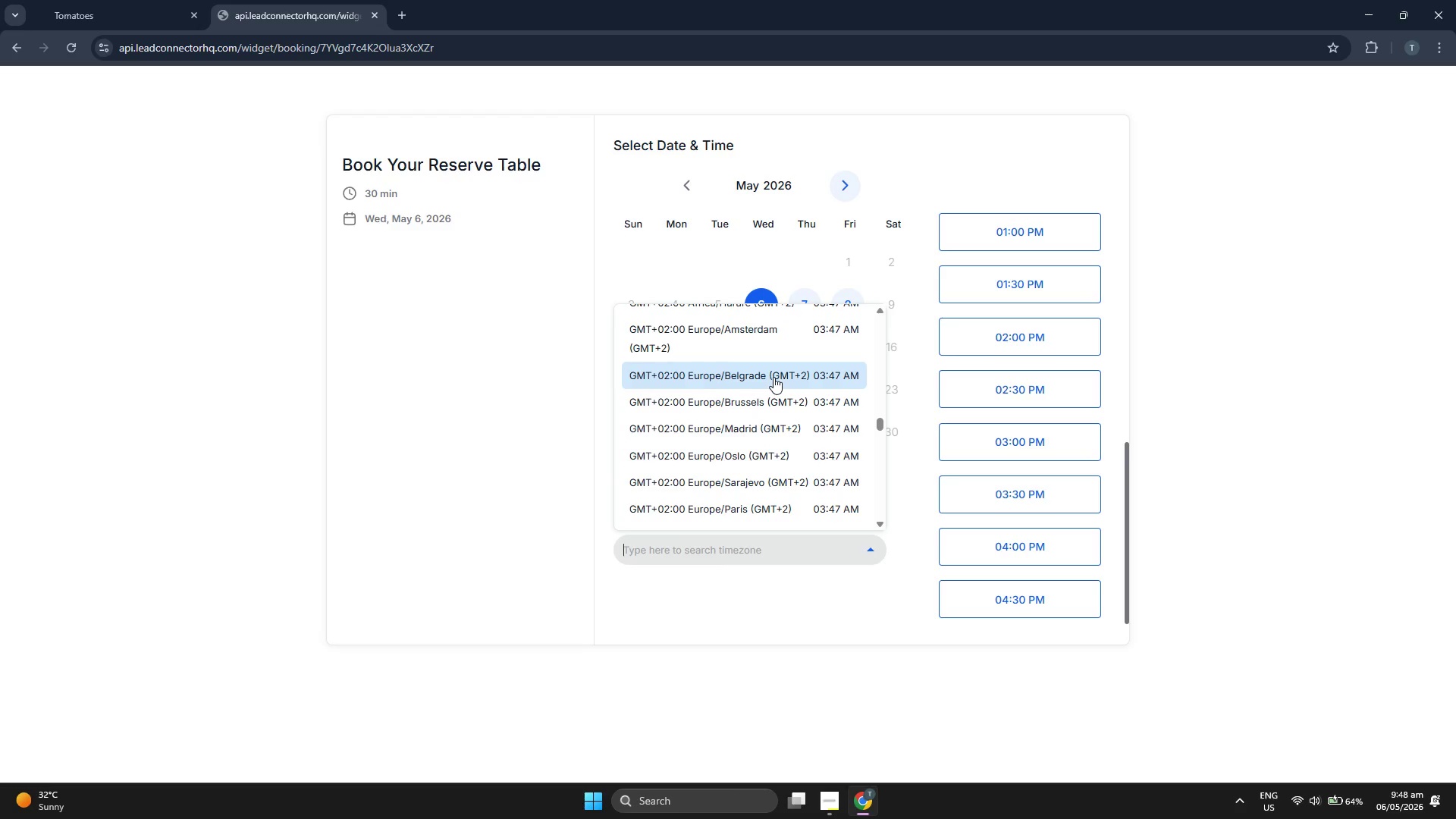 
left_click([482, 369])
 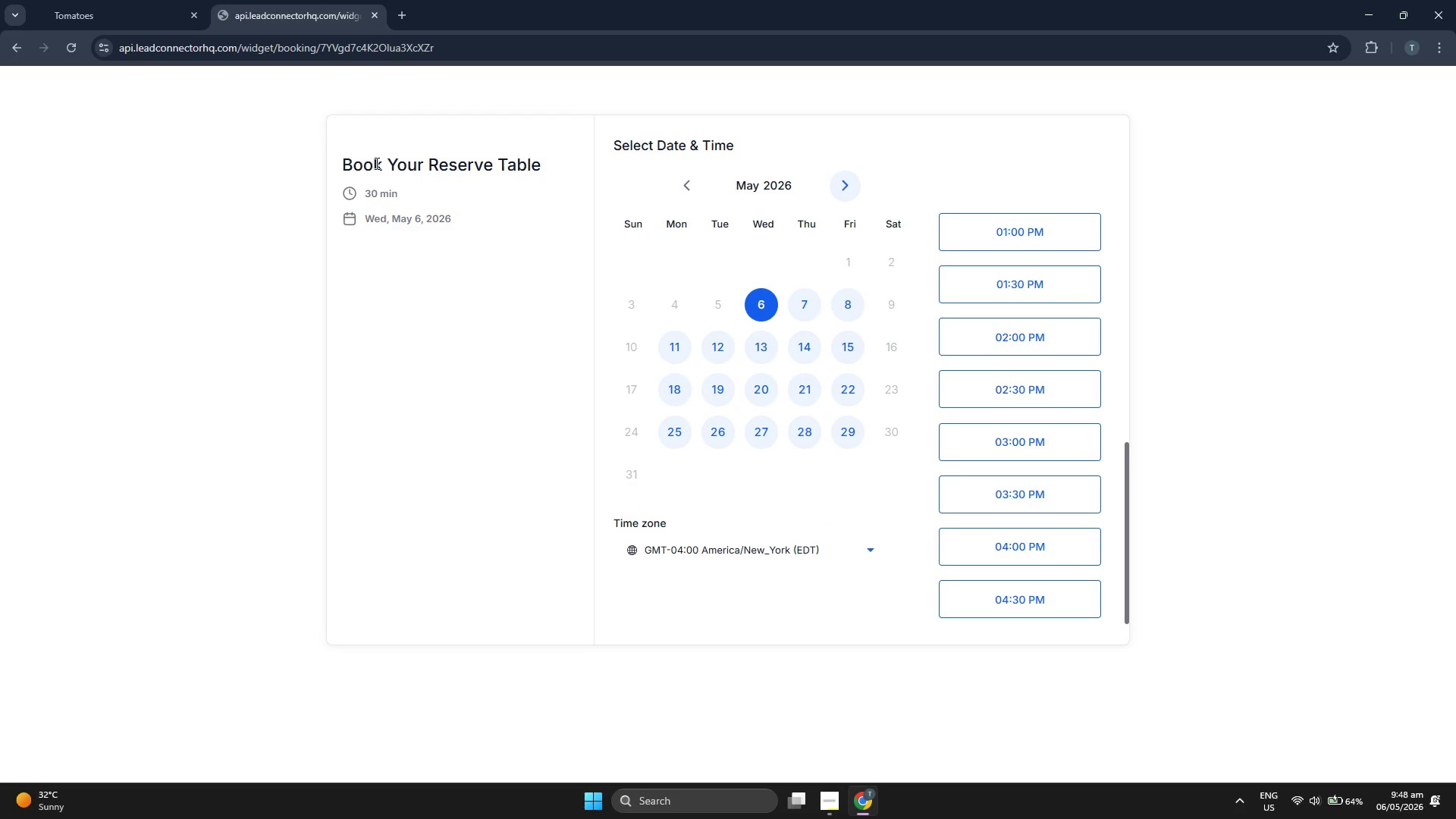 
double_click([376, 163])
 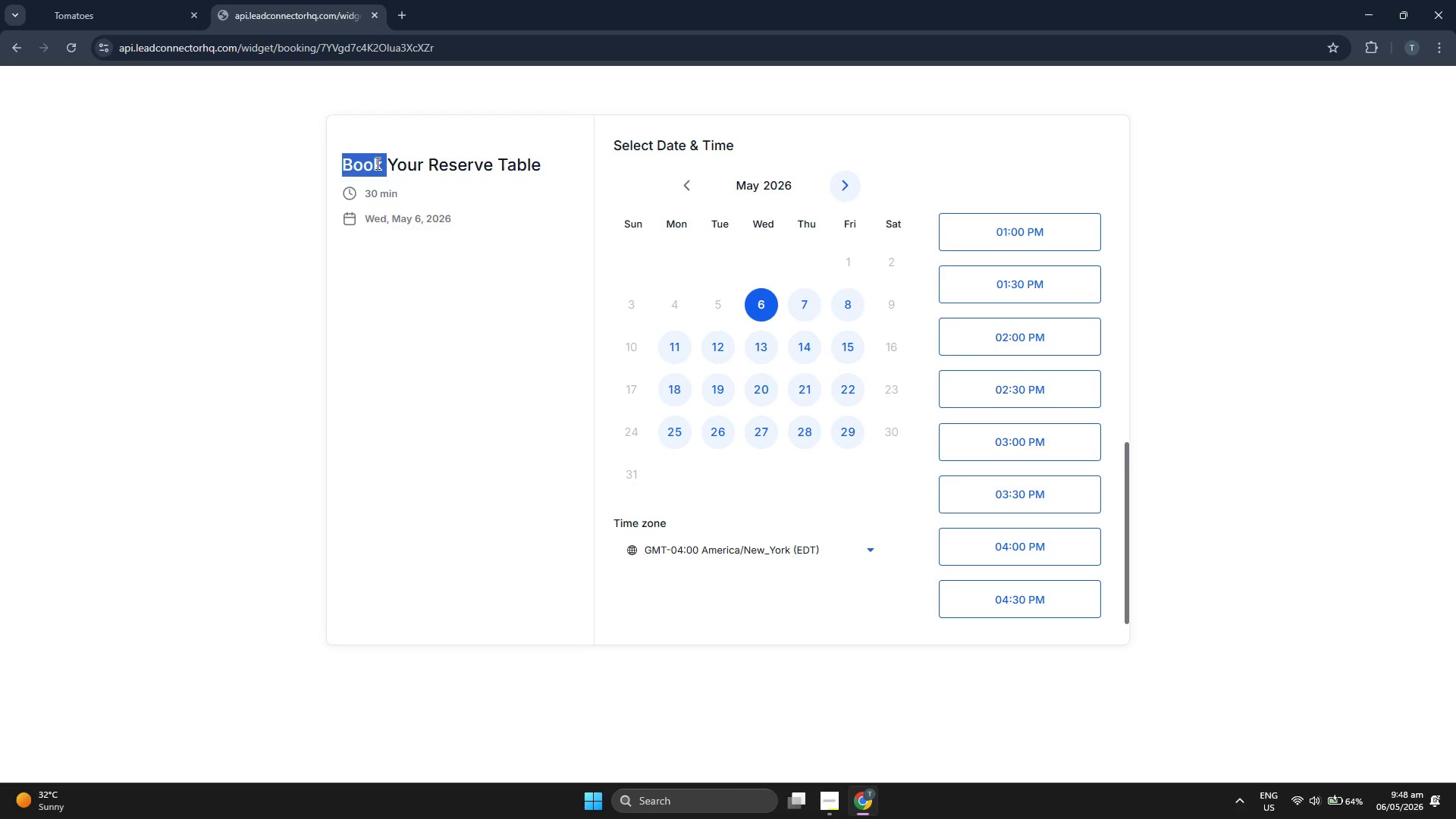 
triple_click([376, 163])
 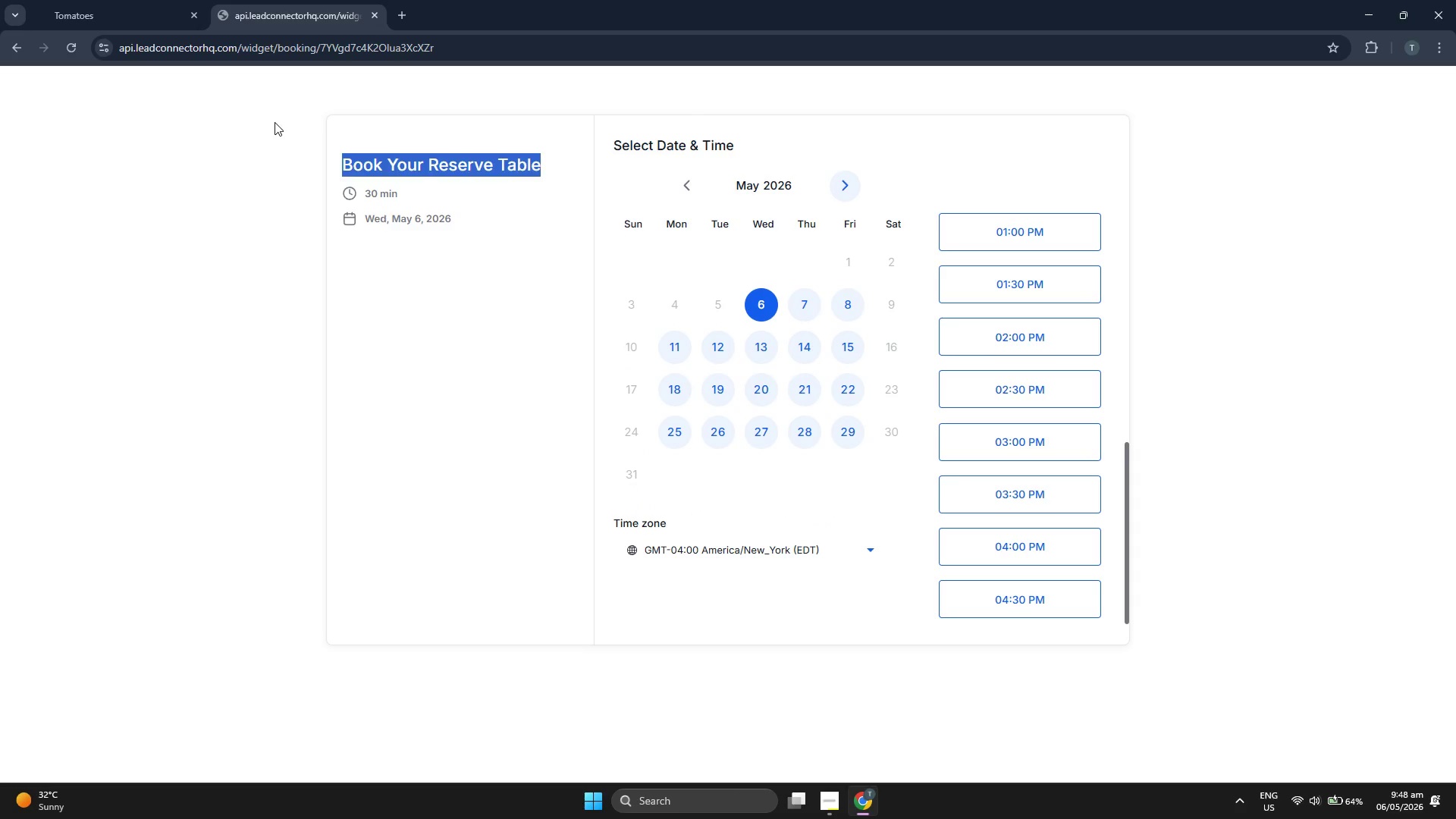 
left_click([275, 122])
 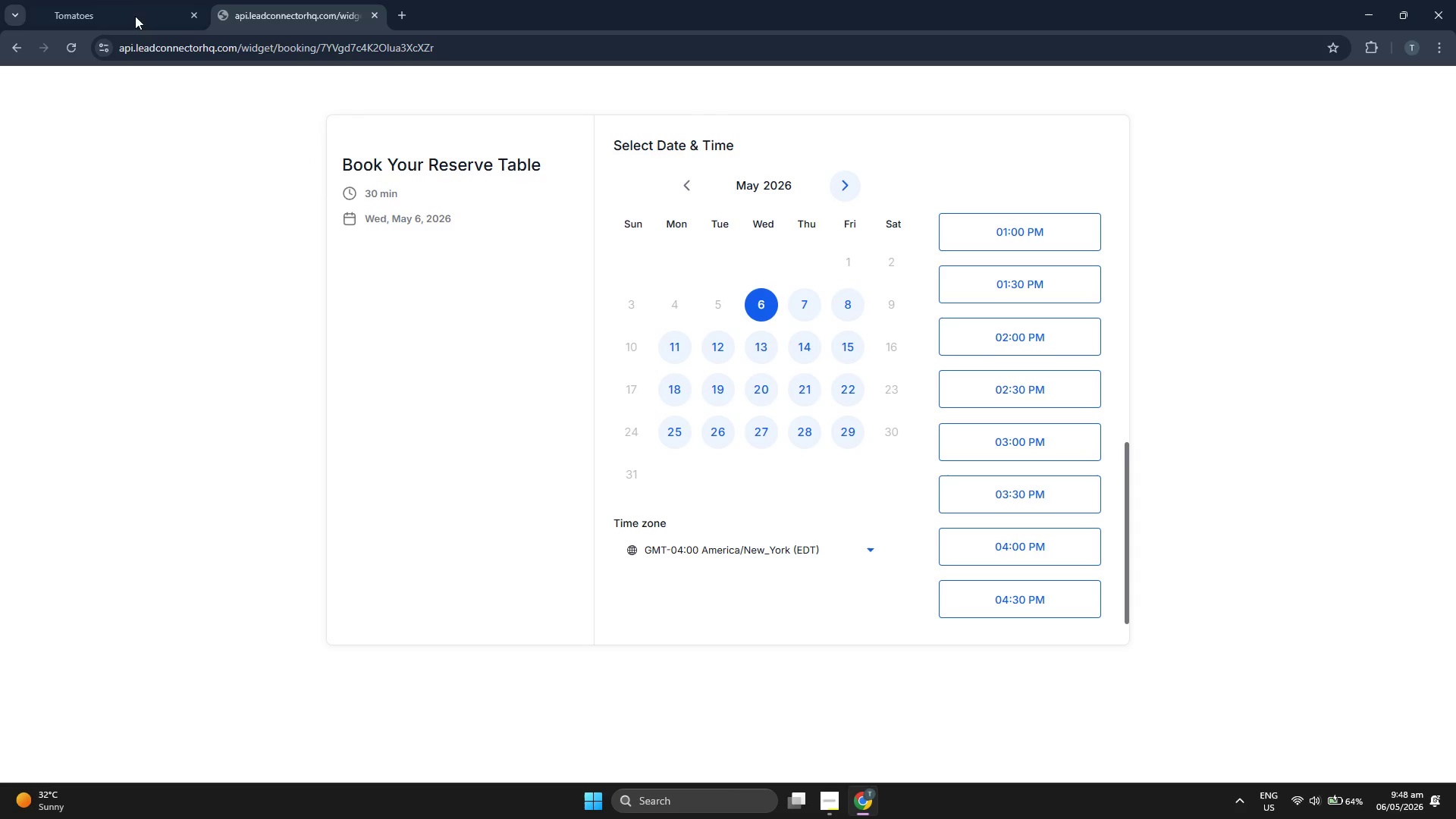 
left_click([121, 0])
 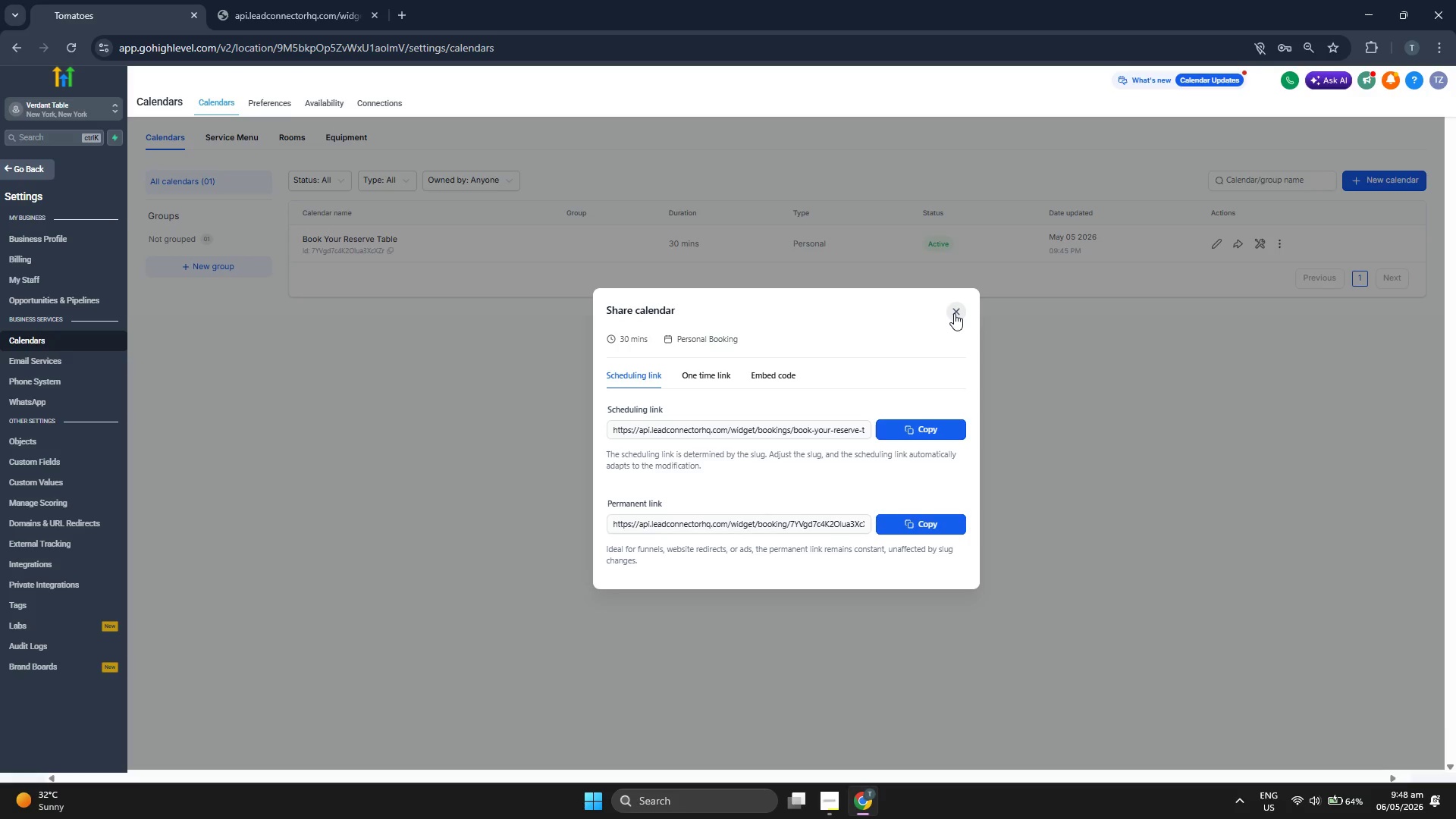 
left_click([954, 313])
 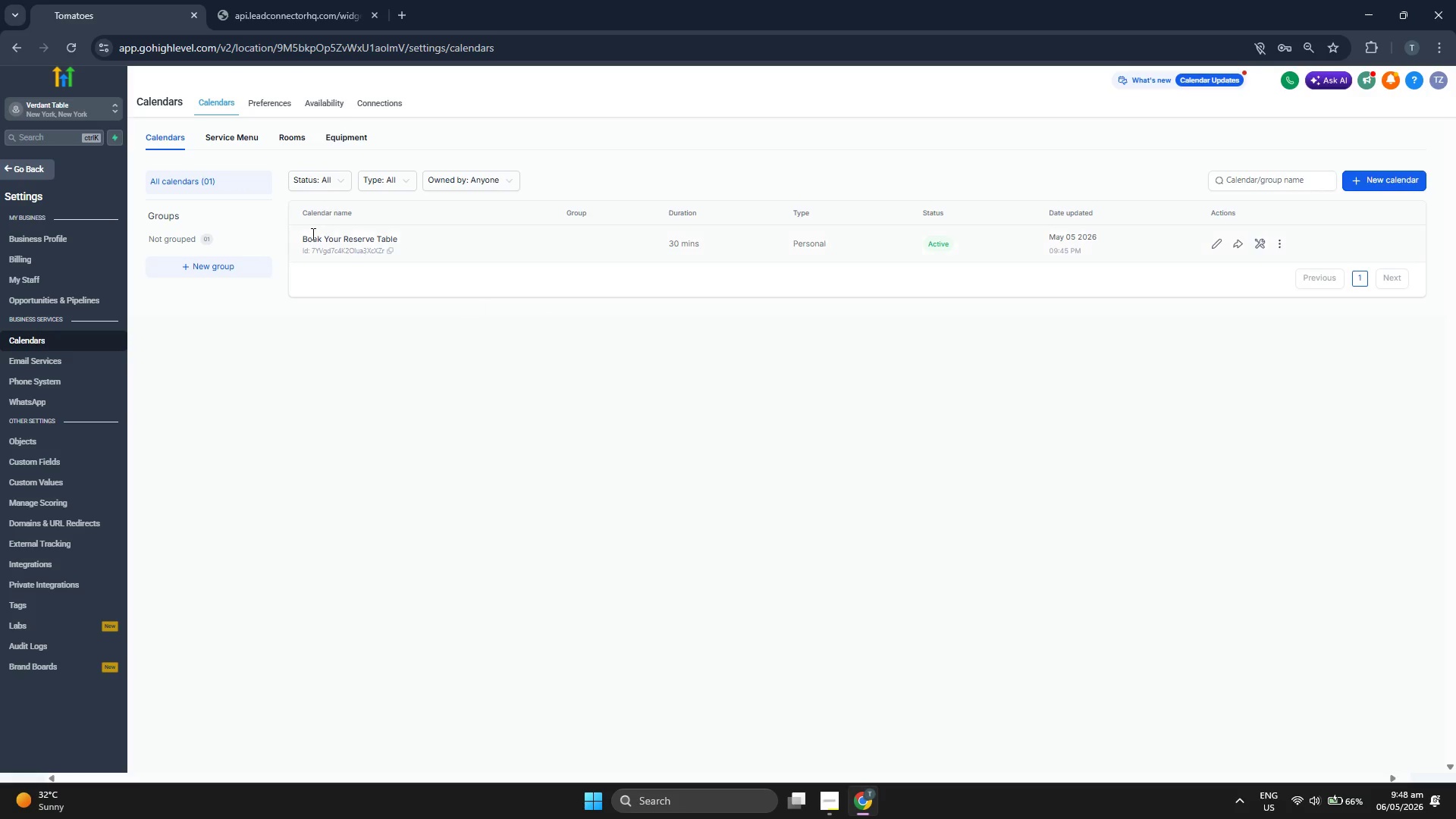 
wait(5.64)
 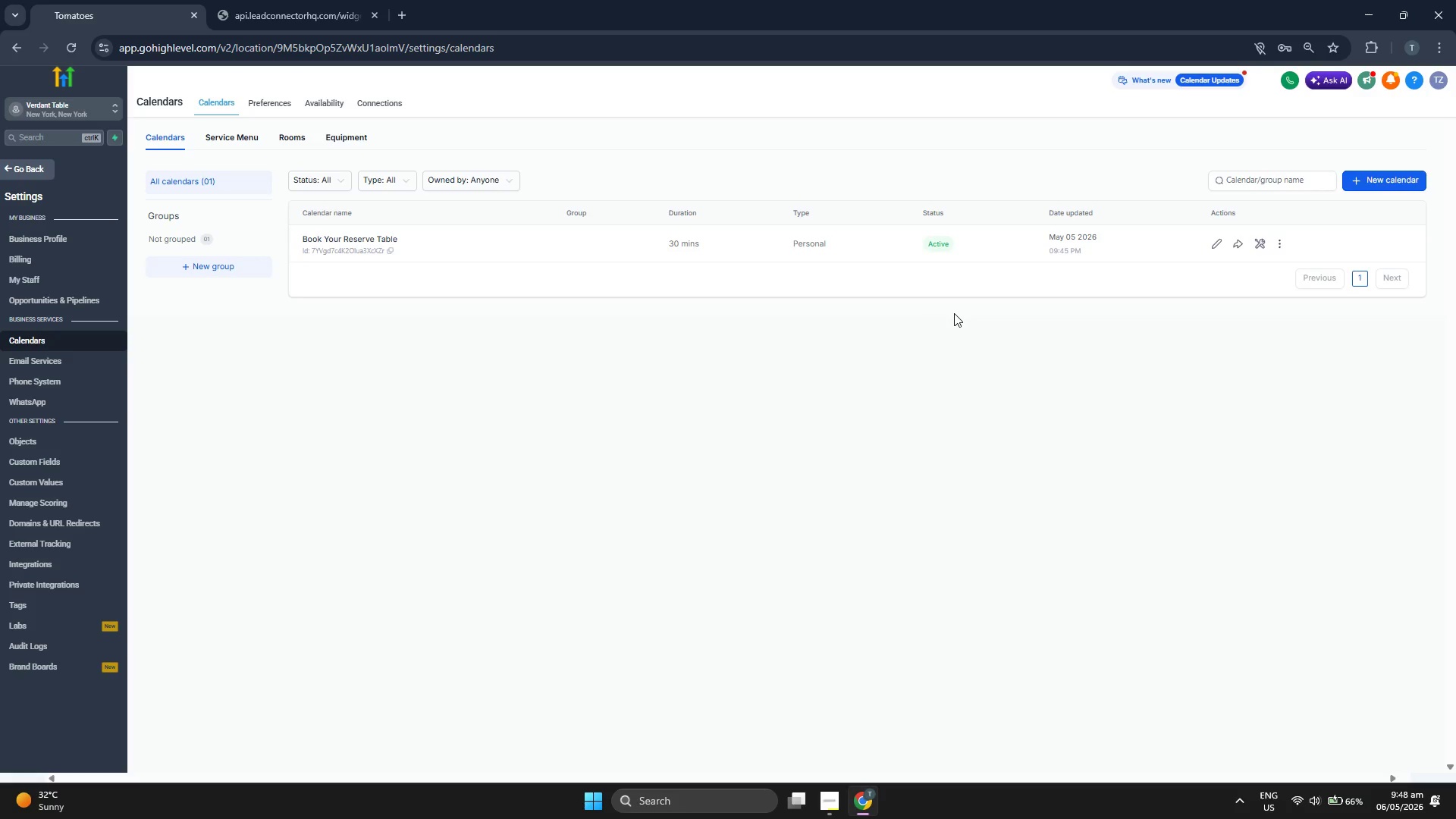 
left_click([5, 164])
 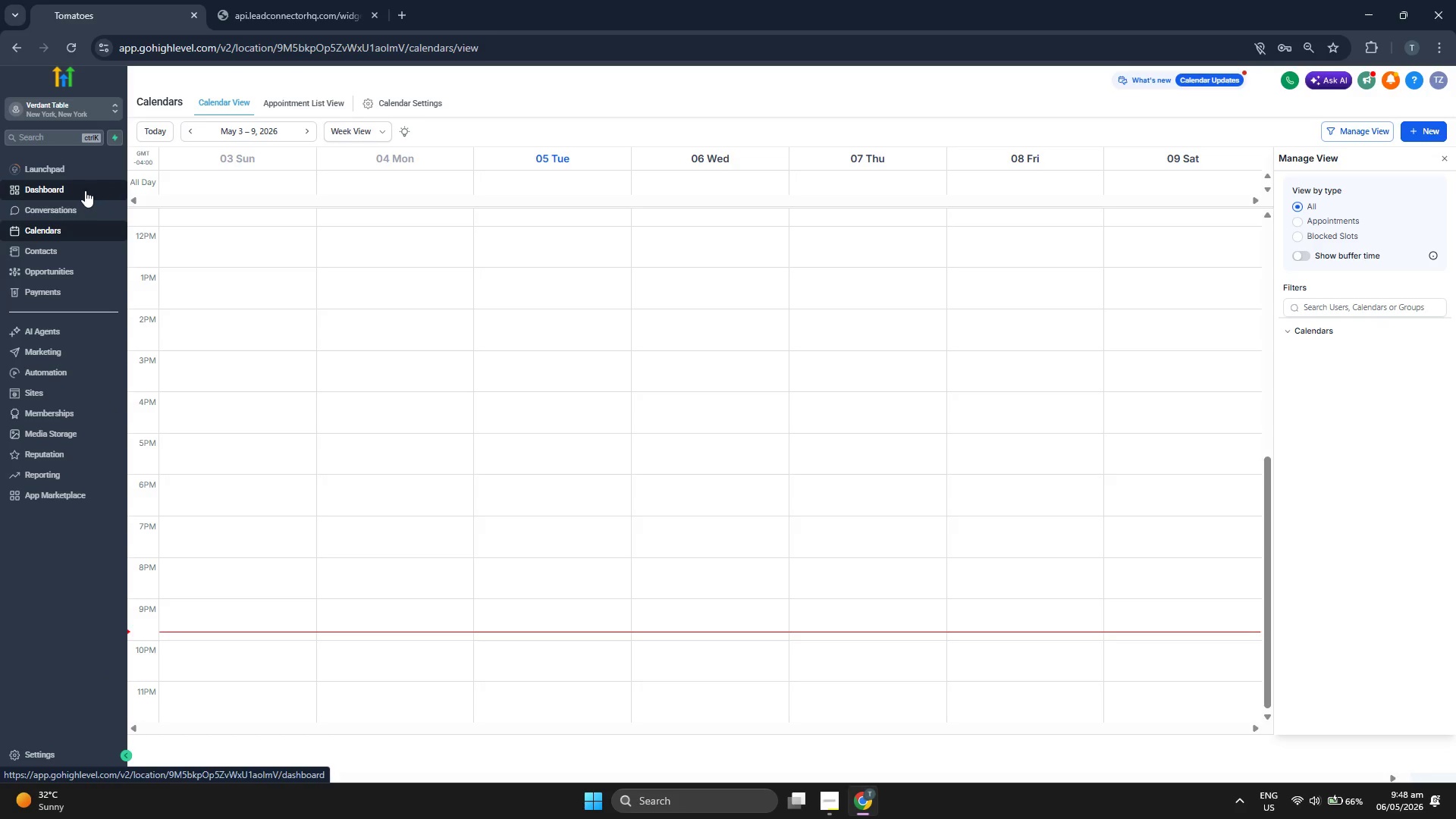 
left_click([85, 190])
 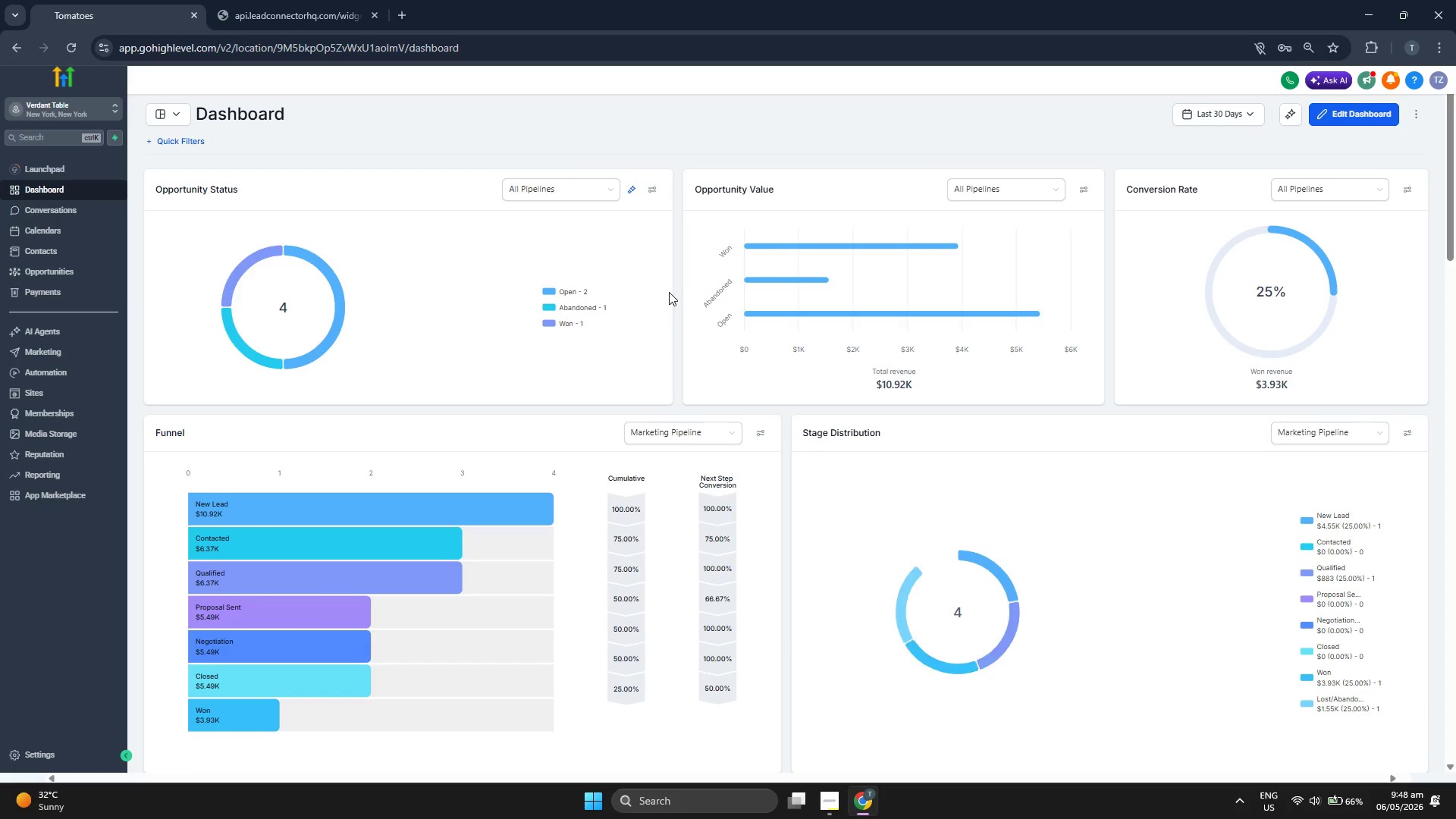 
wait(11.42)
 